 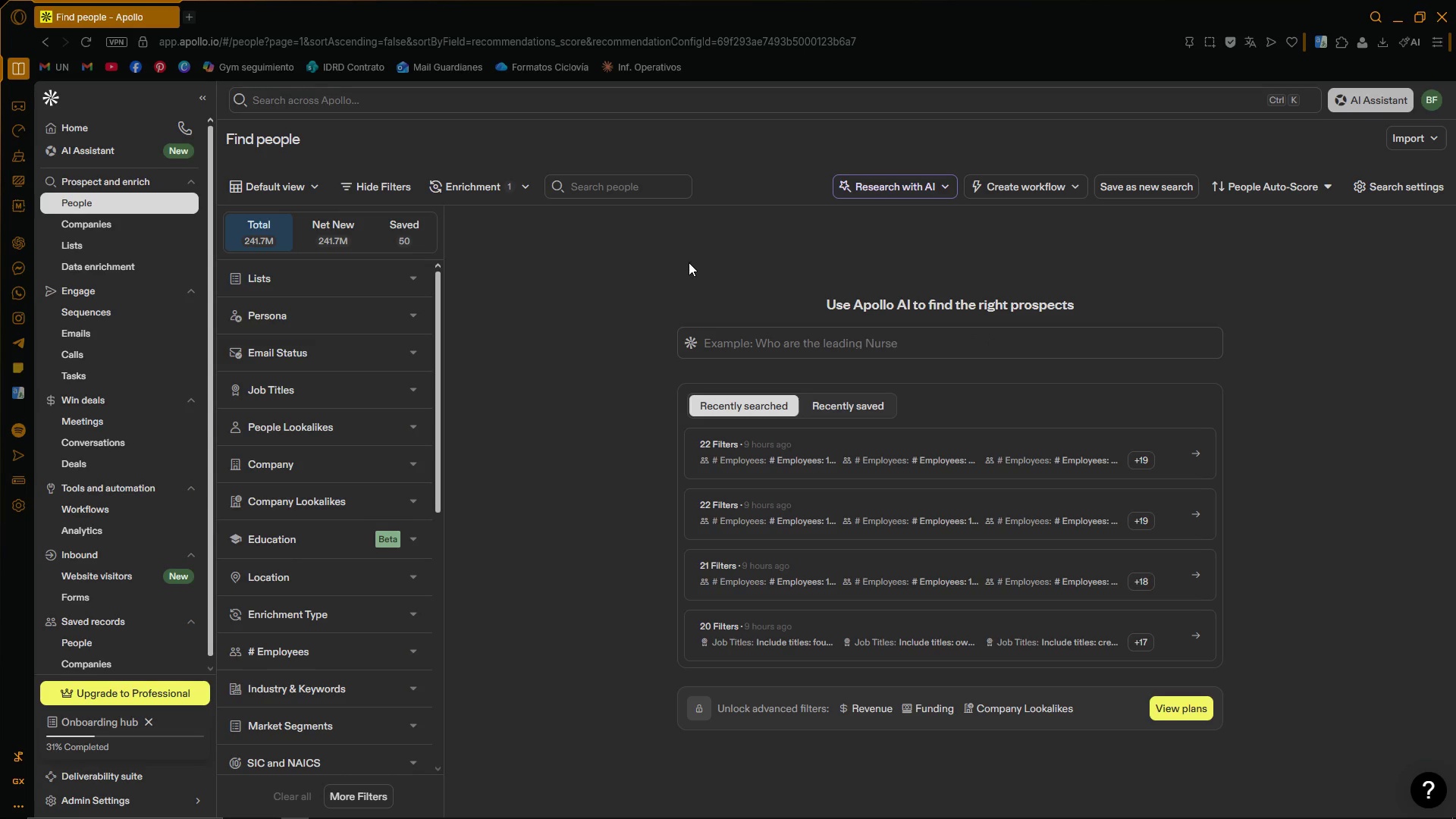 
left_click([1407, 131])
 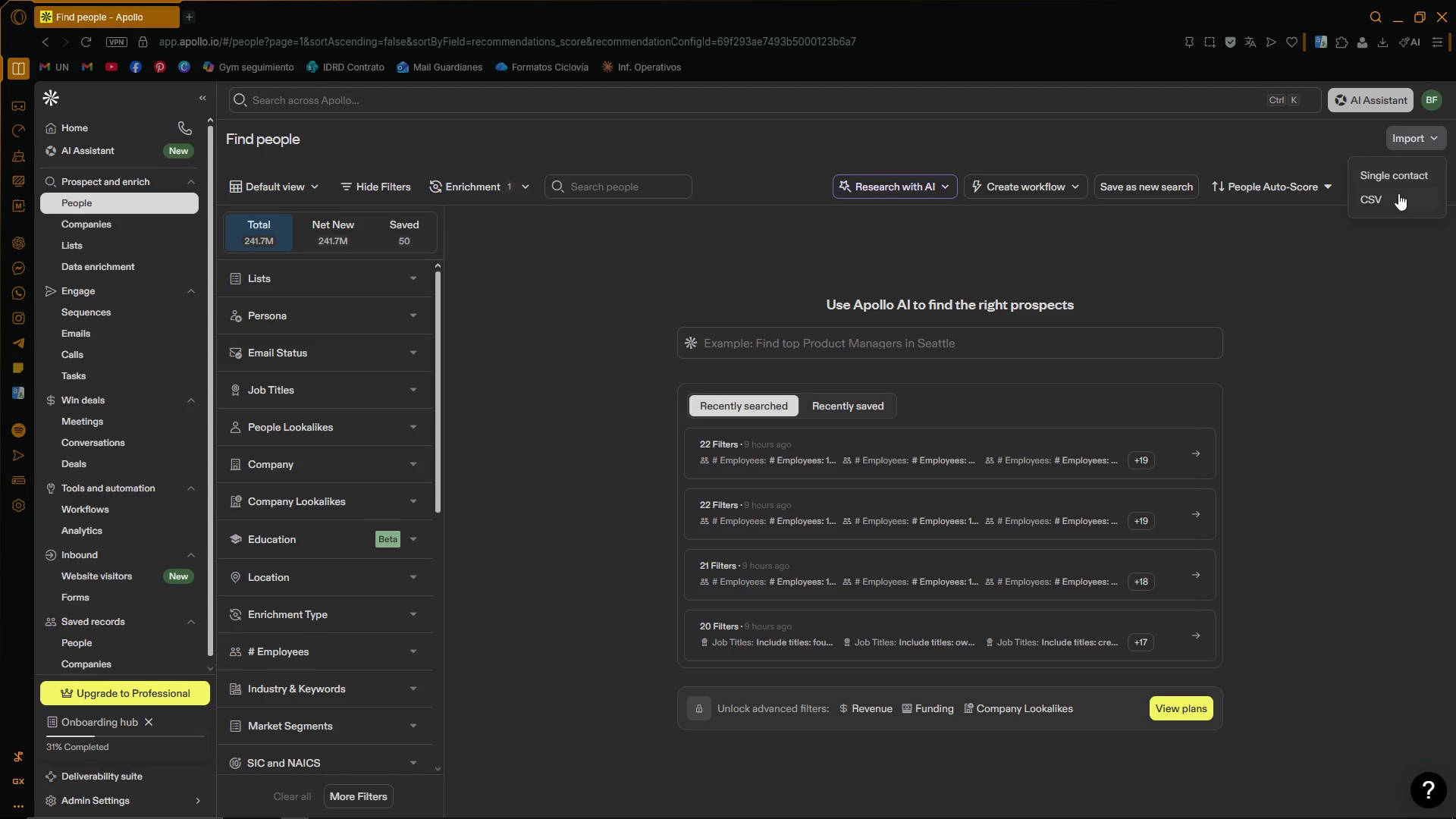 
left_click([1398, 194])
 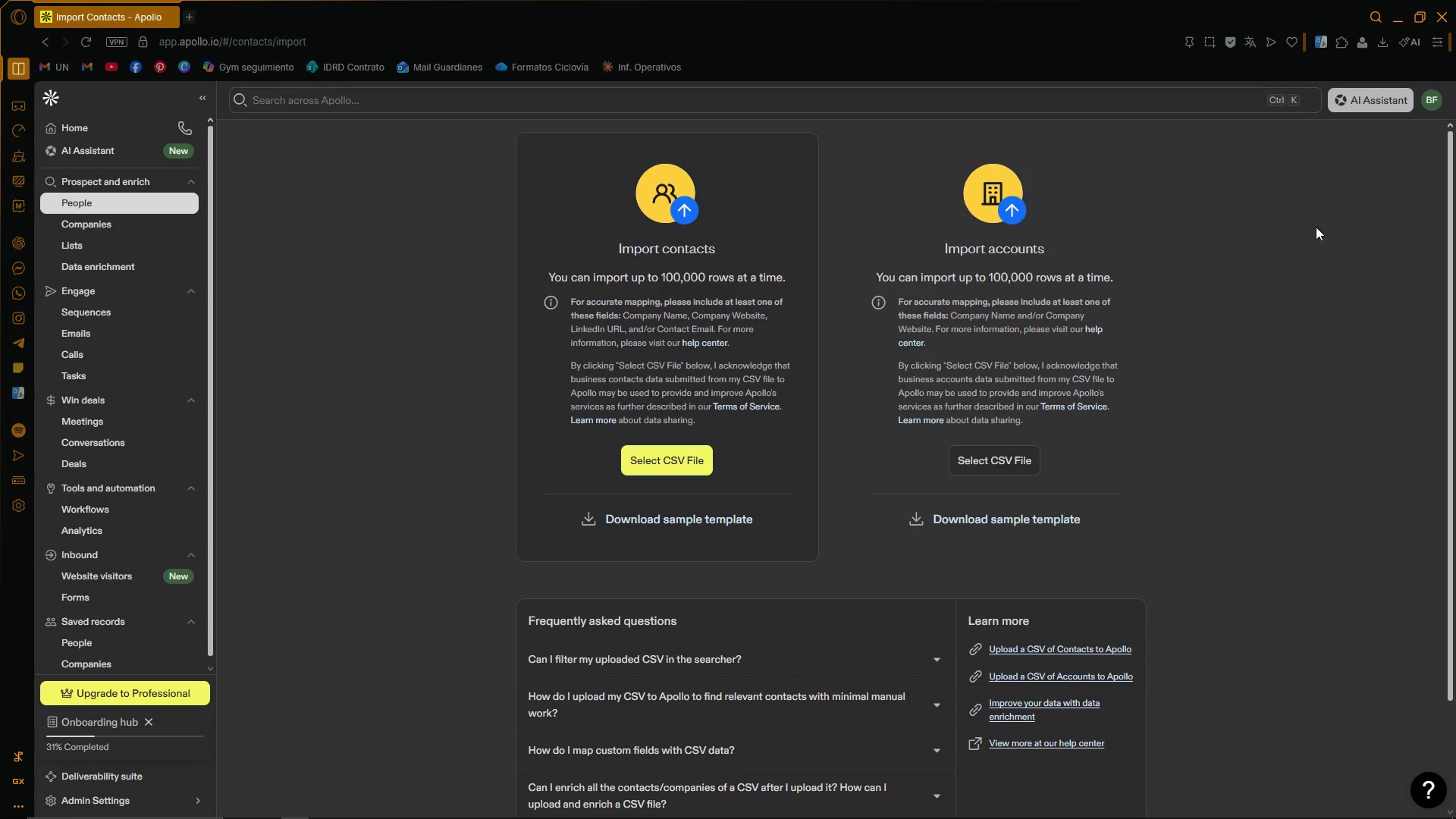 
mouse_move([664, 459])
 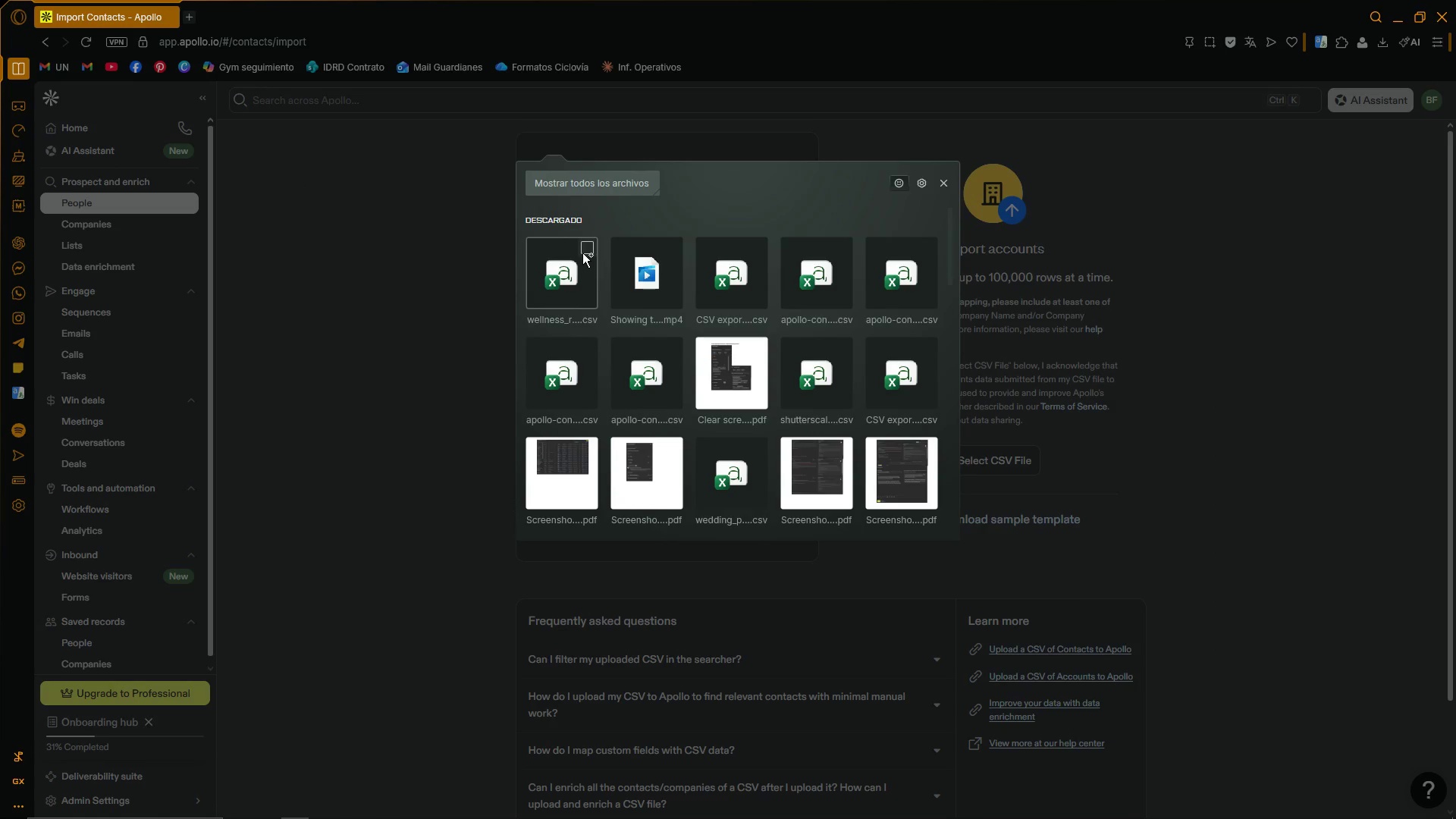 
left_click([584, 251])
 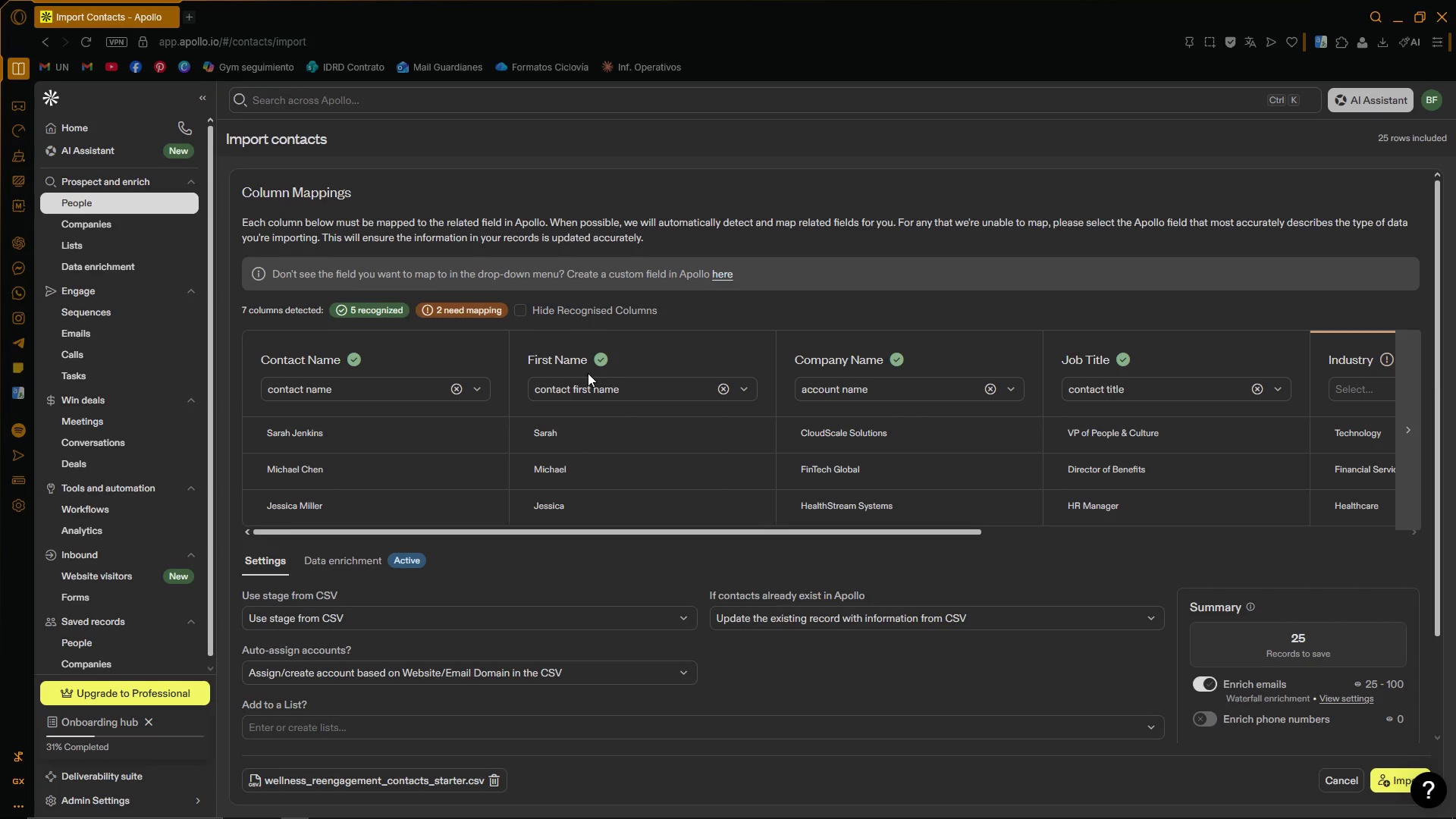 
left_click_drag(start_coordinate=[665, 534], to_coordinate=[1140, 560])
 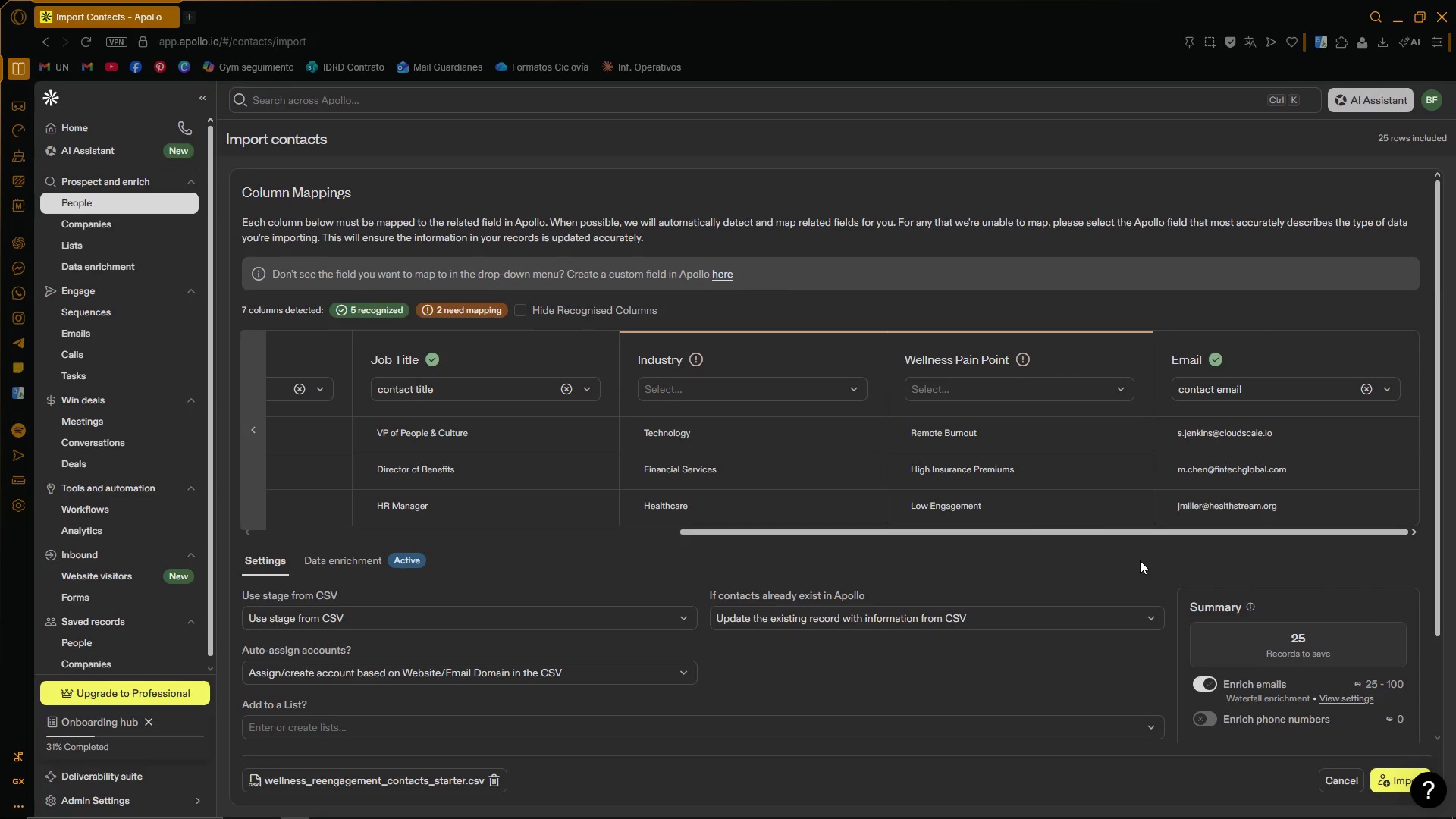 
wait(6.2)
 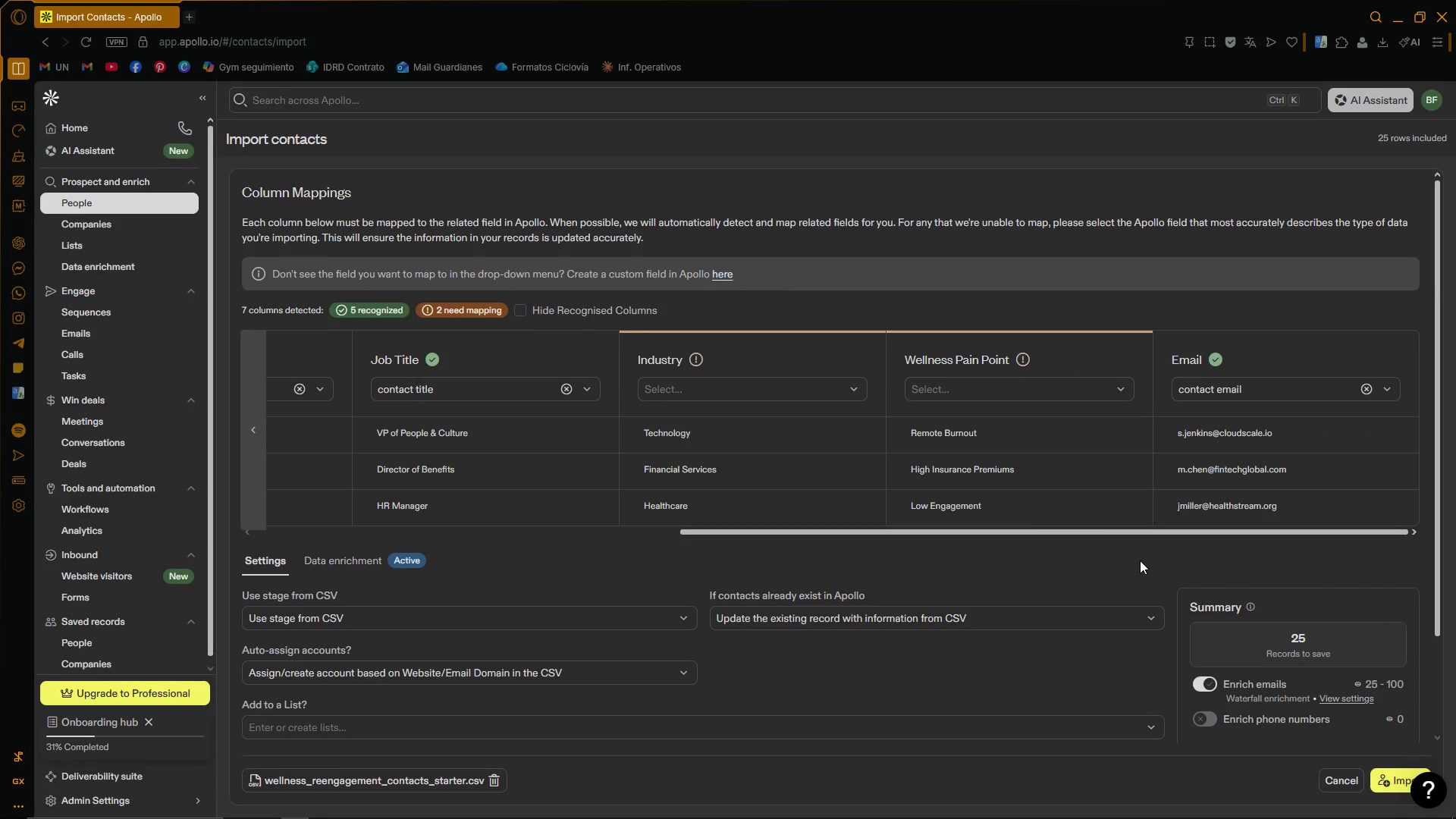 
scroll: coordinate [952, 476], scroll_direction: down, amount: 1.0
 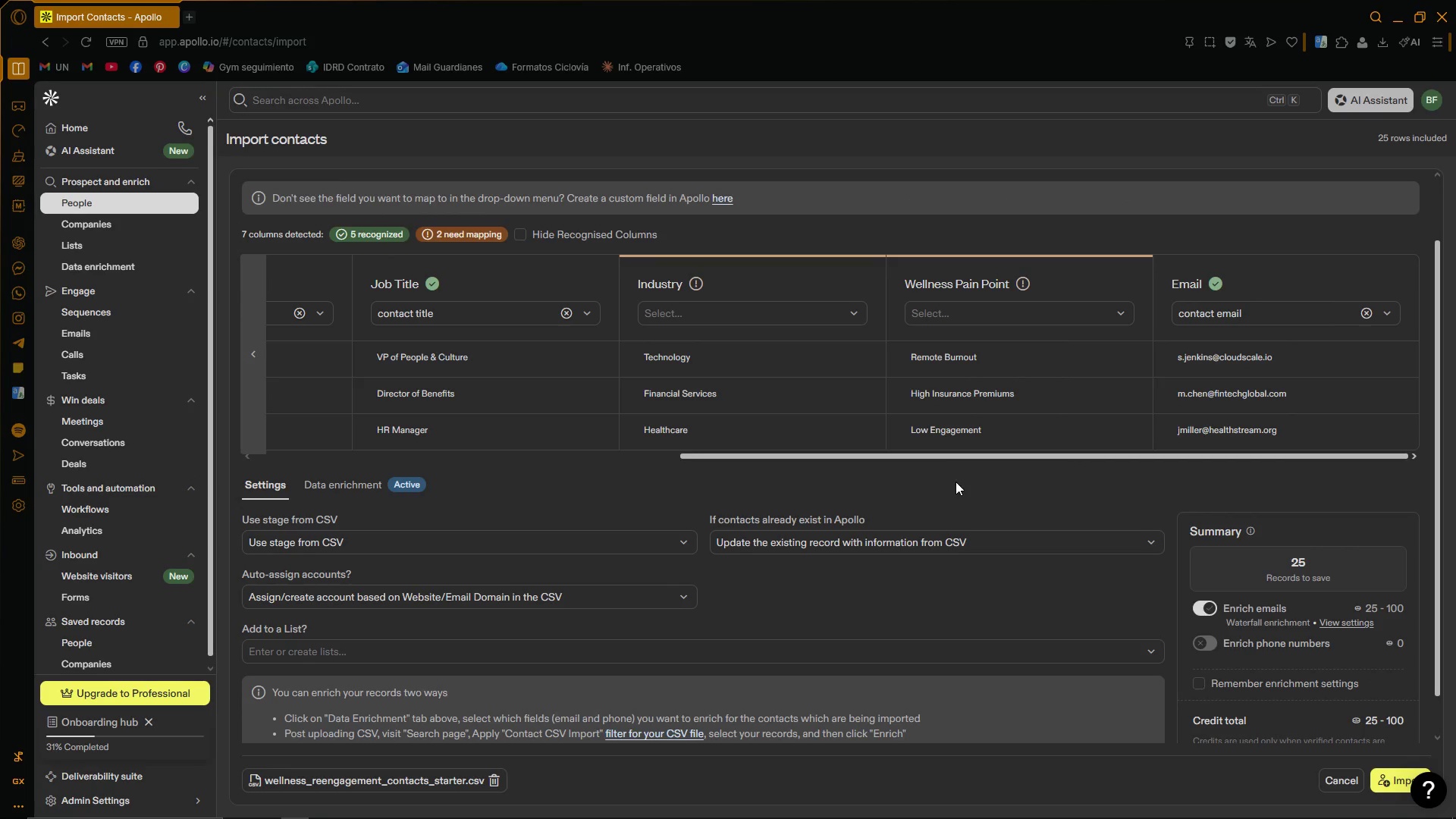 
scroll: coordinate [1010, 500], scroll_direction: up, amount: 2.0
 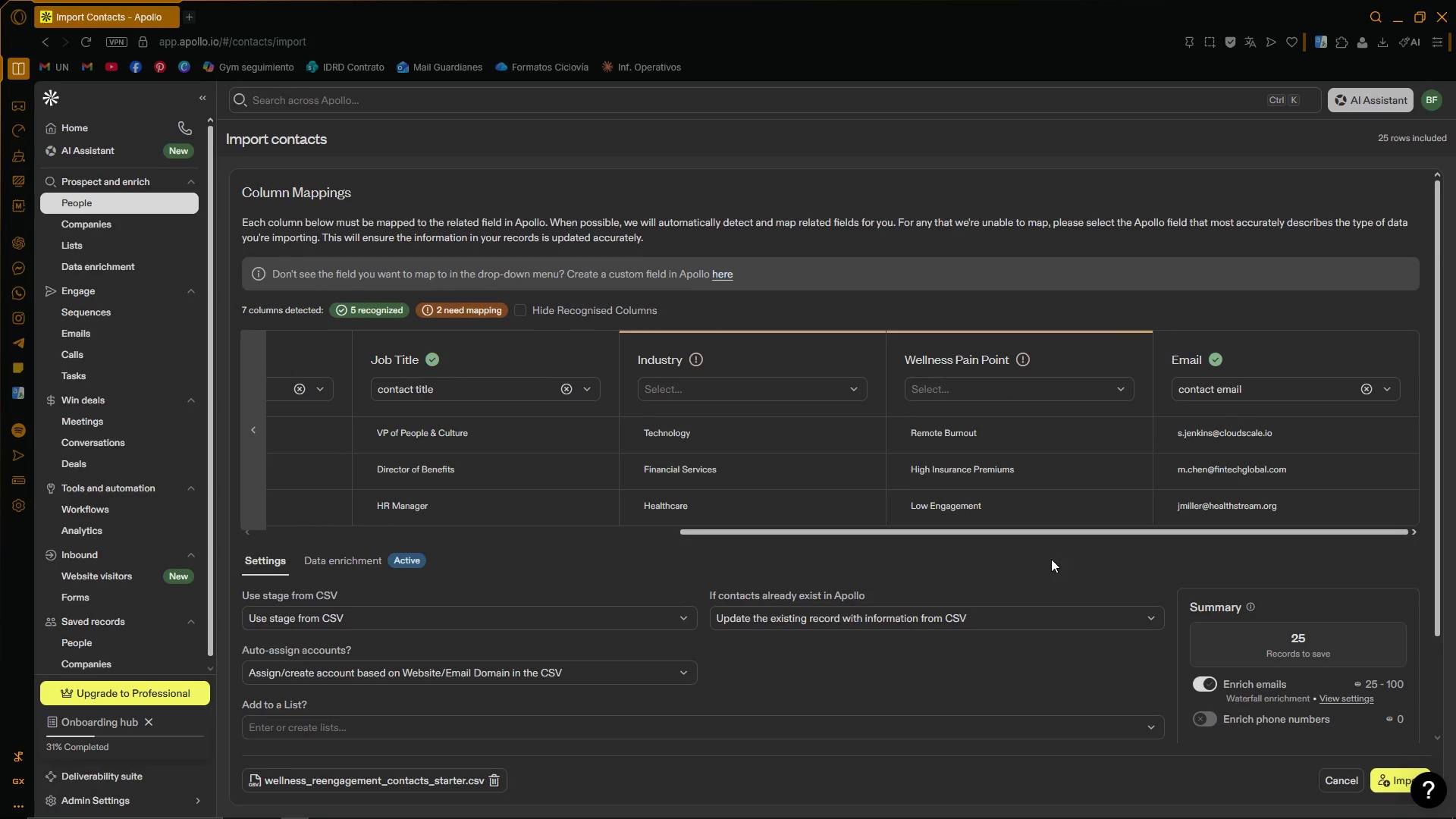 
wait(6.14)
 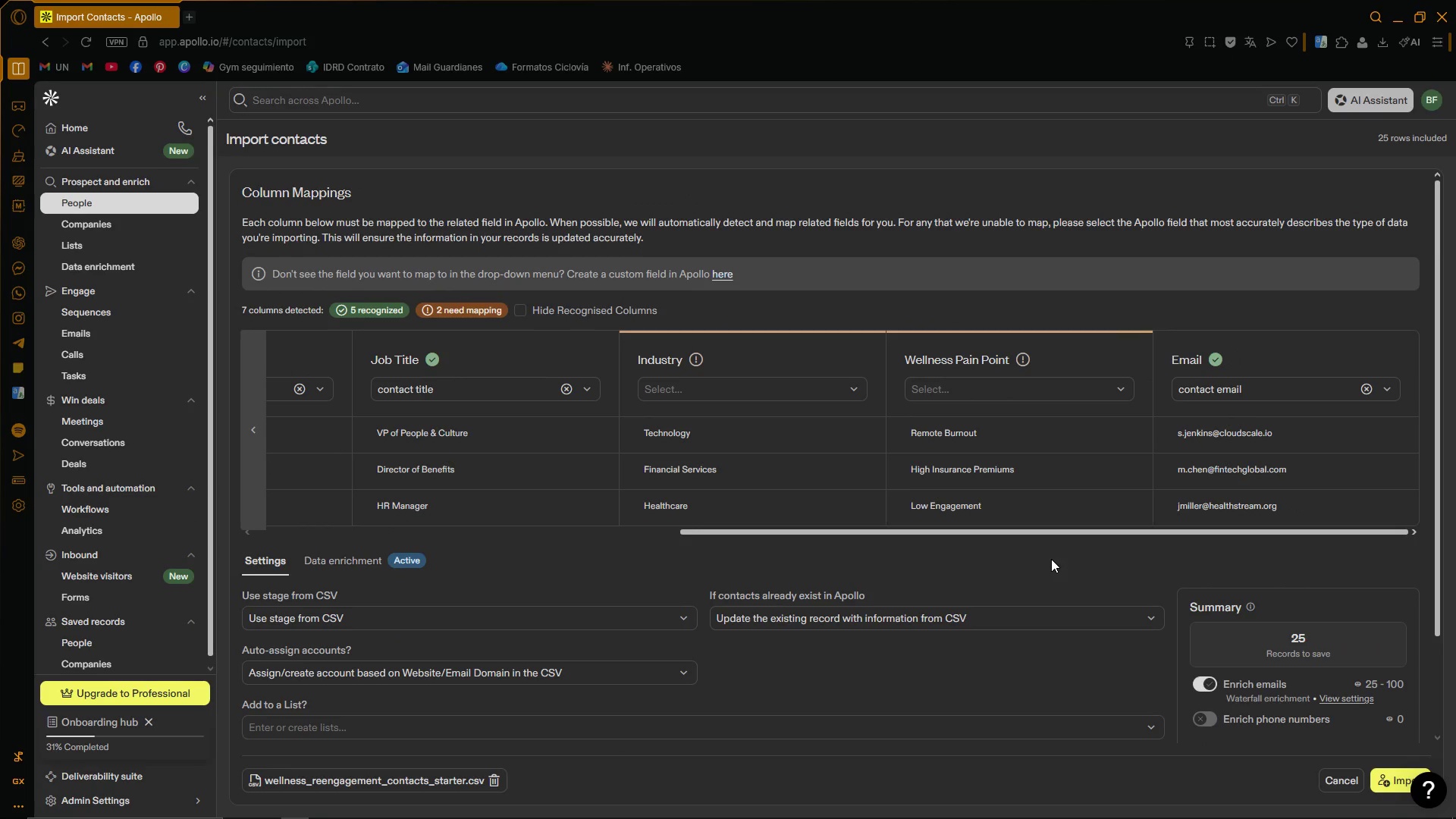 
left_click_drag(start_coordinate=[1100, 532], to_coordinate=[1203, 527])
 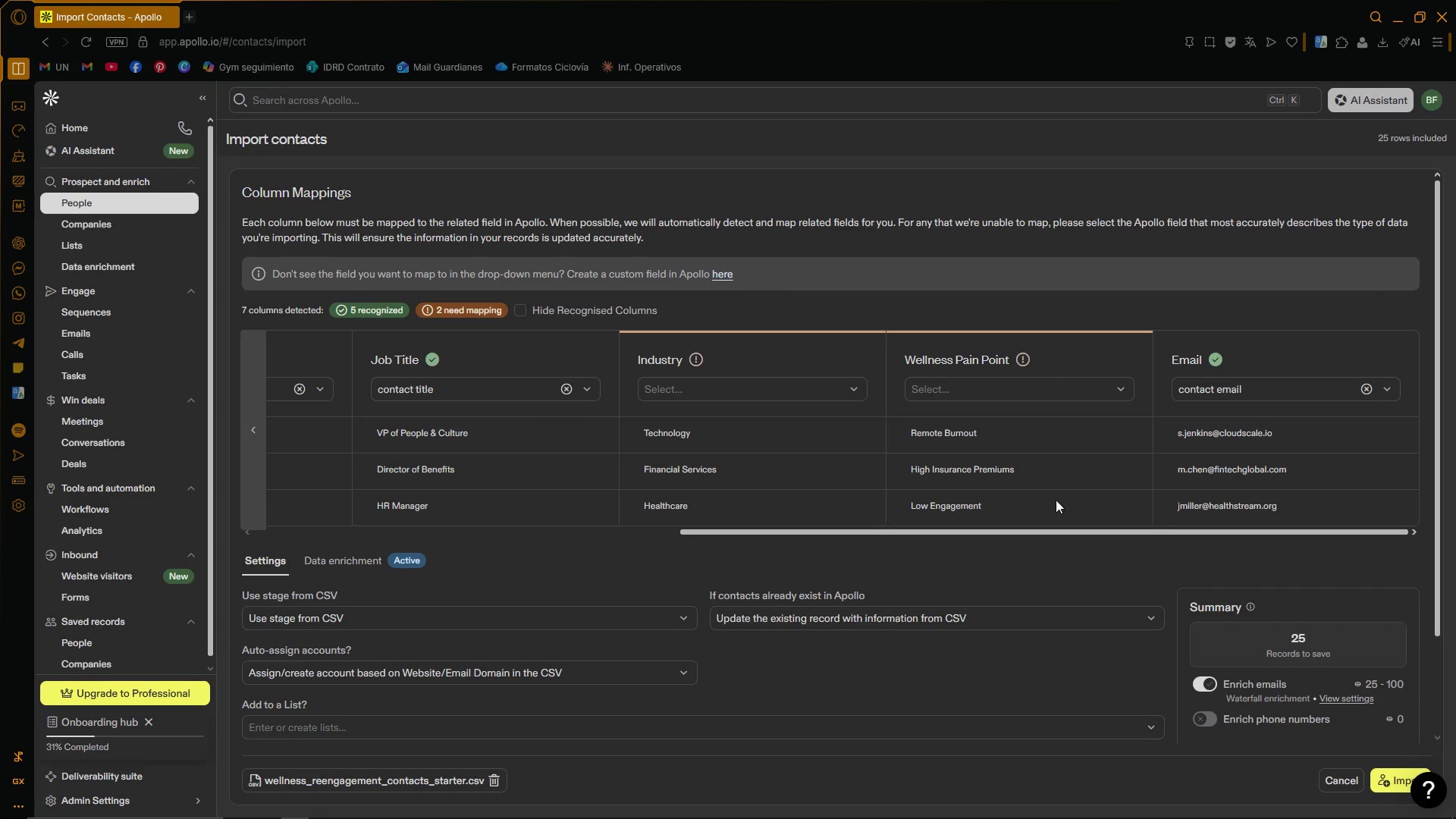 
left_click([1078, 388])
 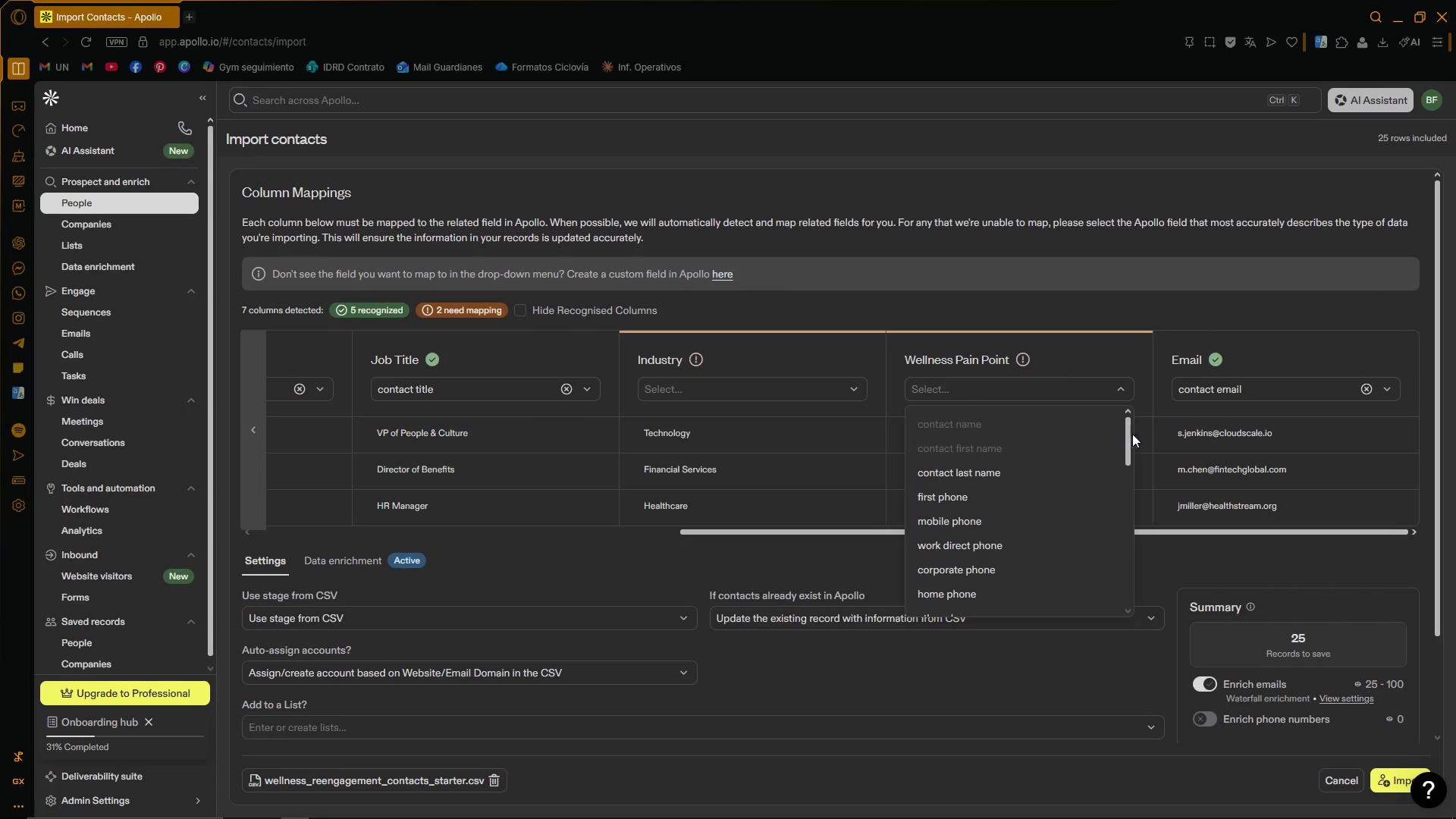 
left_click_drag(start_coordinate=[1128, 431], to_coordinate=[1147, 403])
 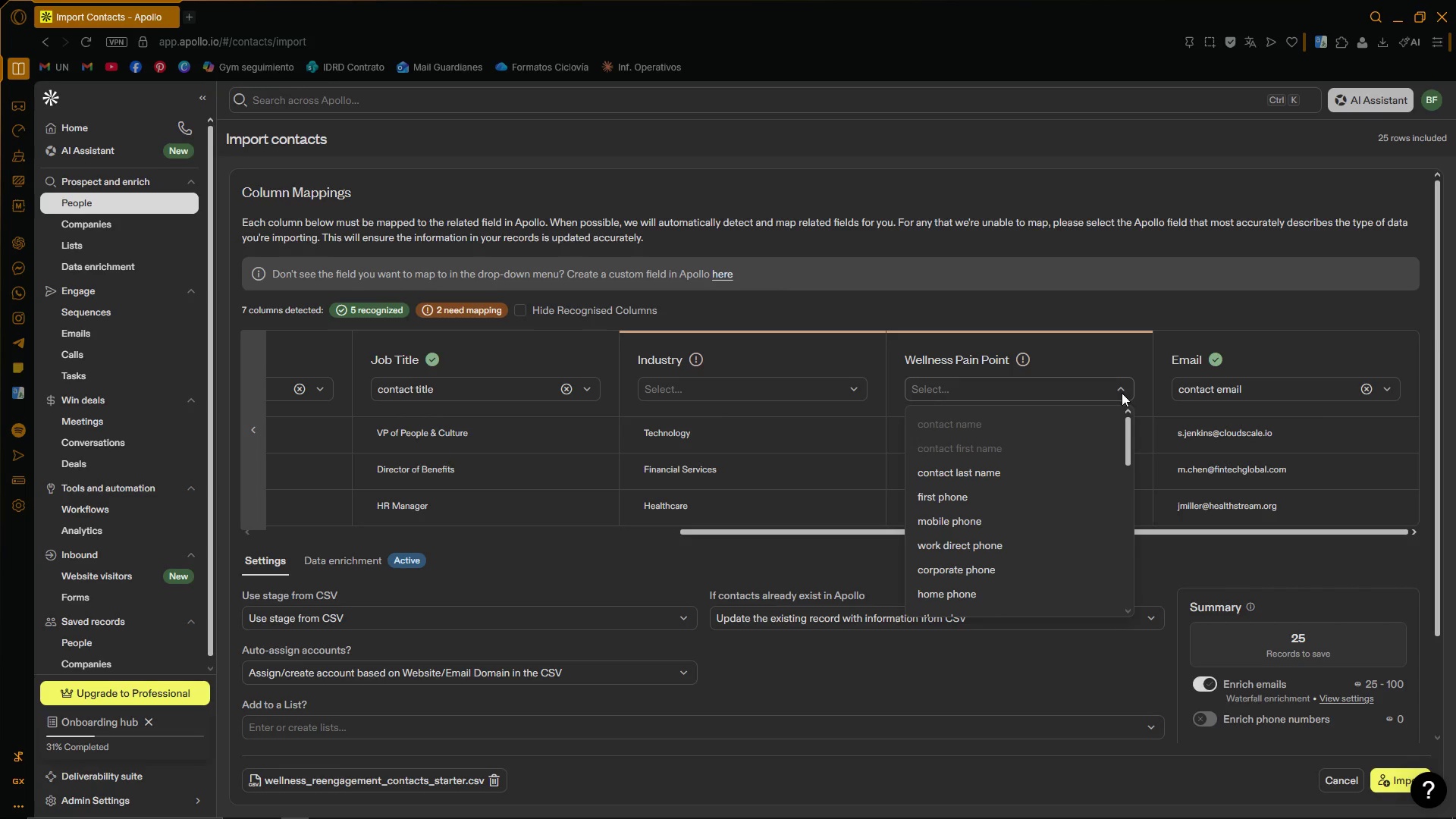 
left_click([1119, 391])
 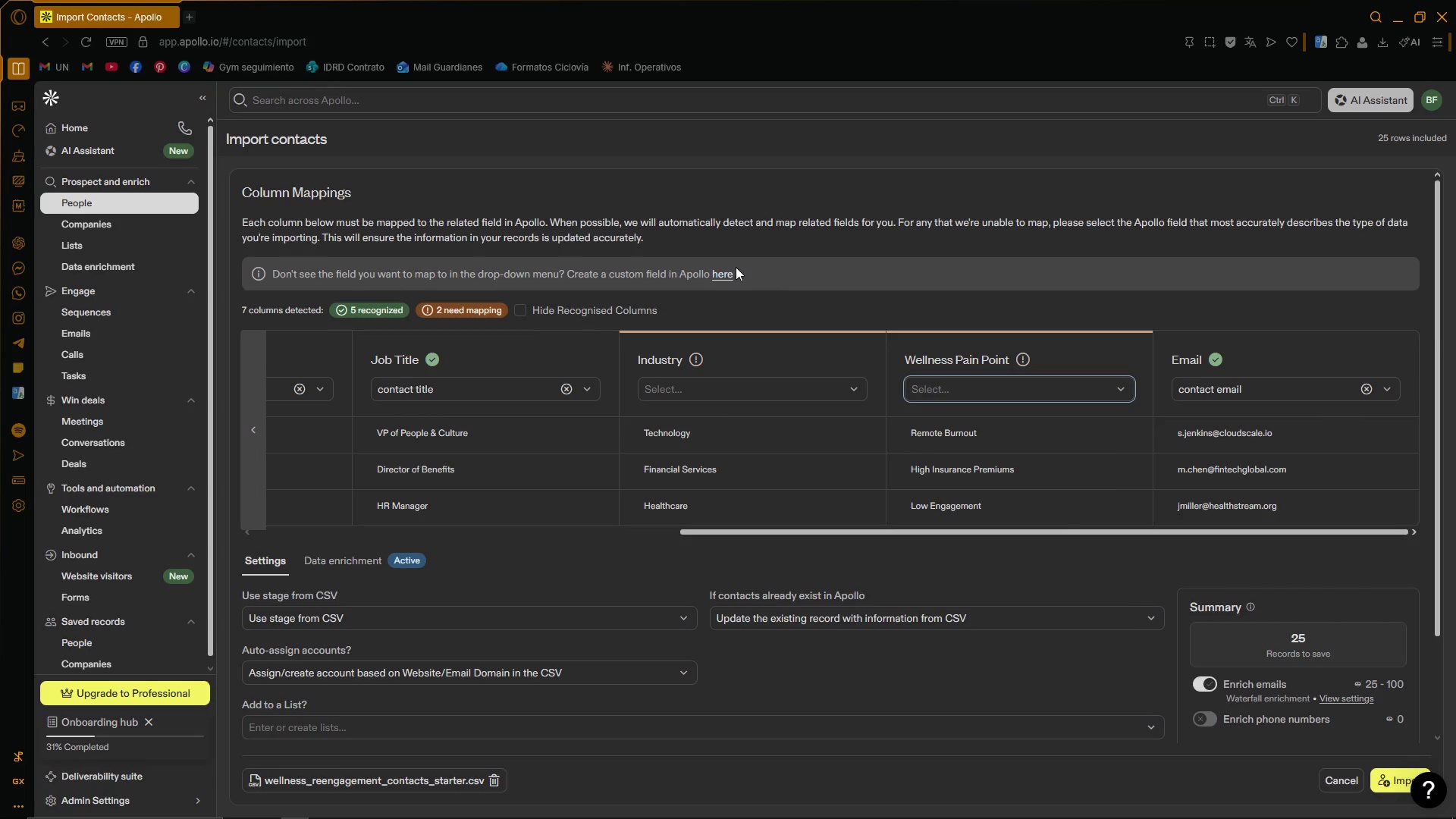 
left_click([729, 275])
 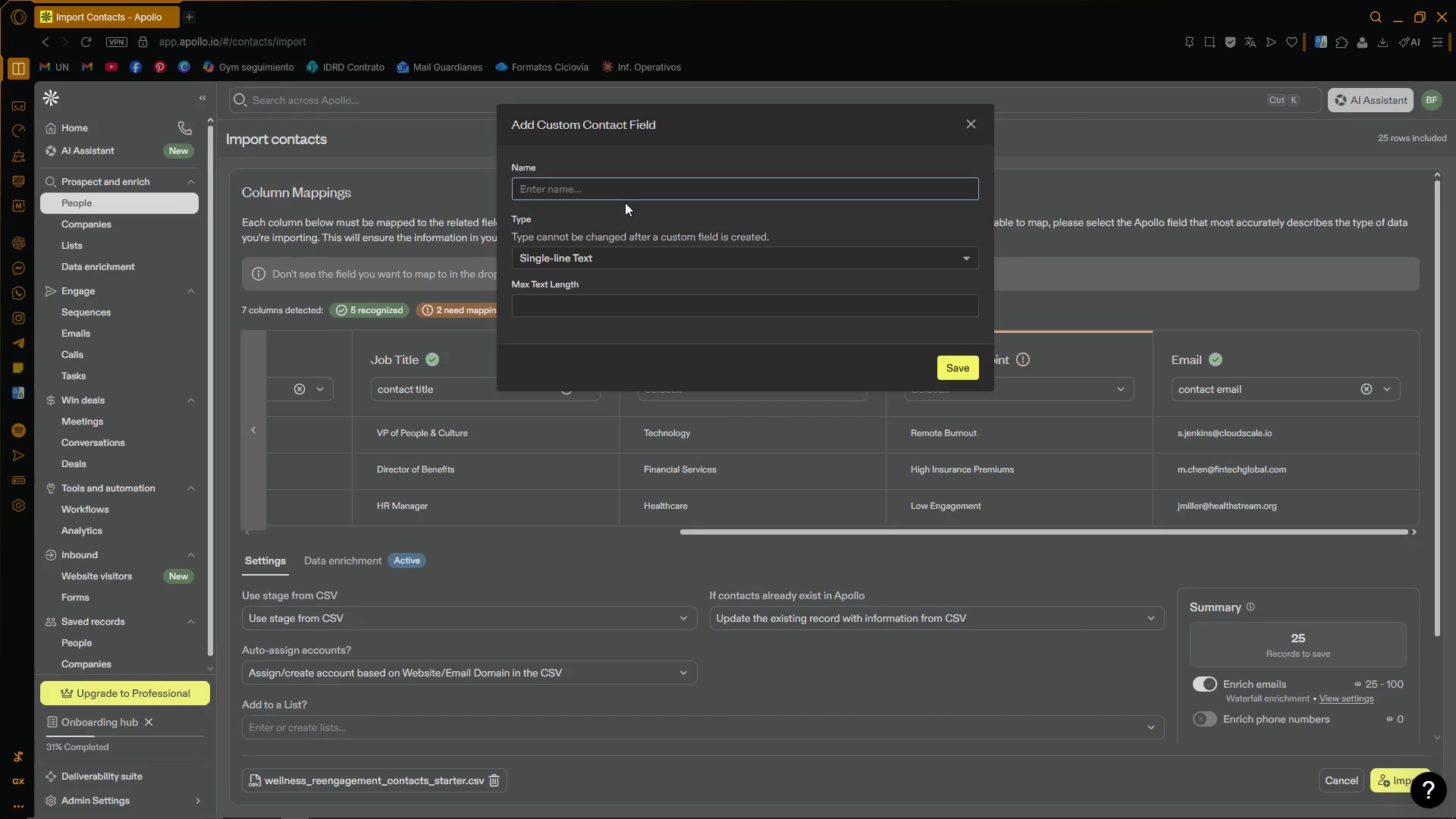 
left_click([626, 196])
 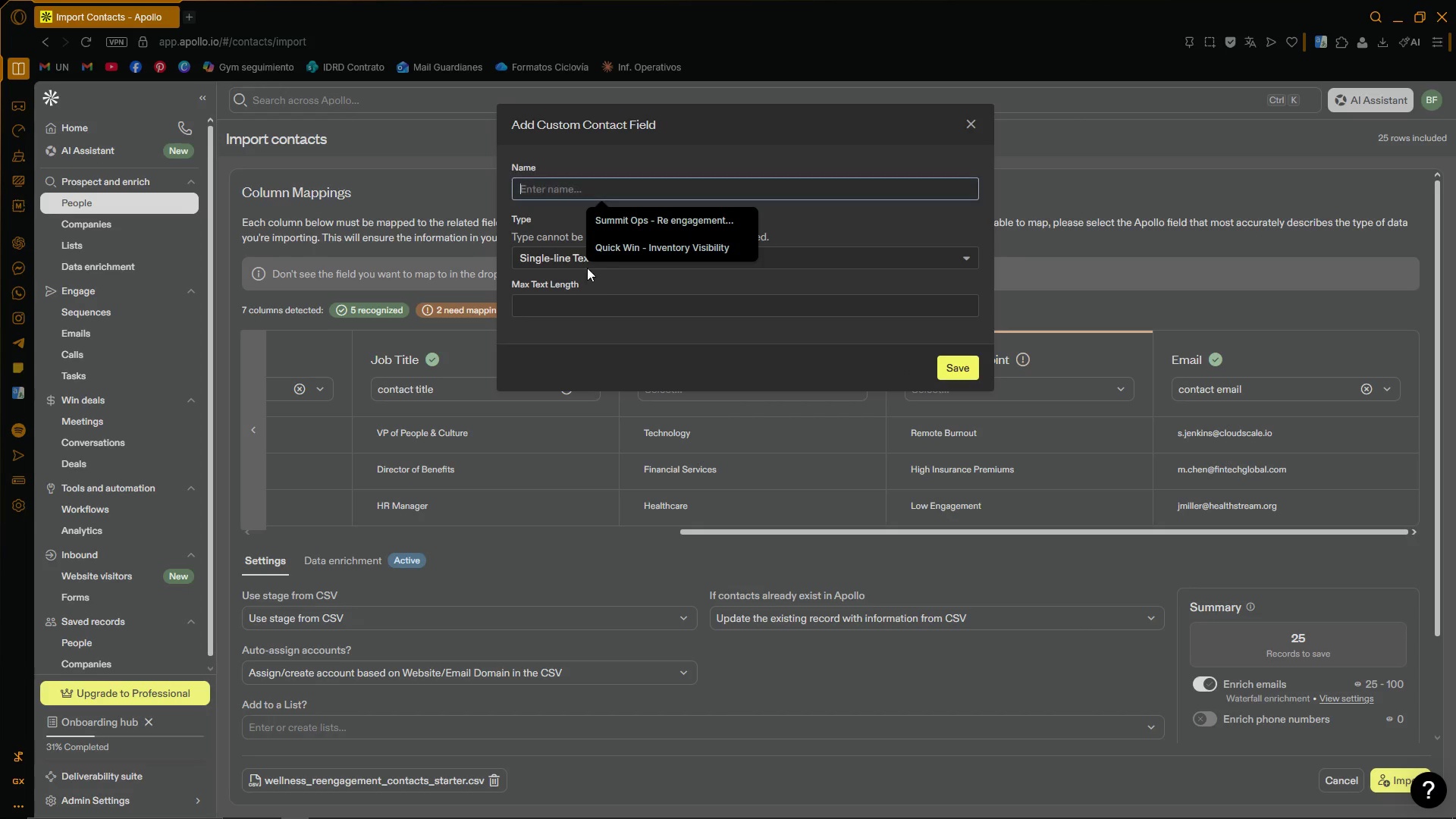 
left_click([560, 268])
 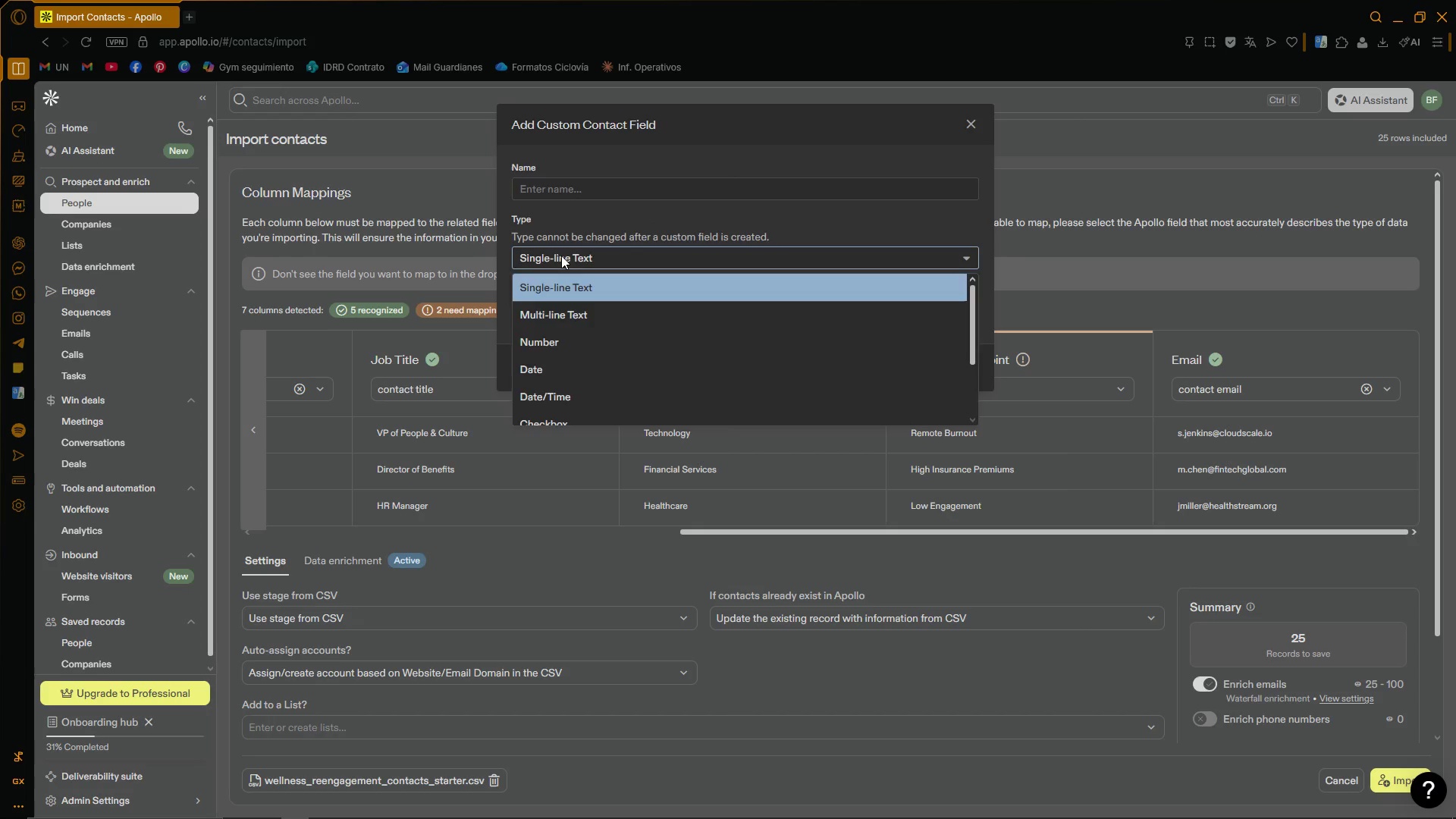 
left_click([561, 256])
 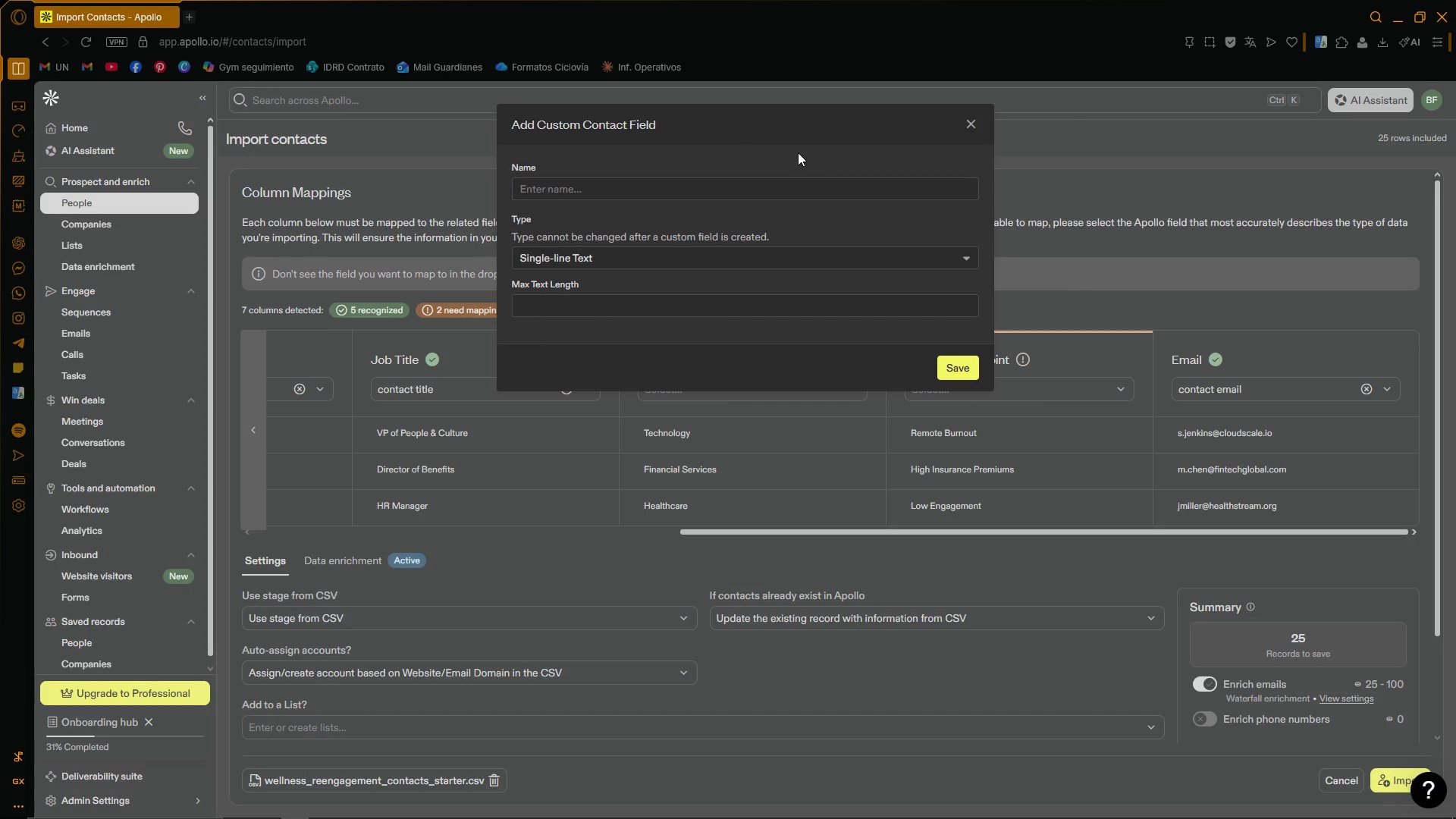 
left_click([968, 134])
 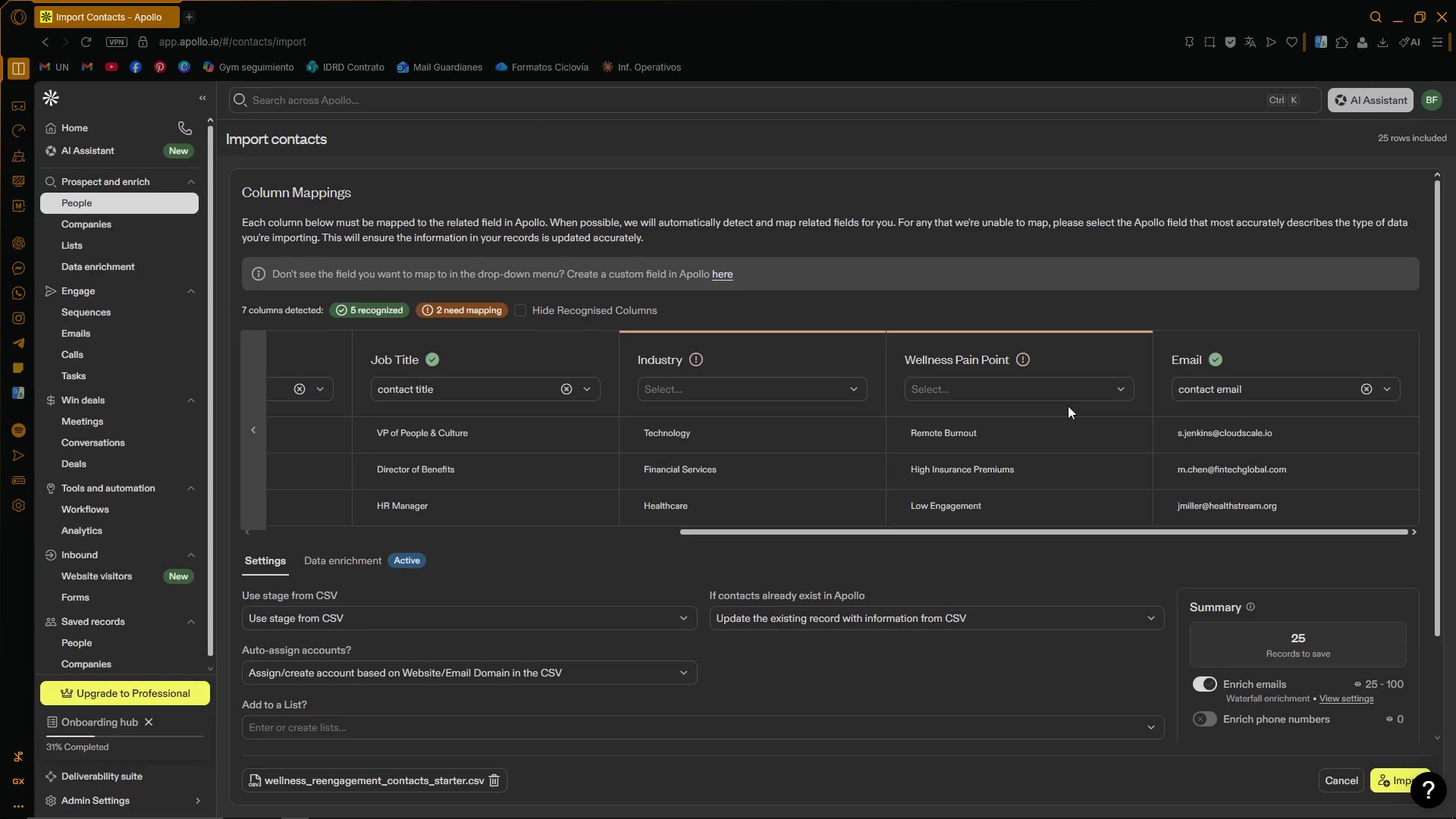 
left_click([1116, 395])
 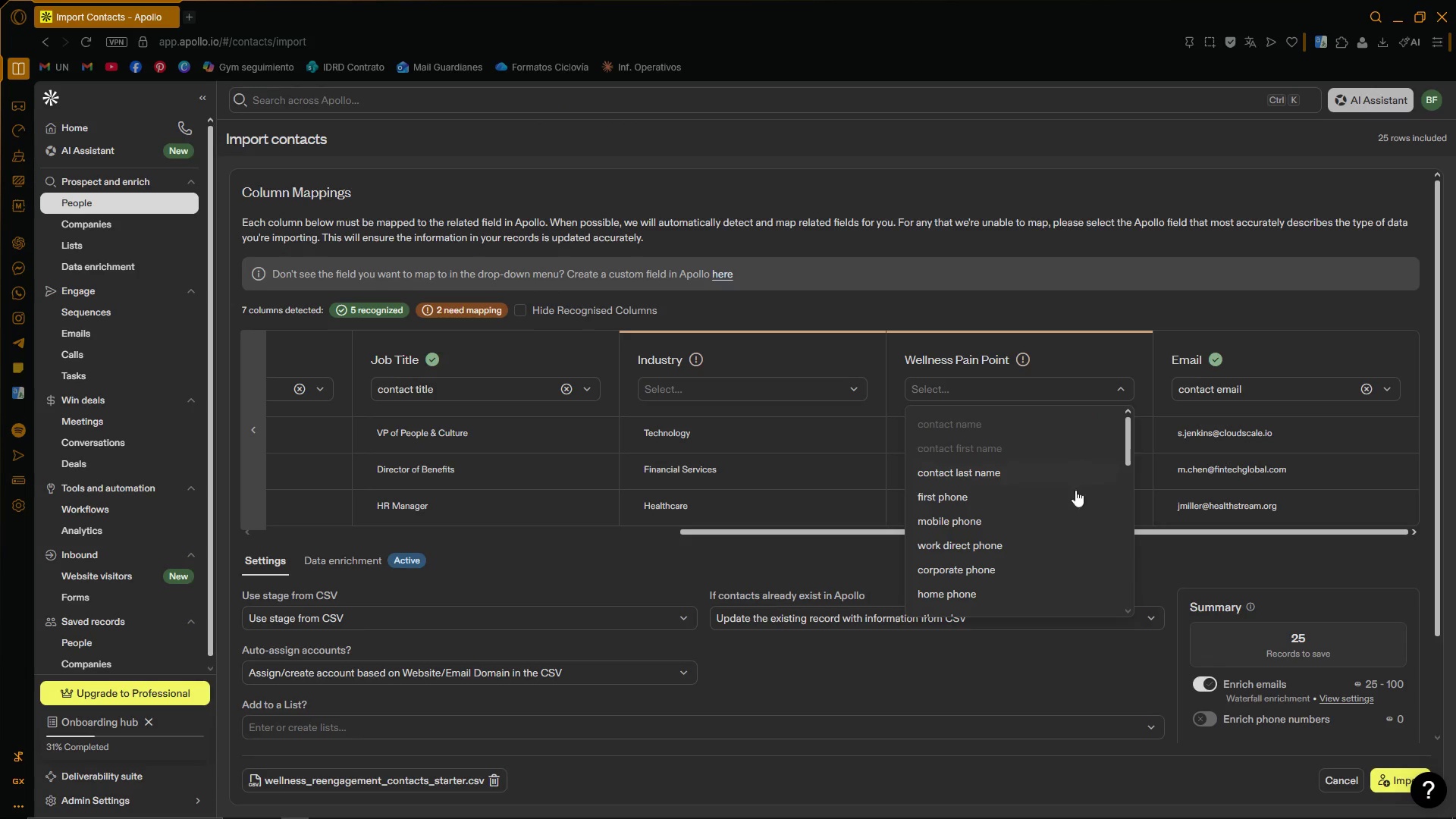 
scroll: coordinate [1053, 561], scroll_direction: down, amount: 11.0
 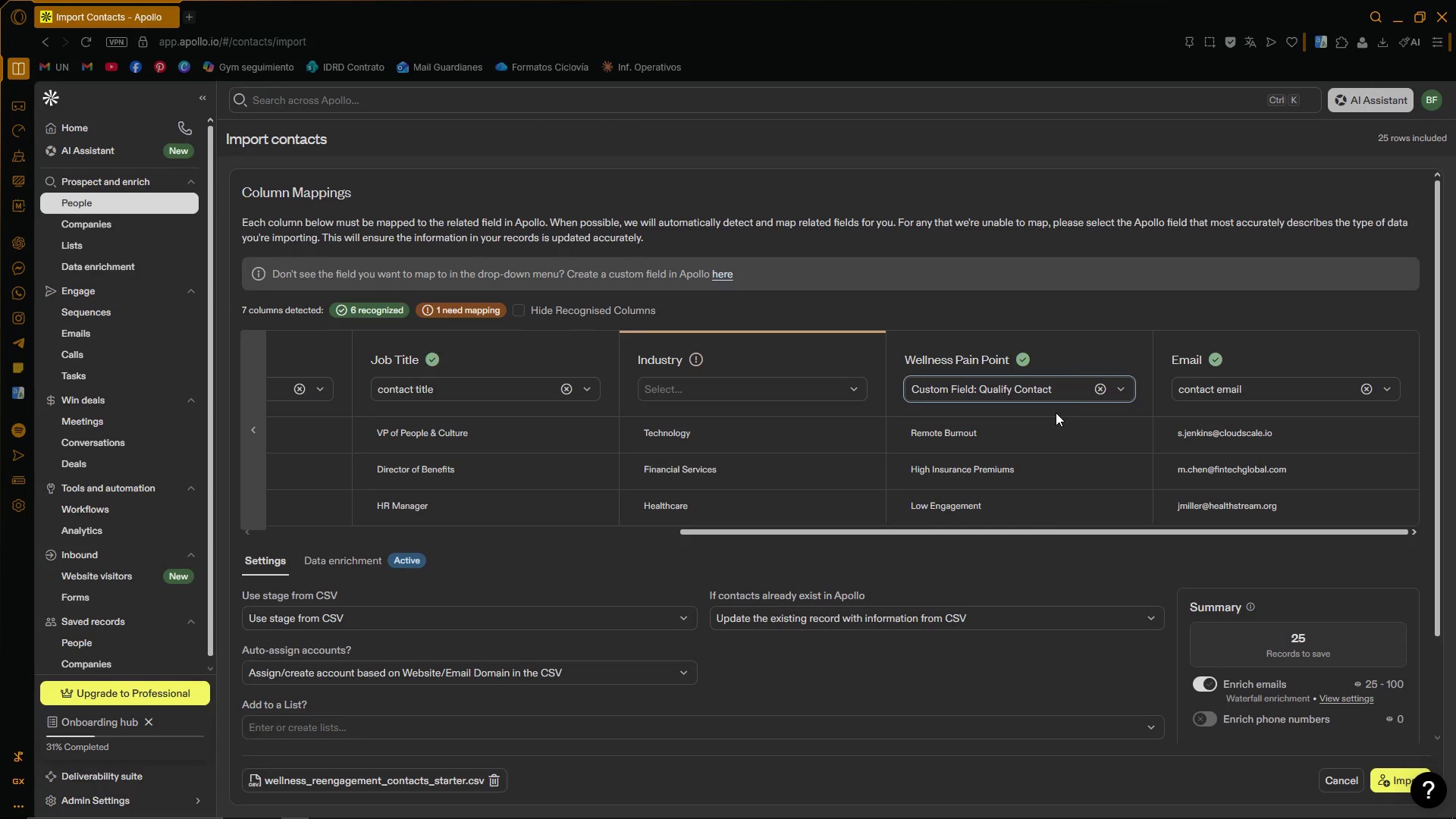 
left_click([1104, 383])
 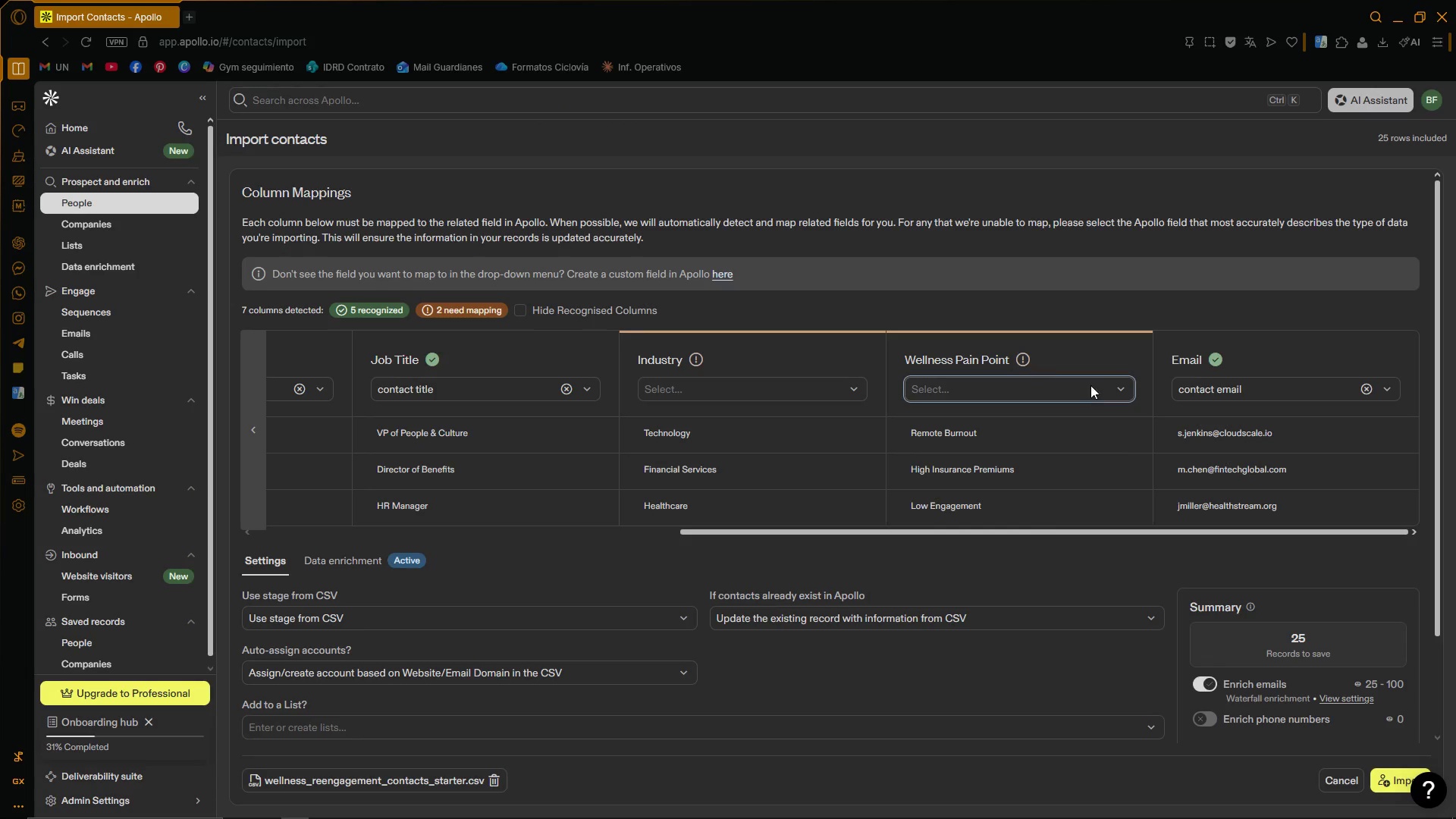 
left_click([1065, 356])
 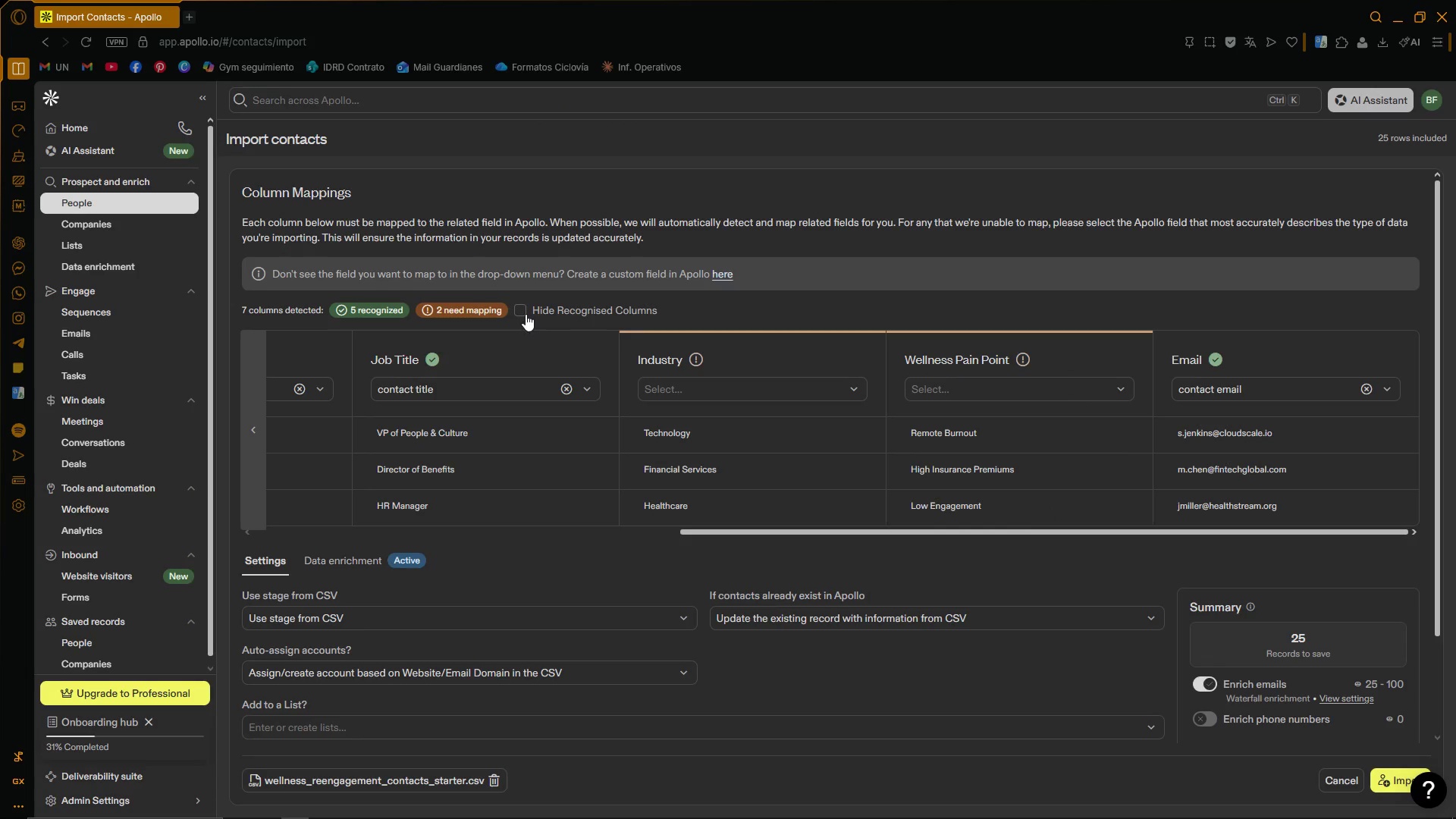 
left_click([521, 312])
 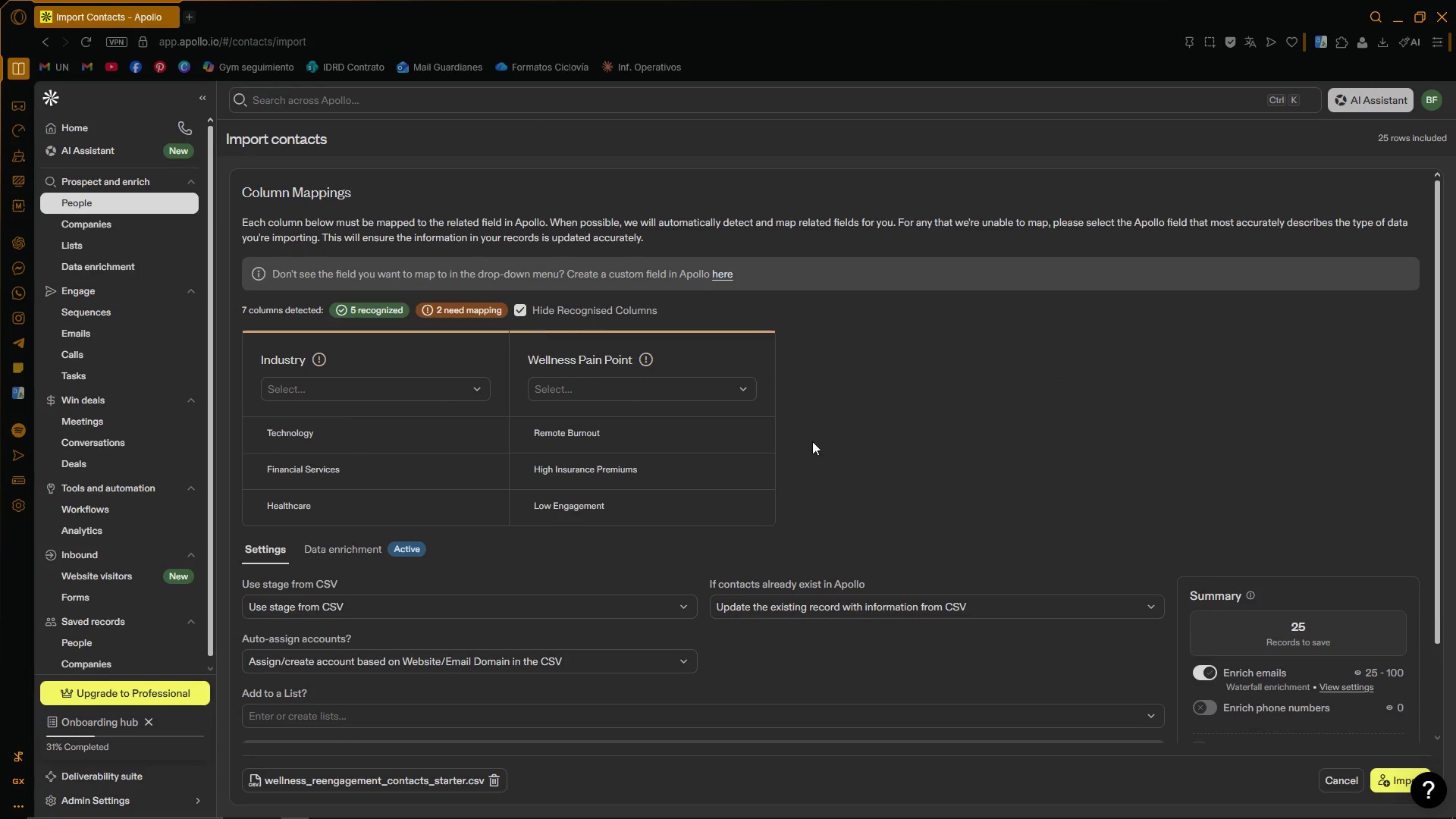 
left_click([1021, 435])
 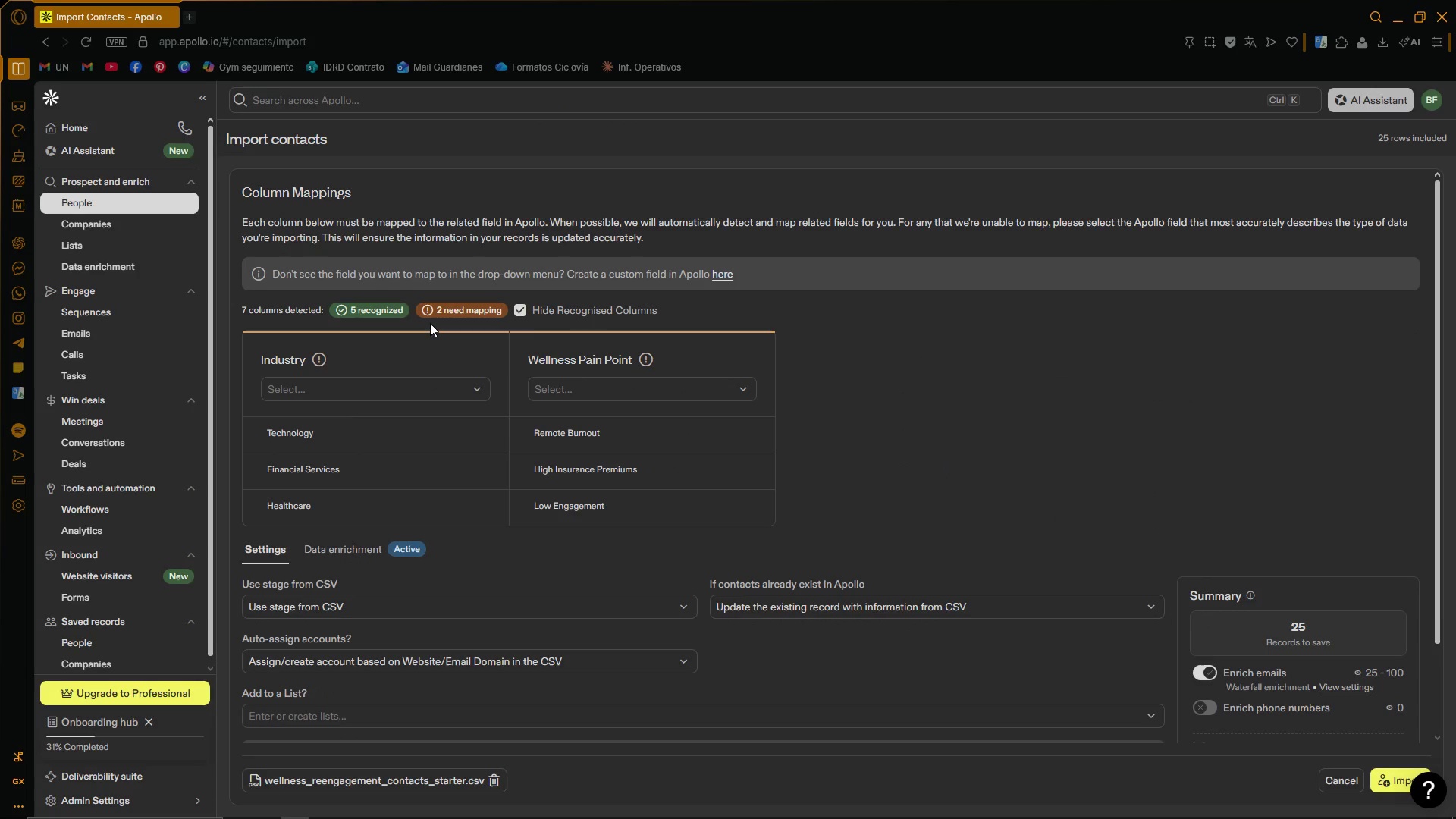 
wait(8.83)
 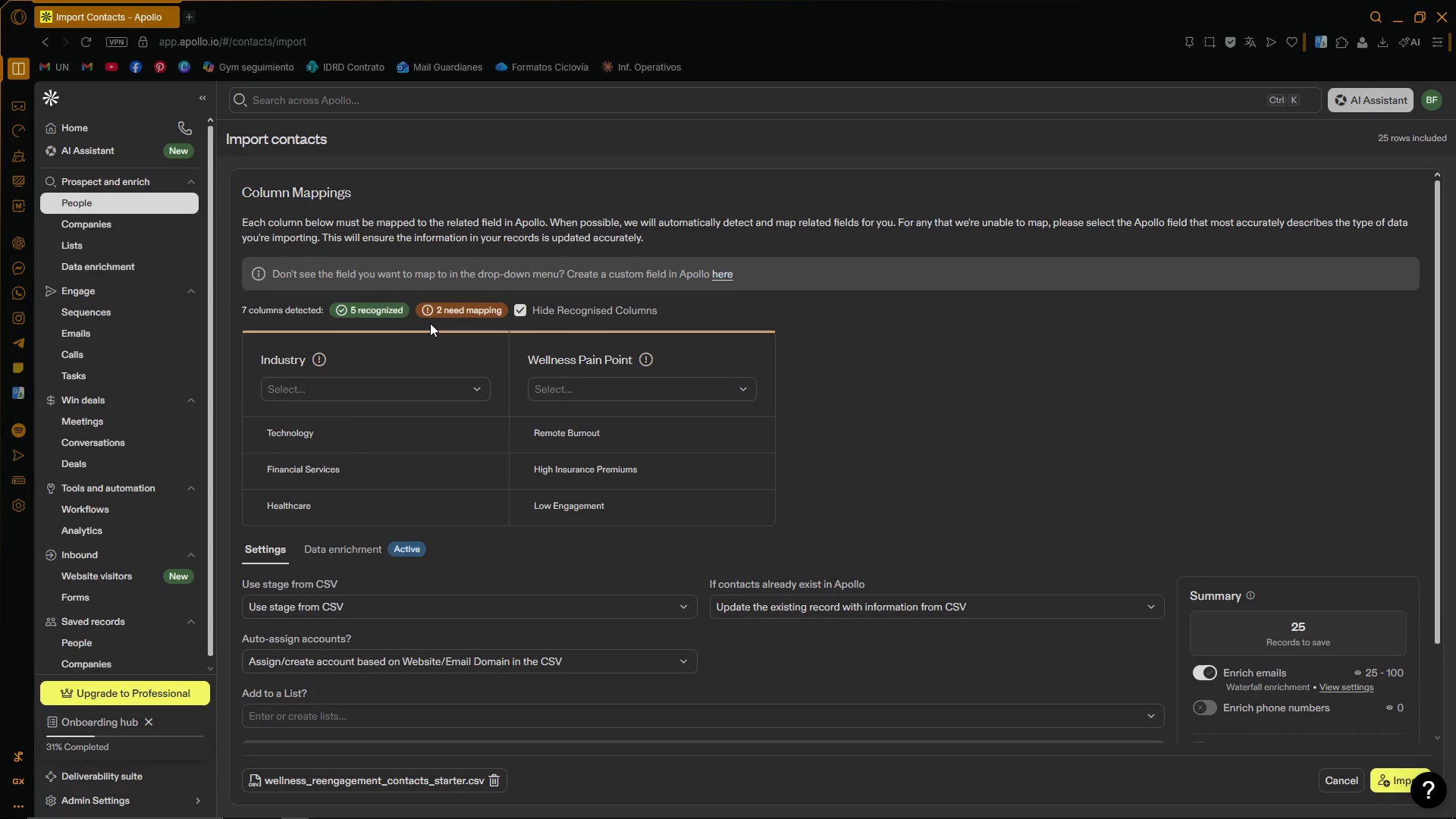 
left_click([640, 359])
 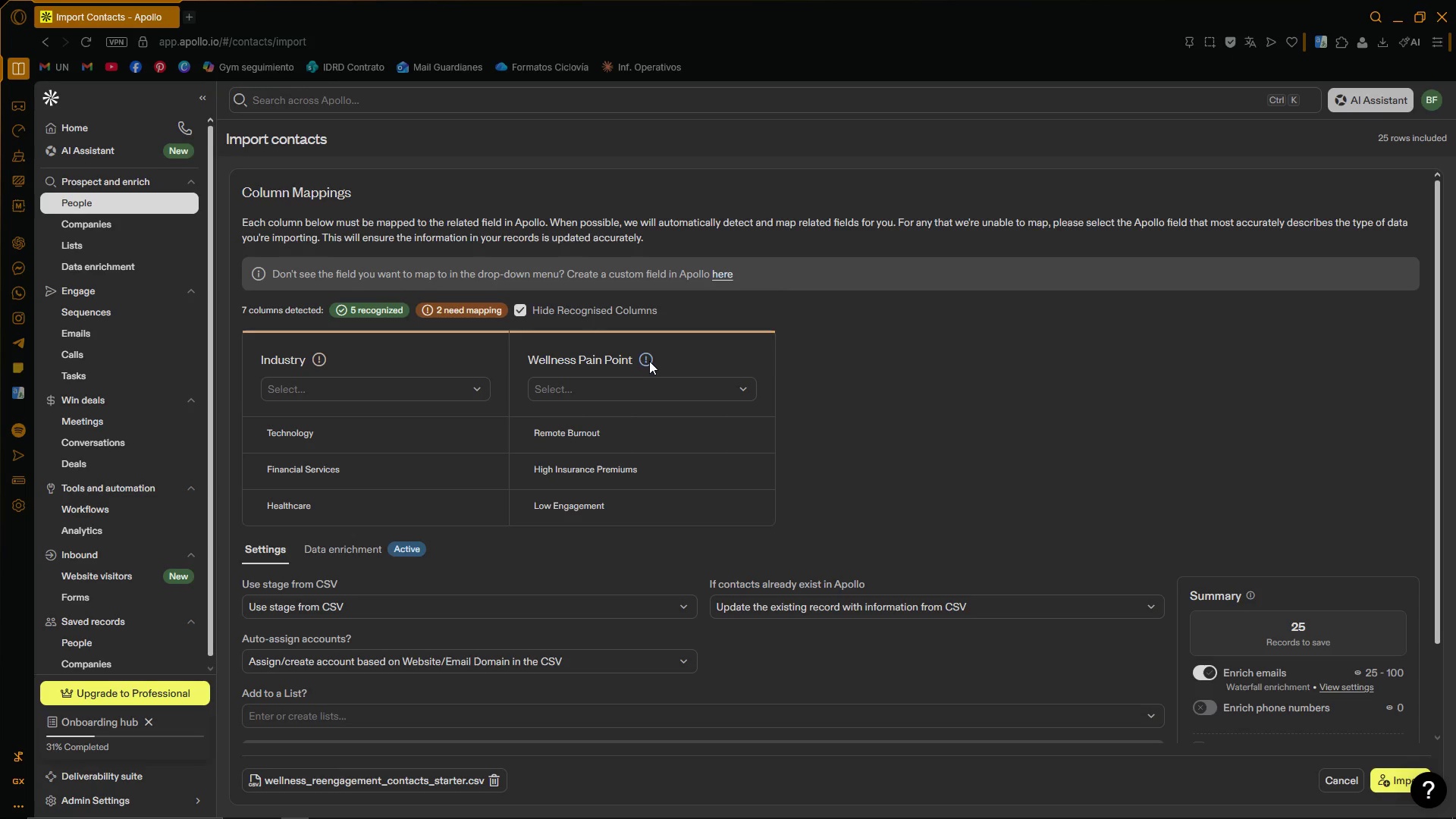 
scroll: coordinate [866, 307], scroll_direction: down, amount: 1.0
 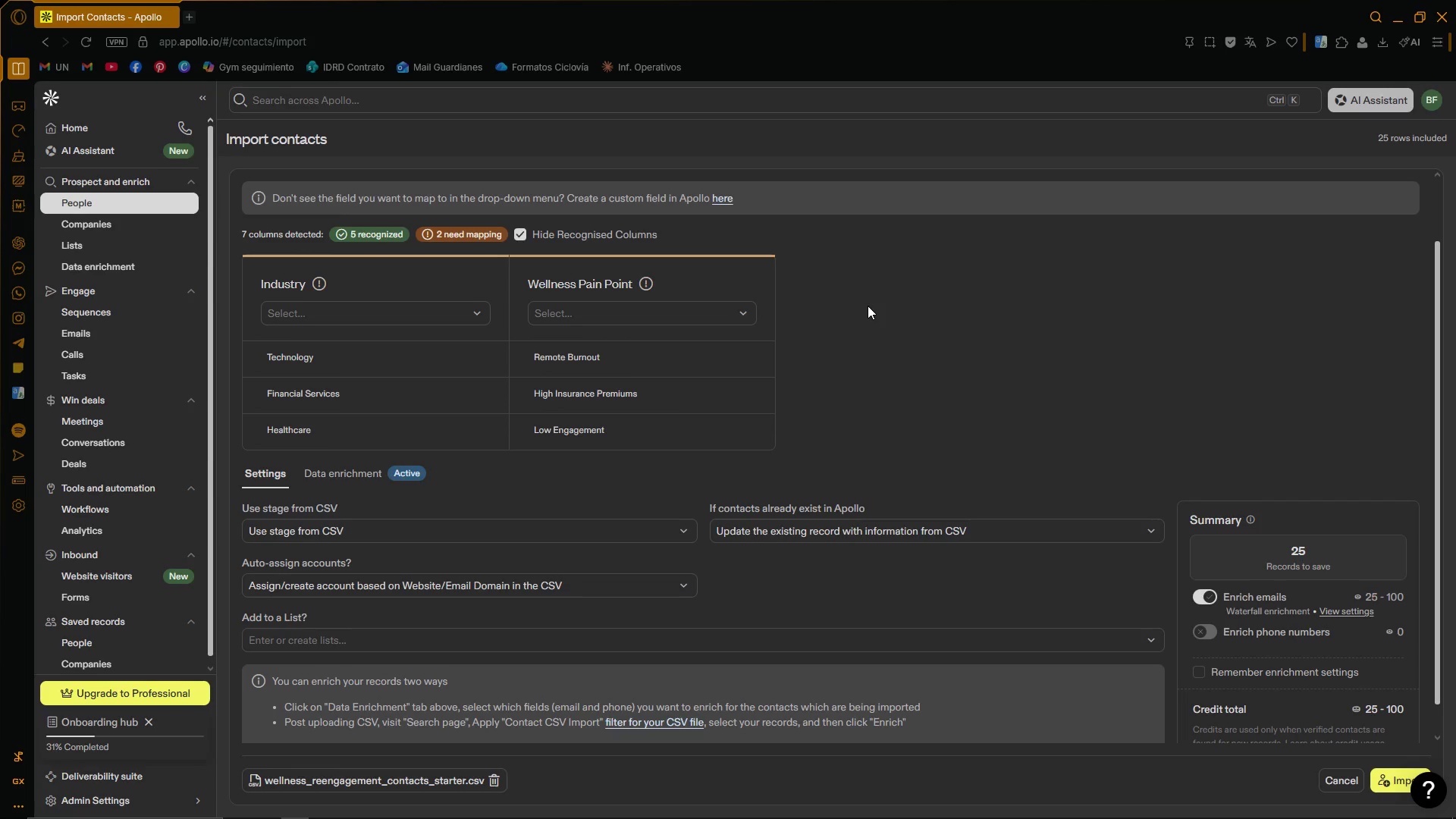 
scroll: coordinate [867, 293], scroll_direction: none, amount: 0.0
 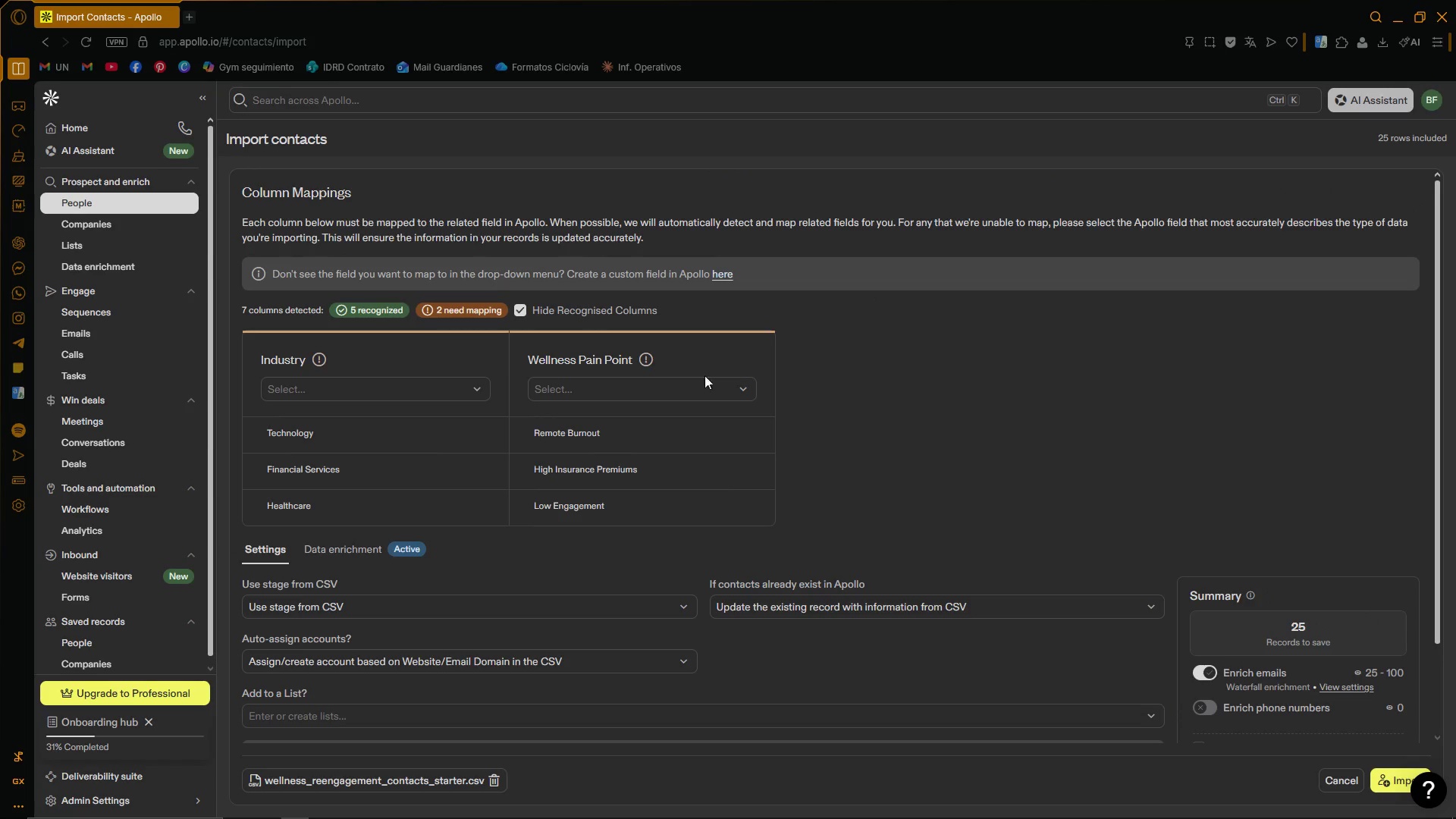 
left_click([733, 384])
 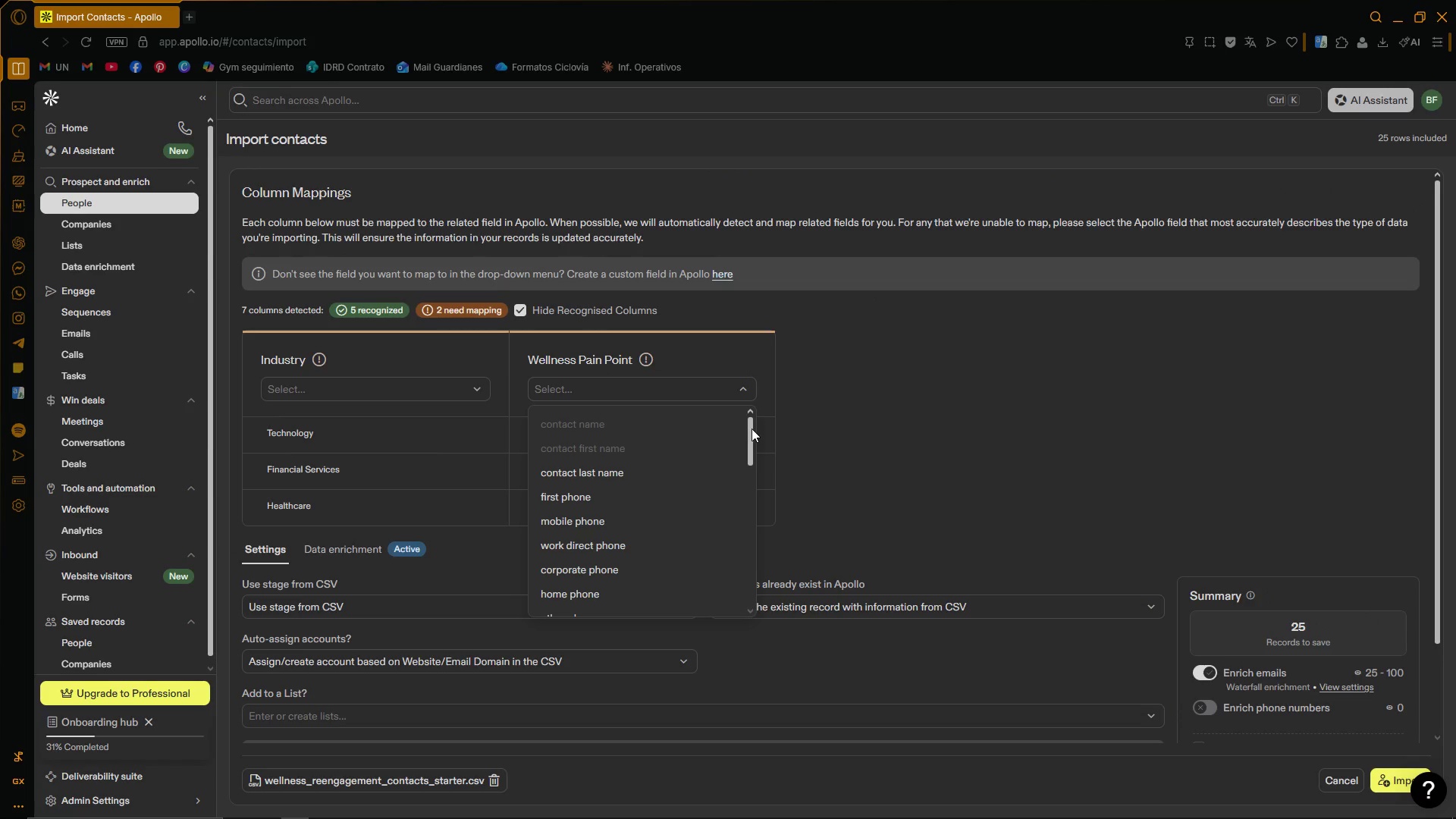 
left_click_drag(start_coordinate=[752, 428], to_coordinate=[767, 585])
 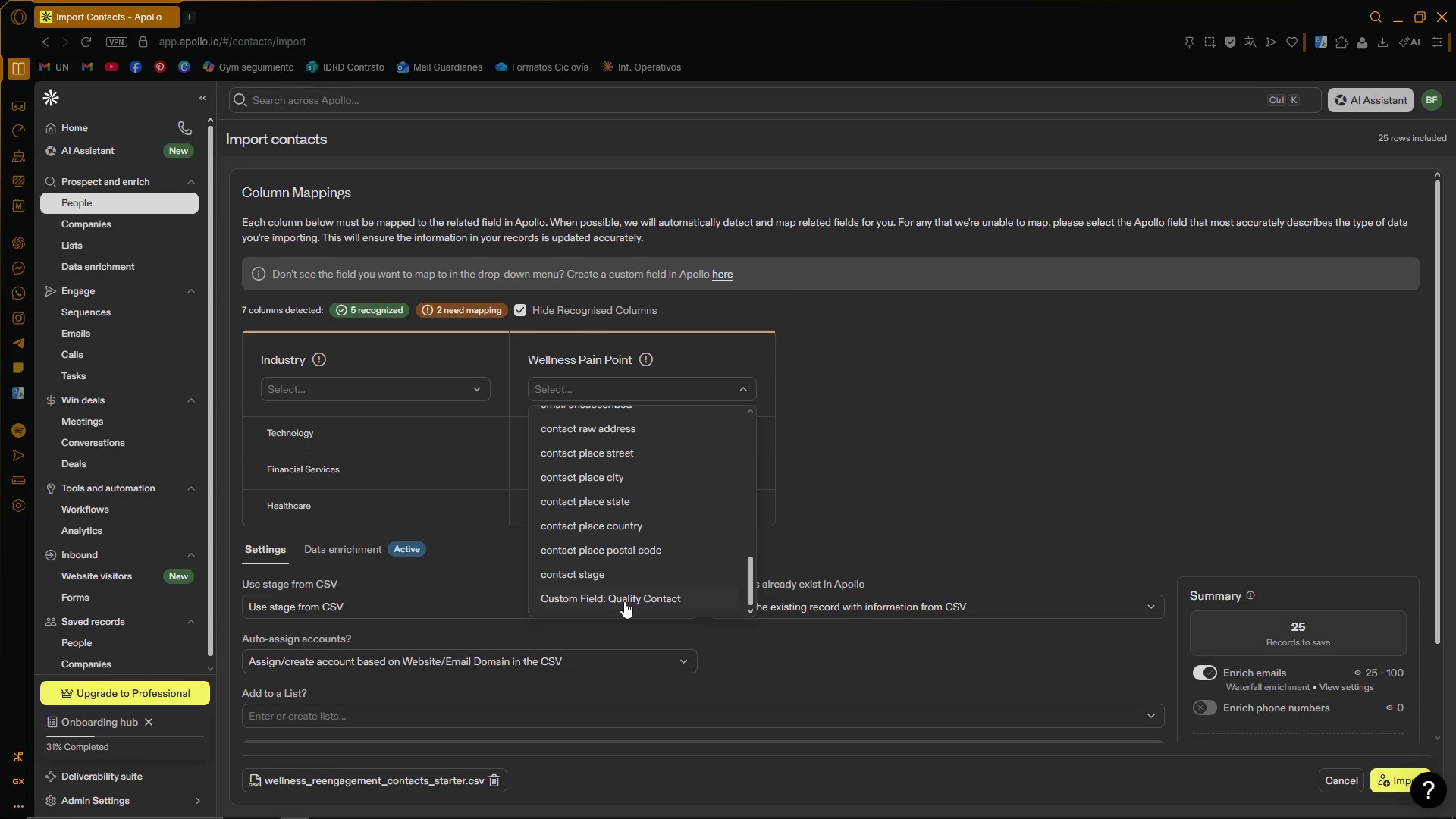 
wait(6.31)
 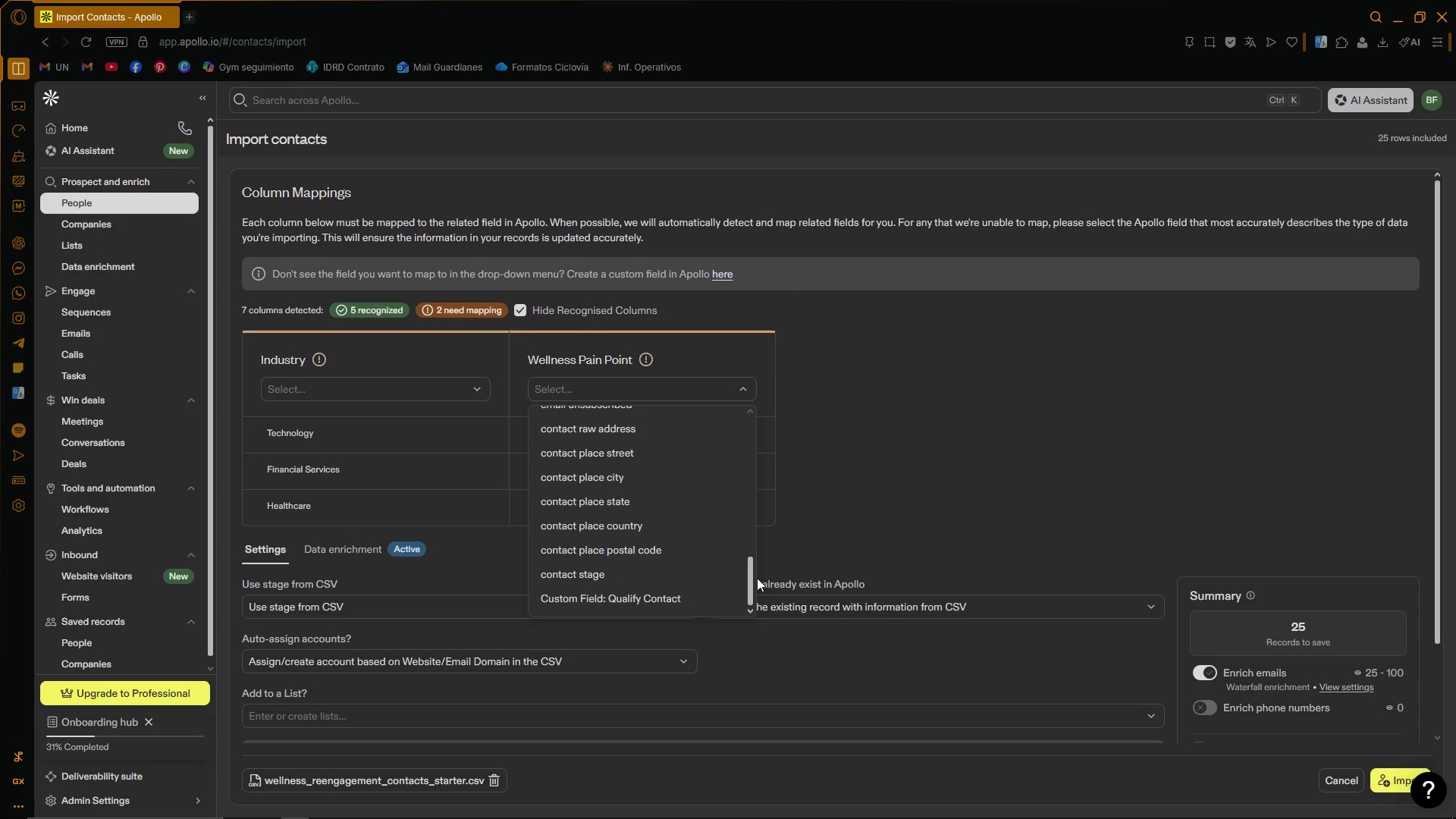 
left_click([743, 385])
 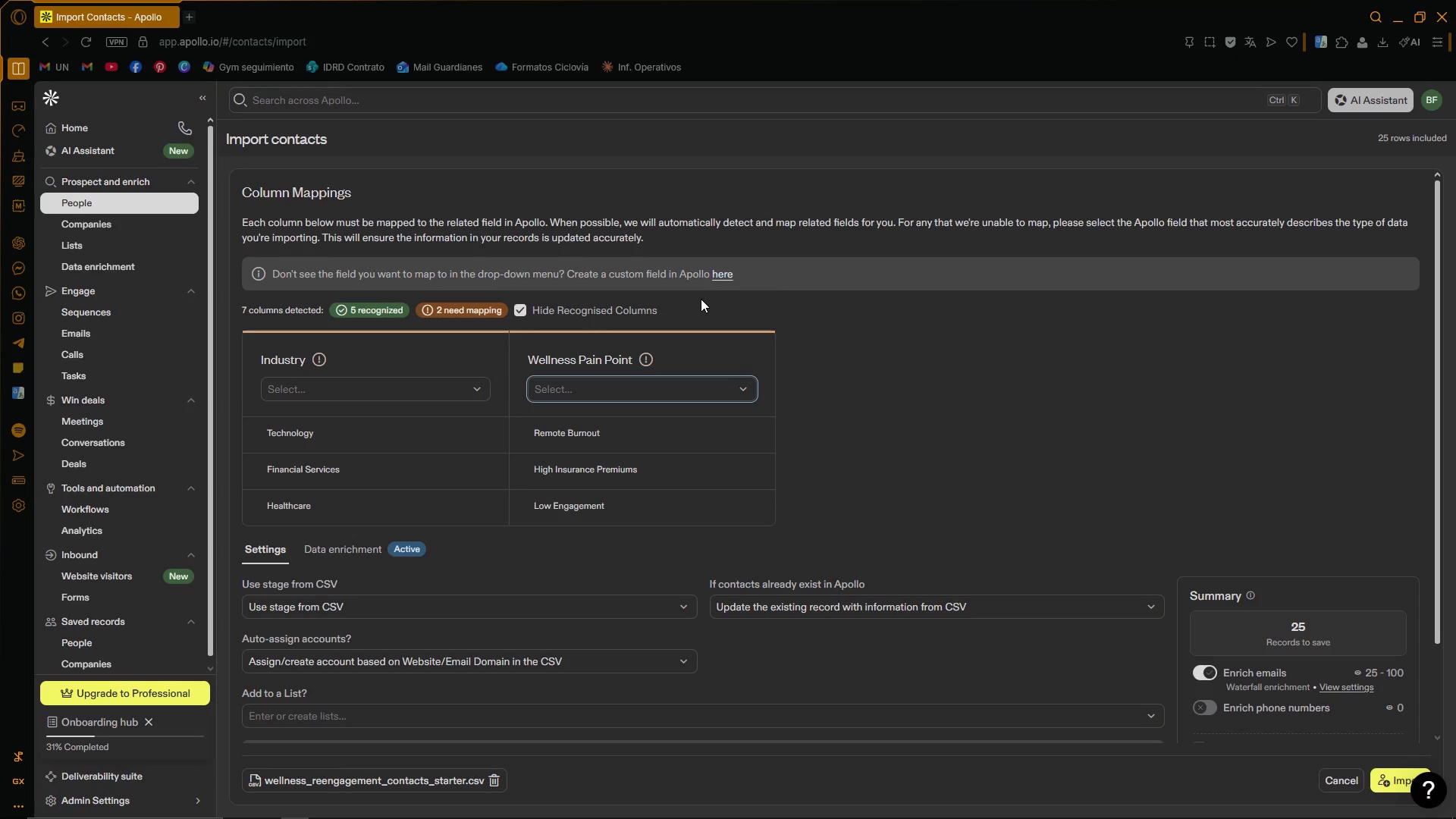 
left_click_drag(start_coordinate=[350, 275], to_coordinate=[501, 278])
 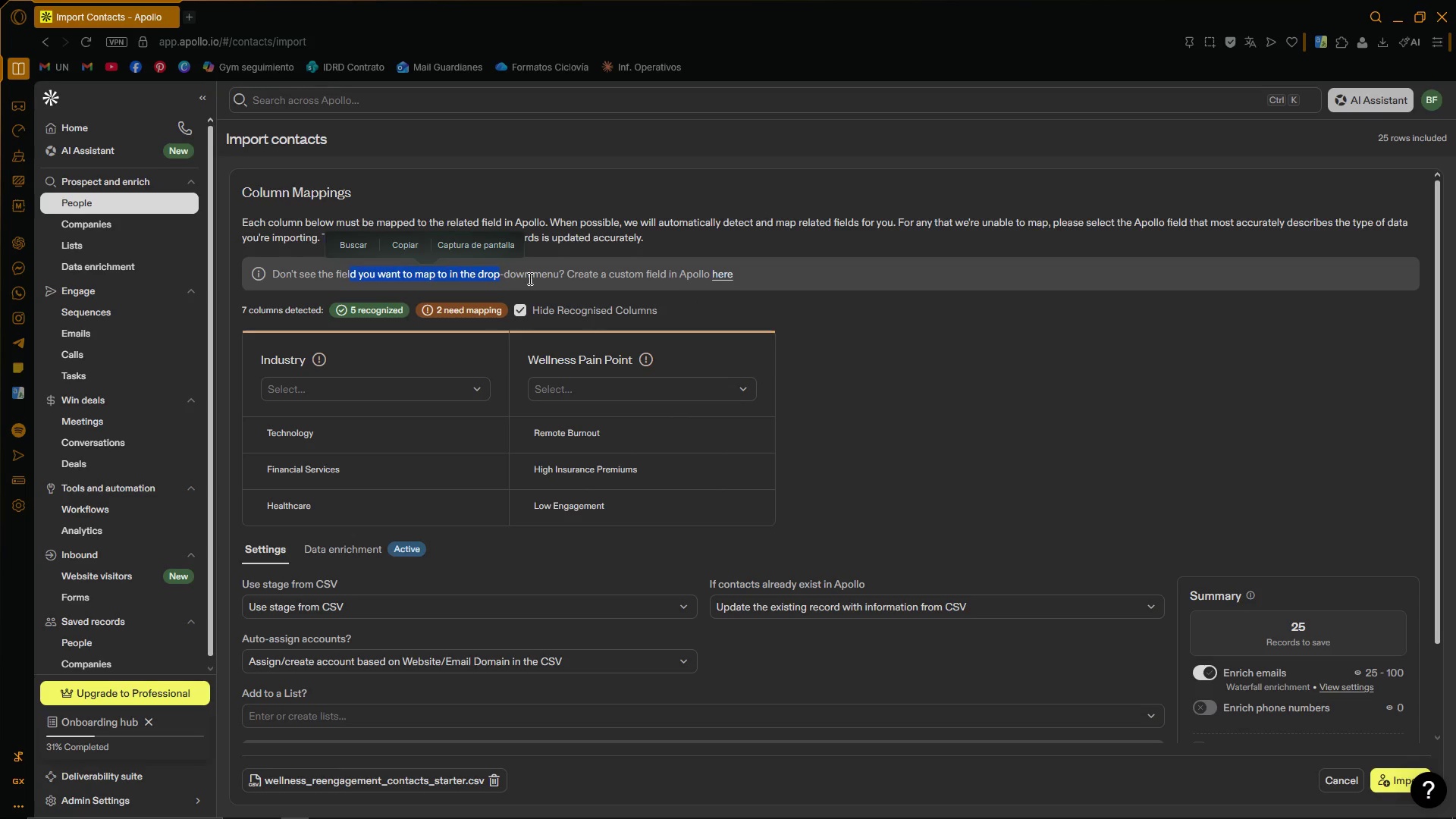 
left_click([529, 278])
 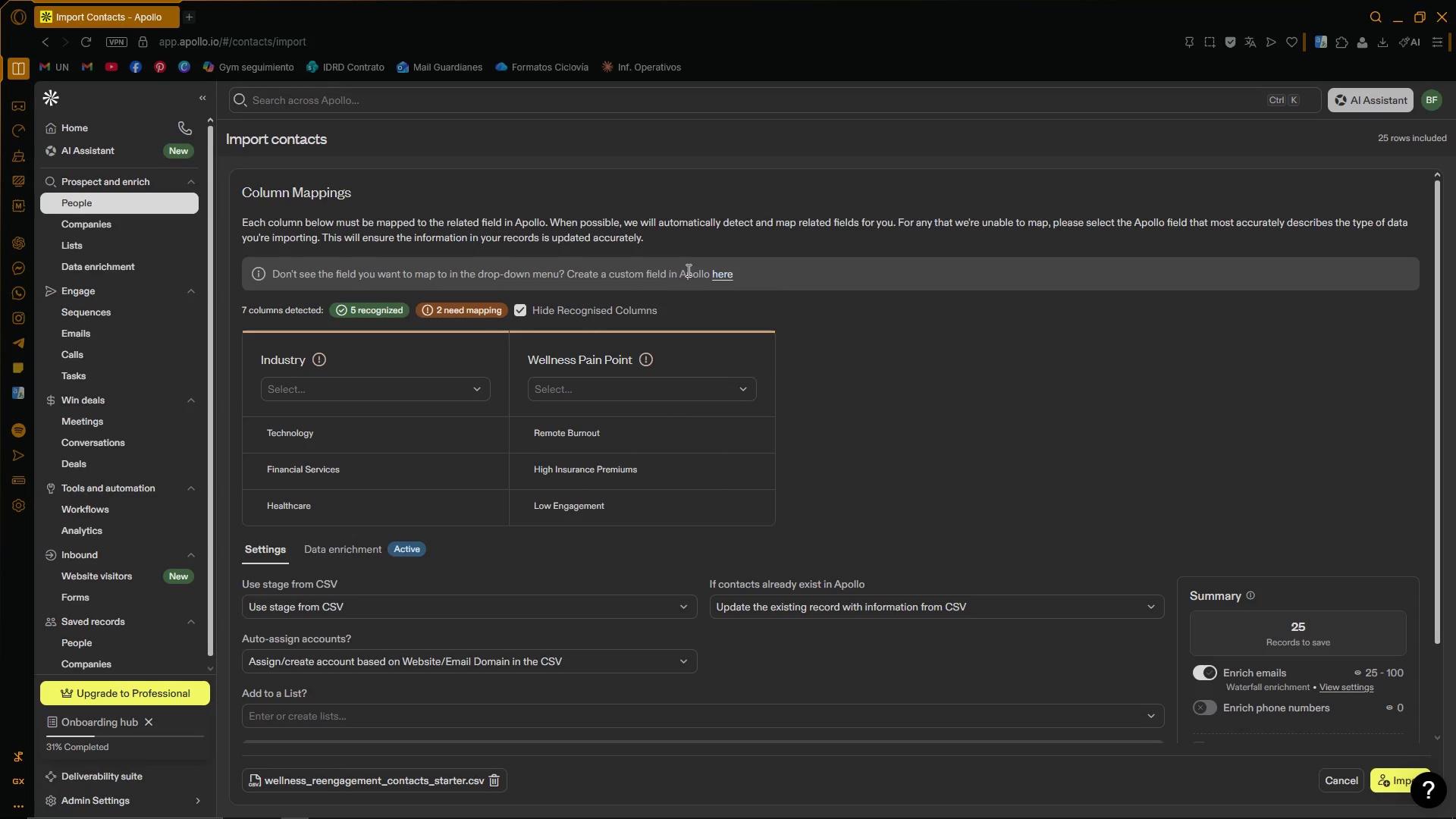 
mouse_move([730, 262])
 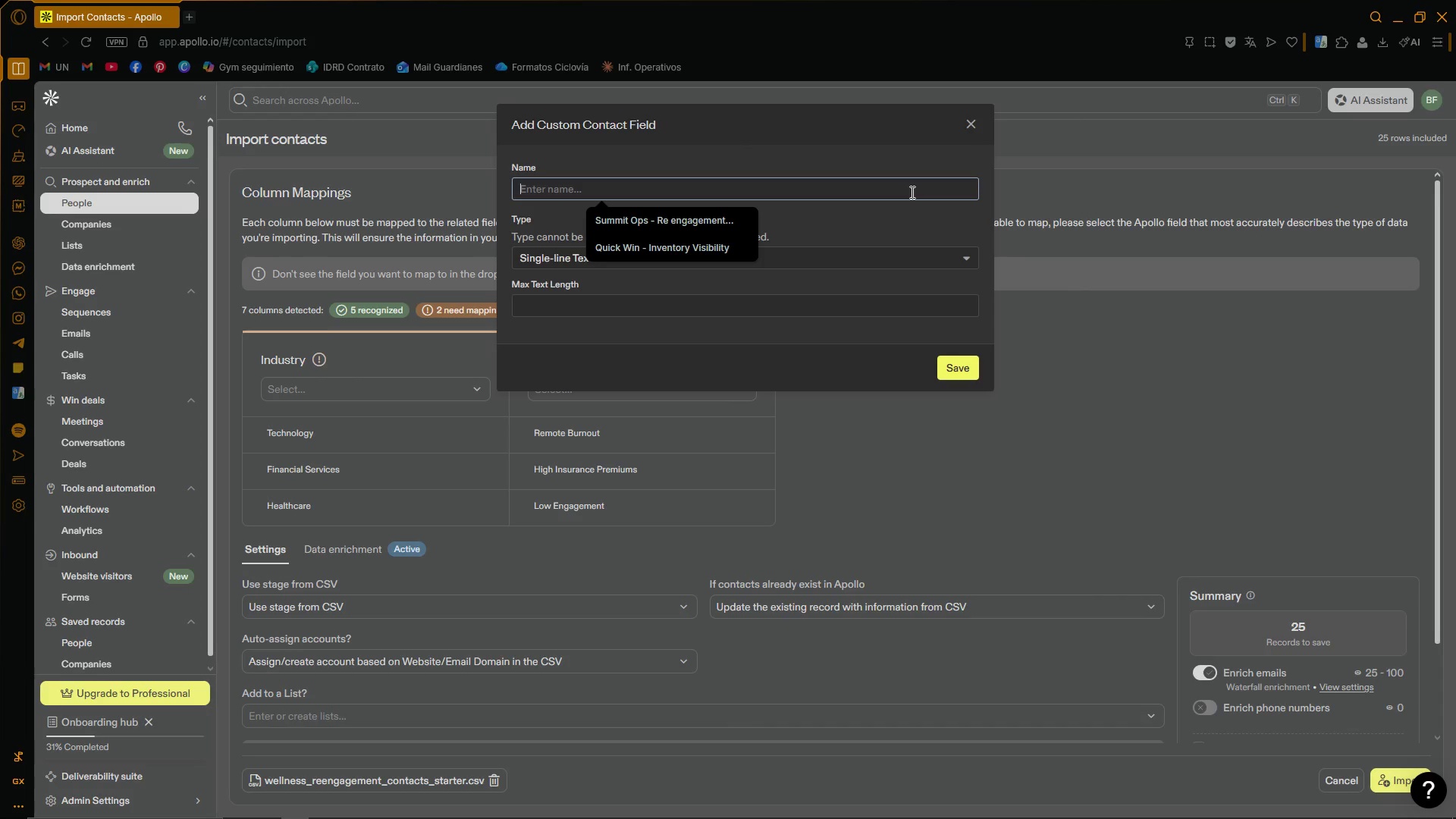 
double_click([852, 253])
 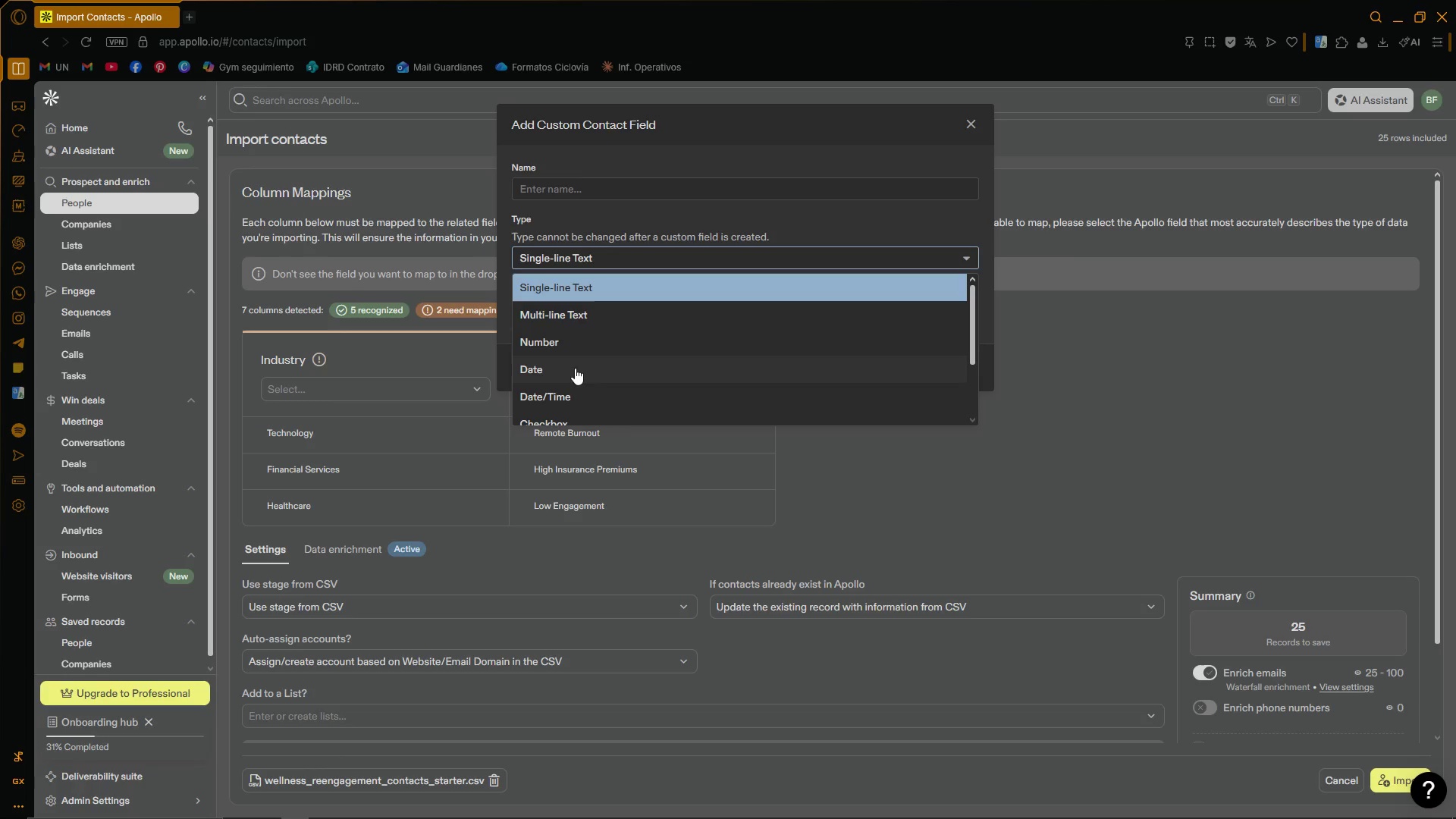 
scroll: coordinate [607, 342], scroll_direction: up, amount: 1.0
 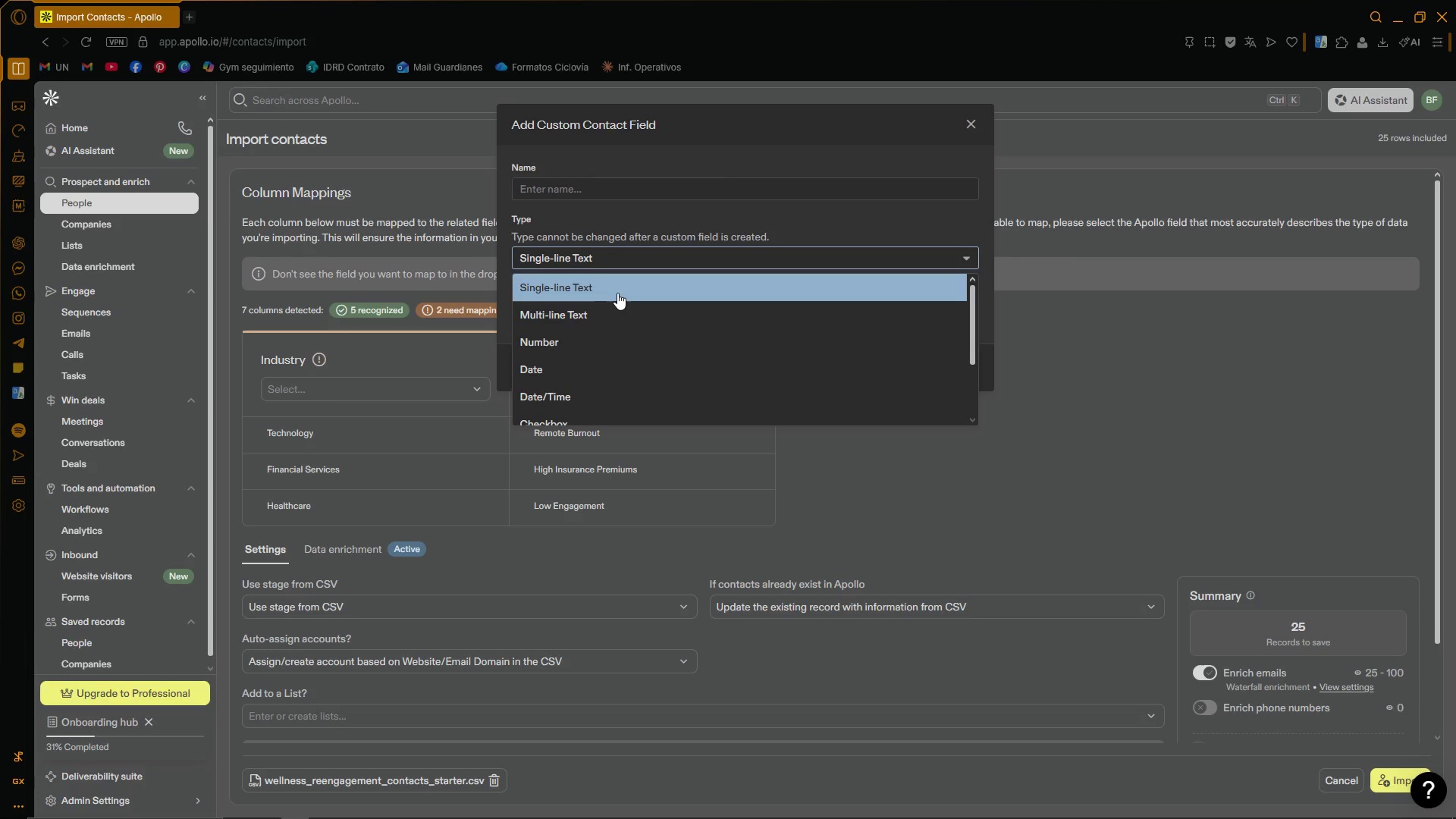 
left_click([617, 293])
 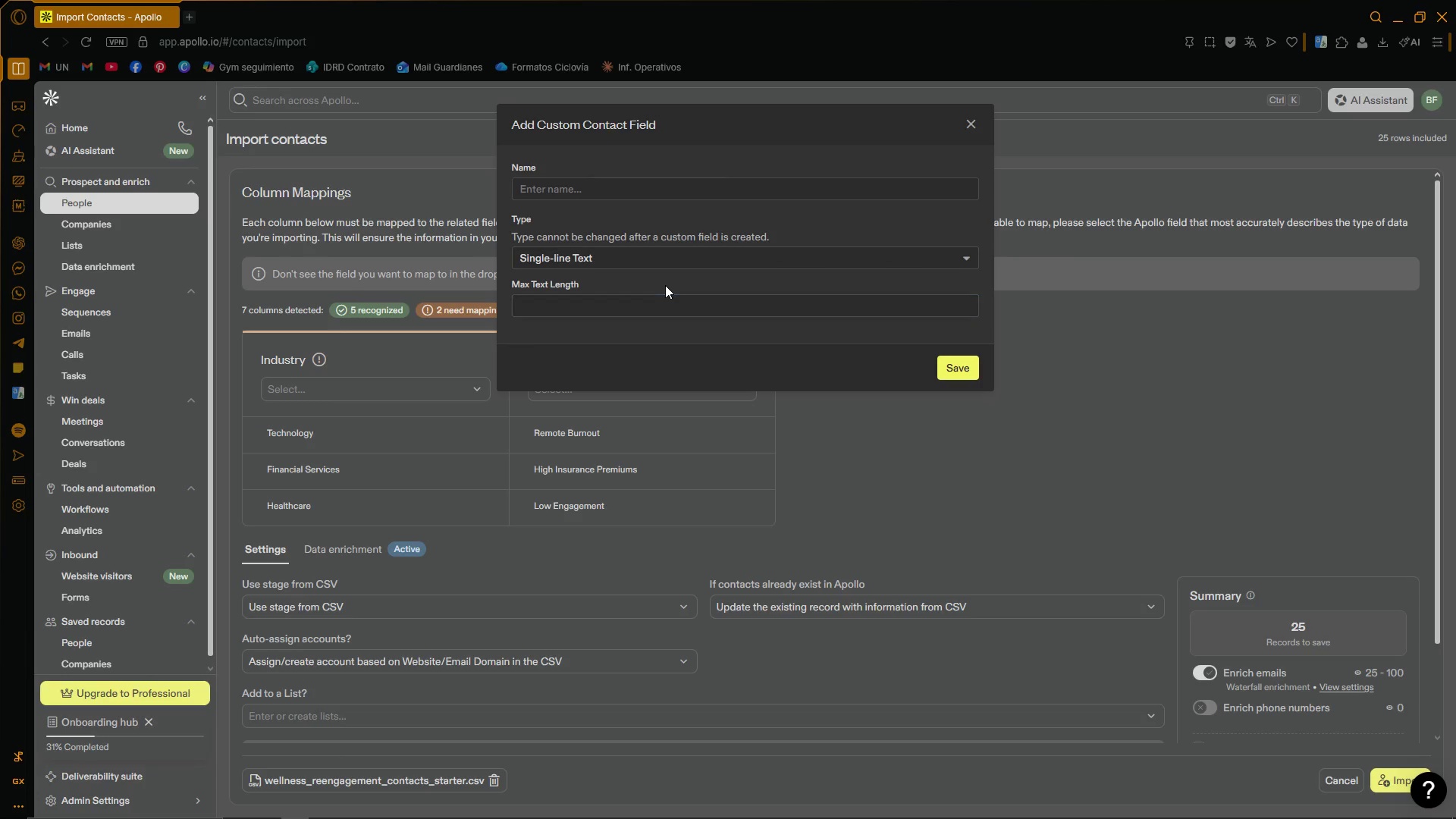 
double_click([674, 305])
 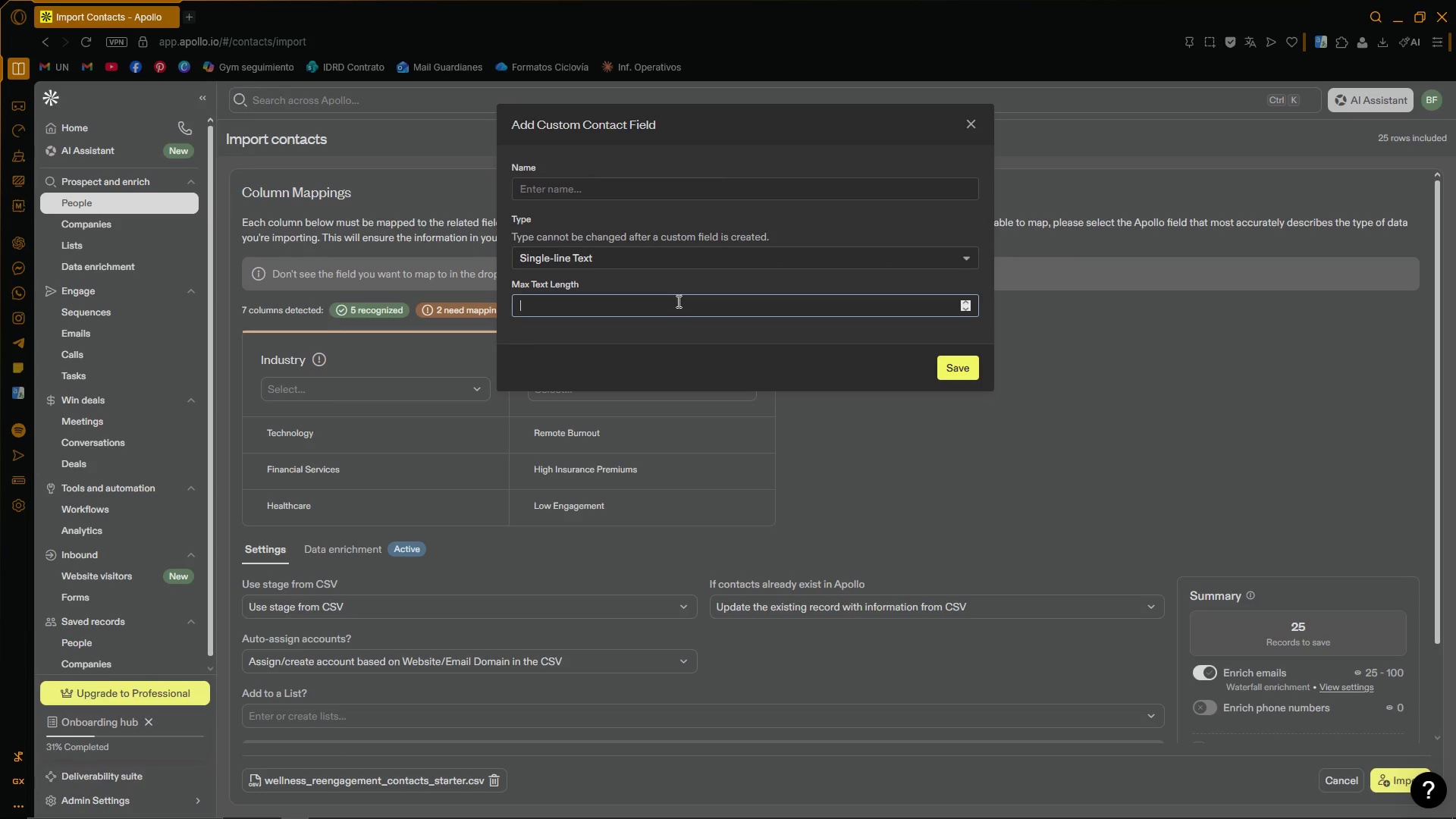 
left_click([686, 284])
 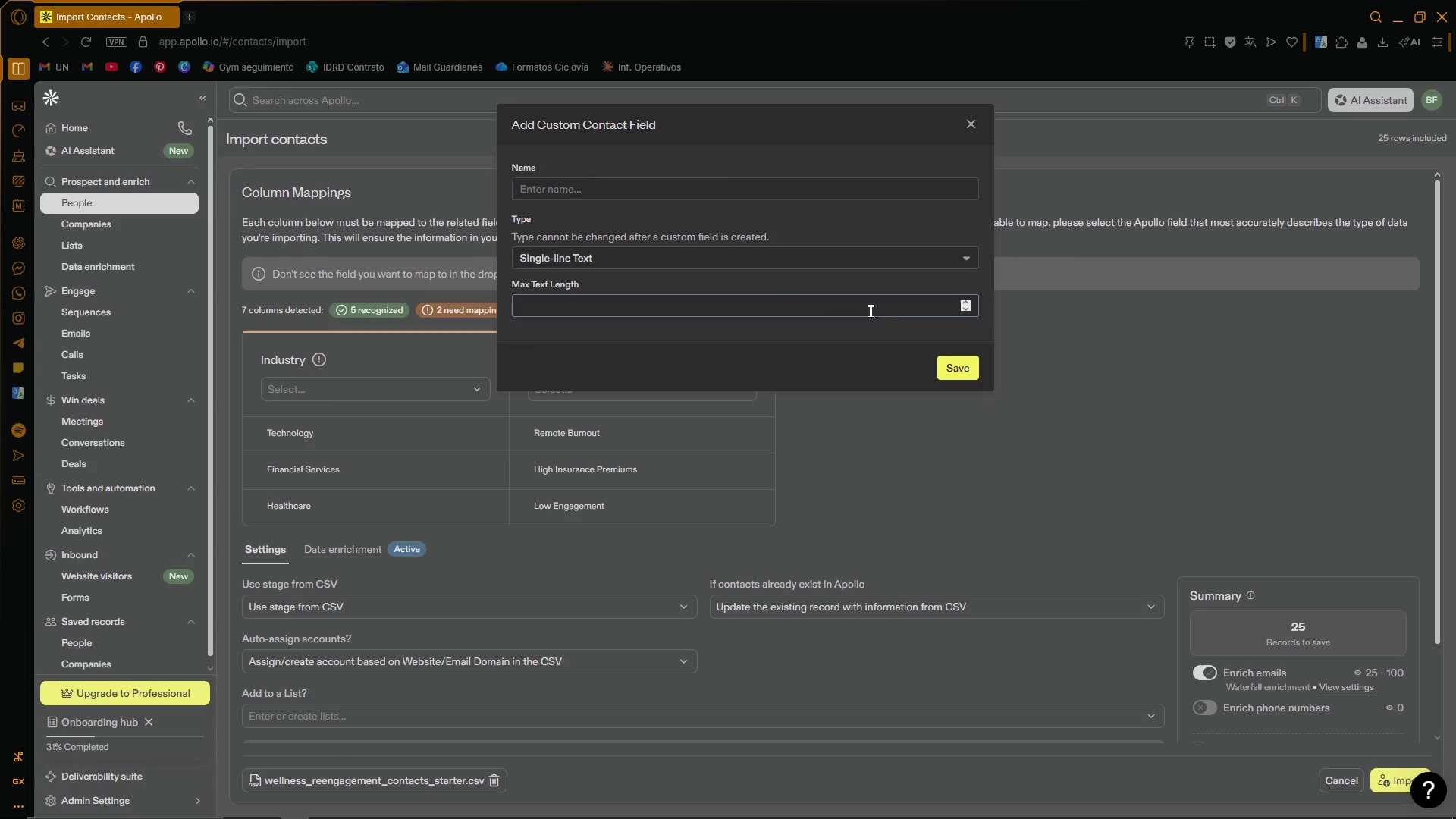 
left_click([880, 312])
 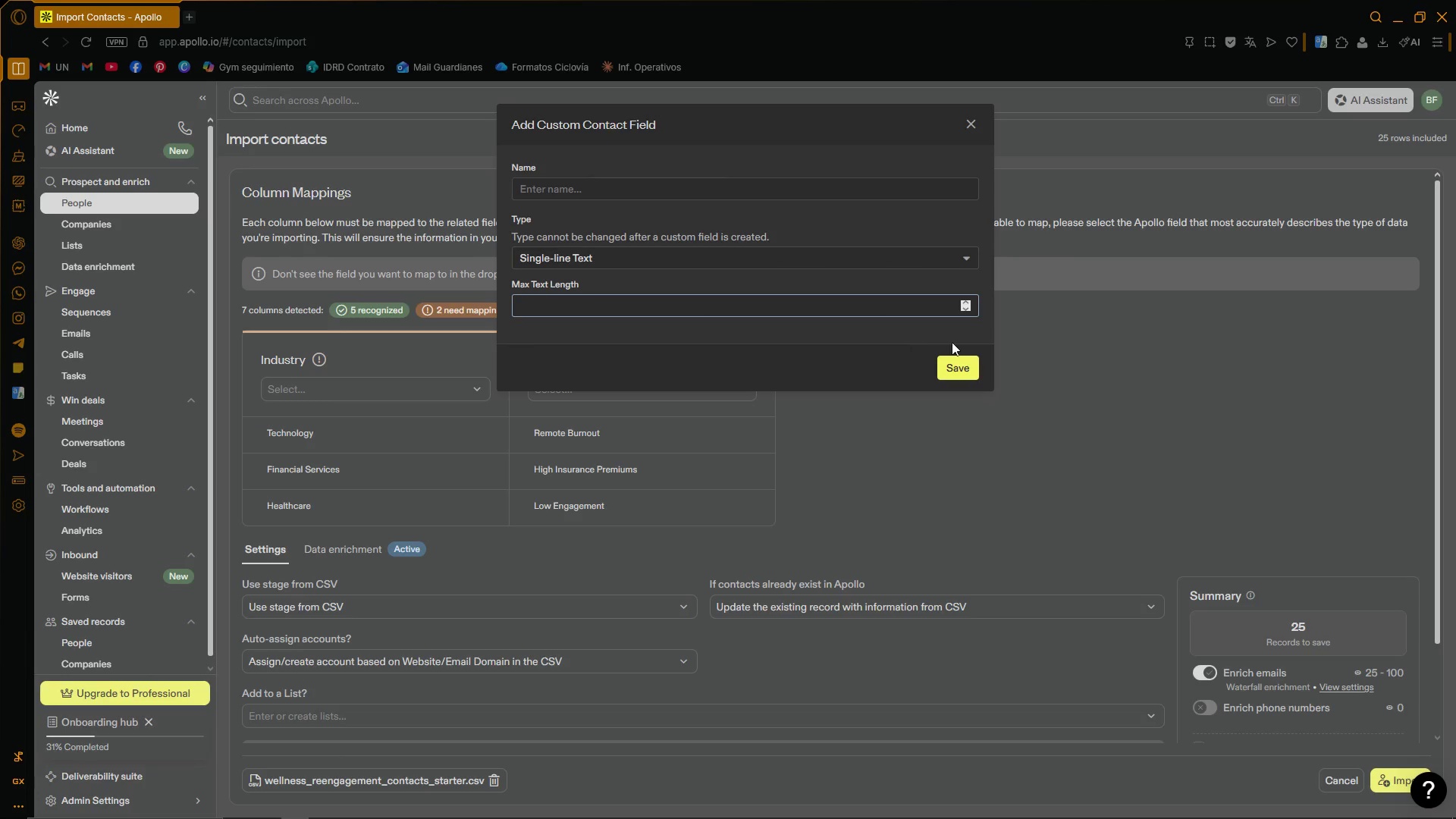 
double_click([968, 304])
 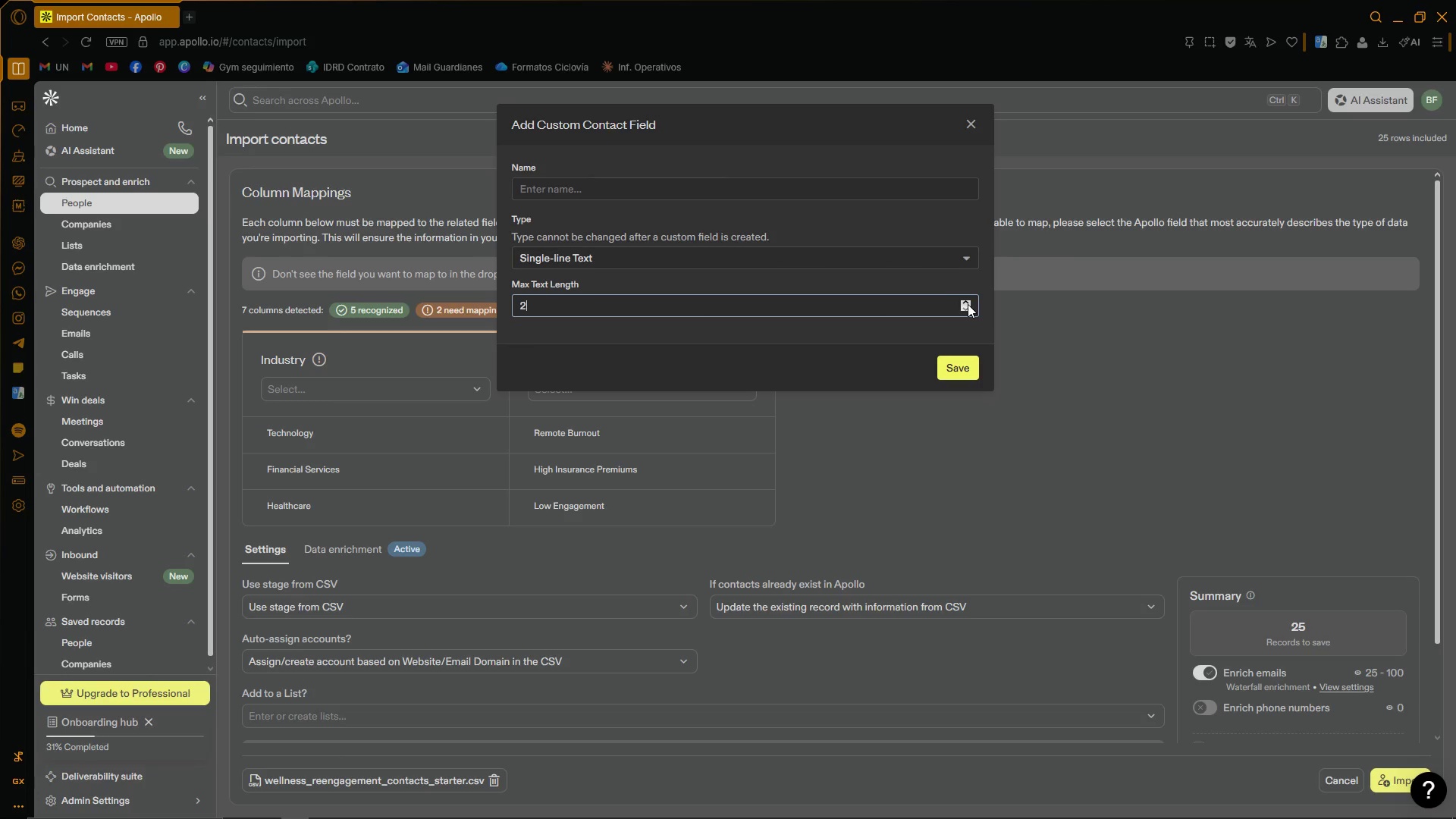 
triple_click([968, 304])
 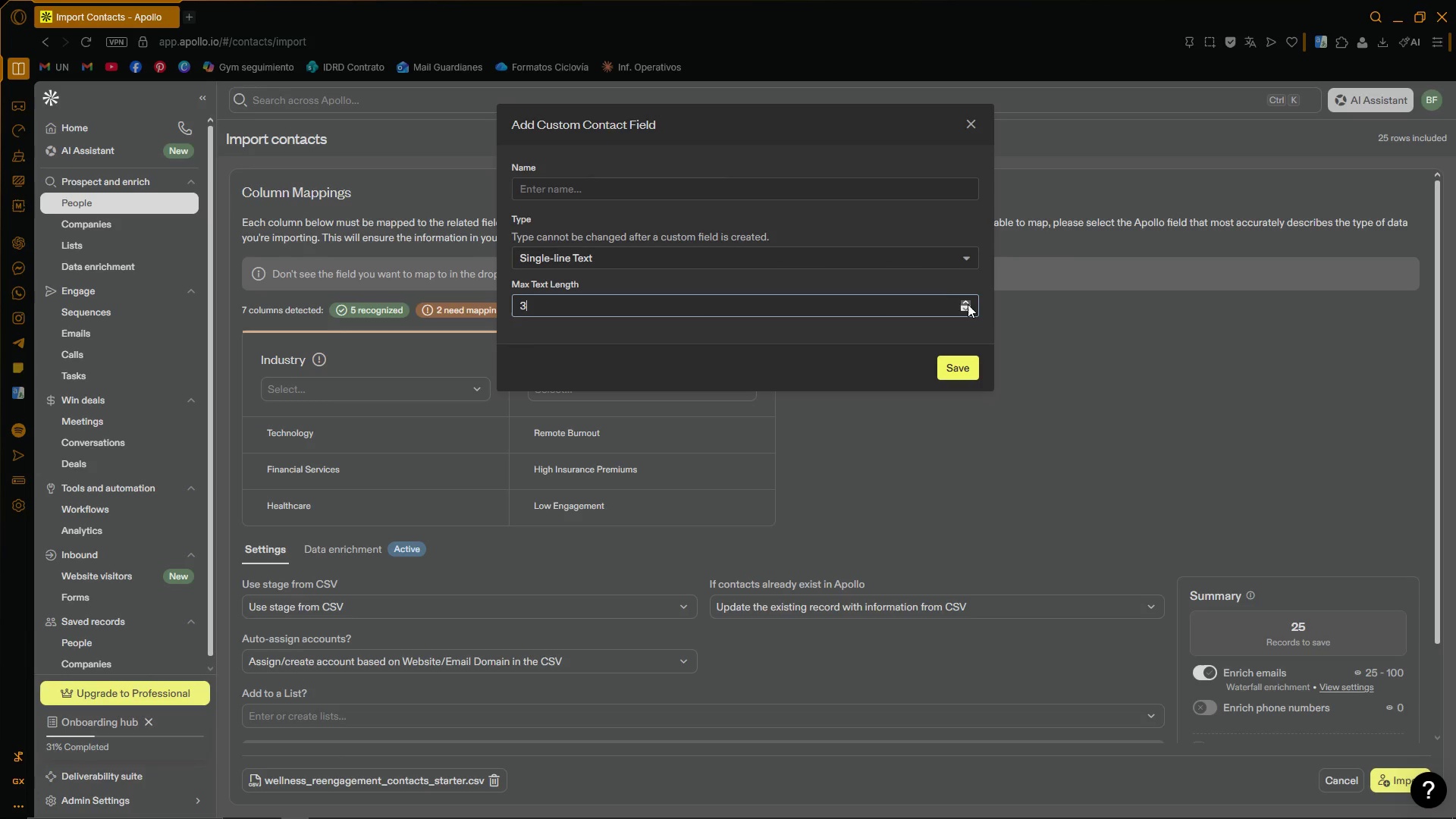 
triple_click([968, 304])
 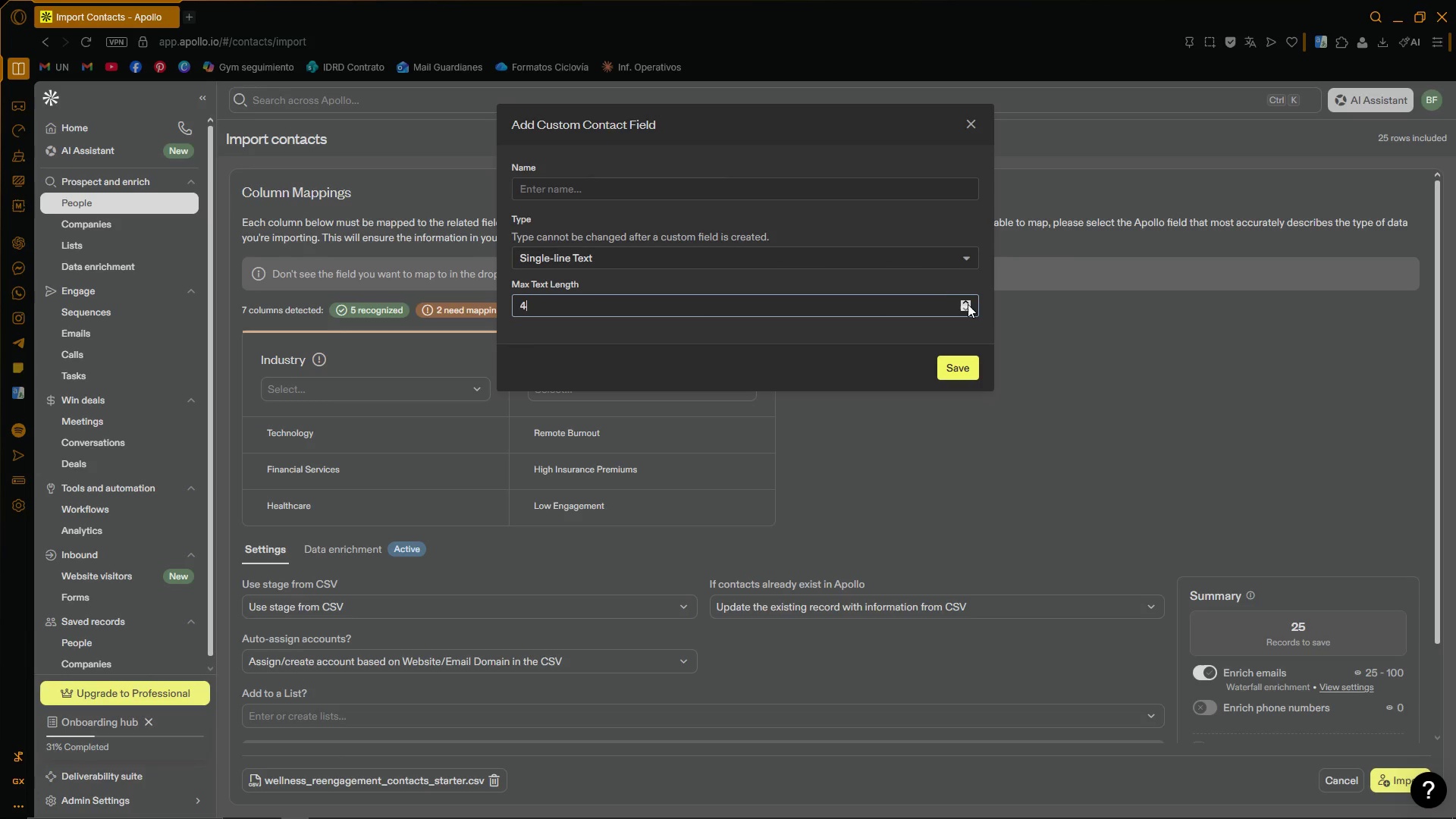 
triple_click([968, 304])
 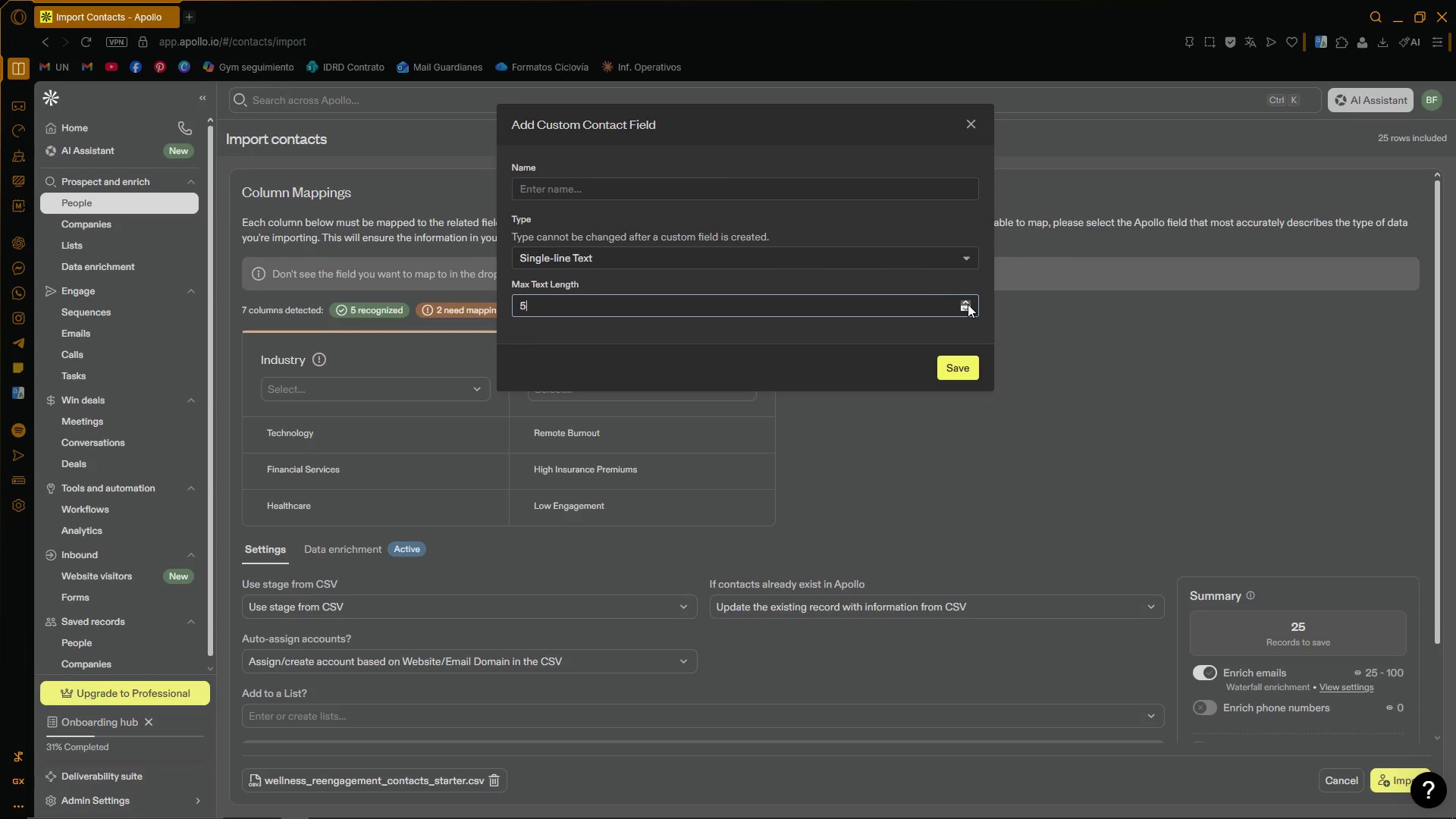 
triple_click([968, 304])
 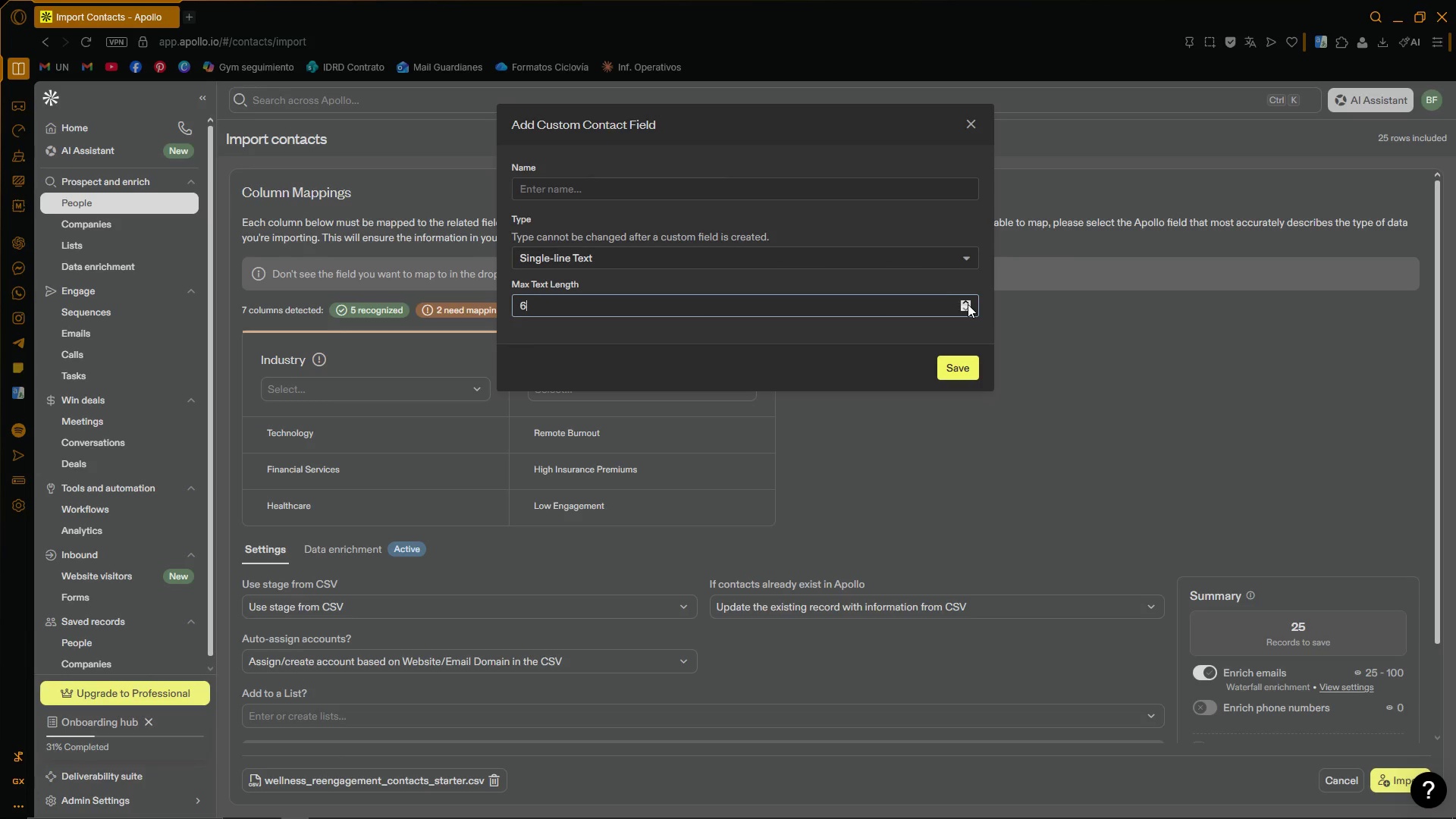 
triple_click([968, 304])
 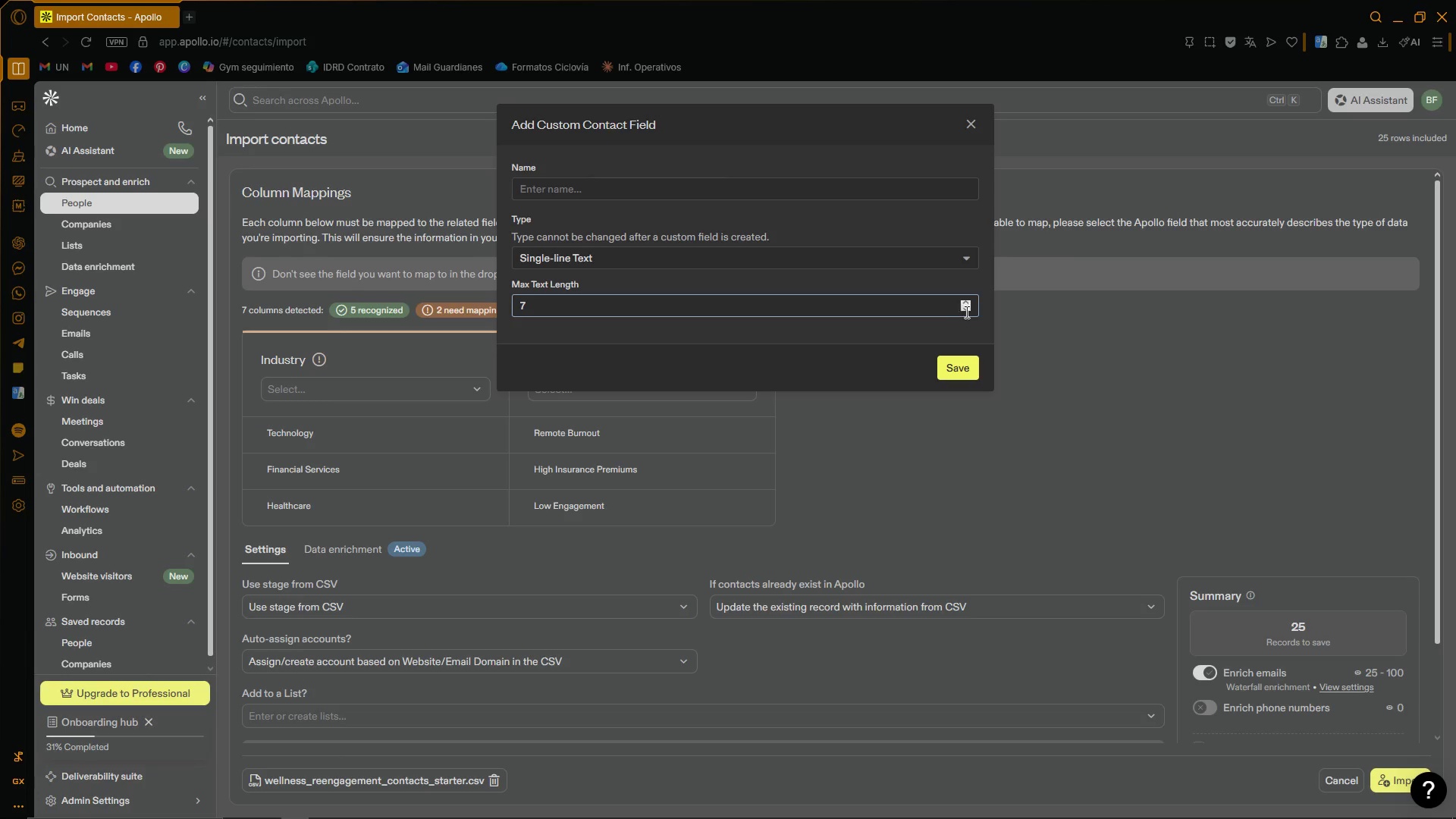 
double_click([967, 310])
 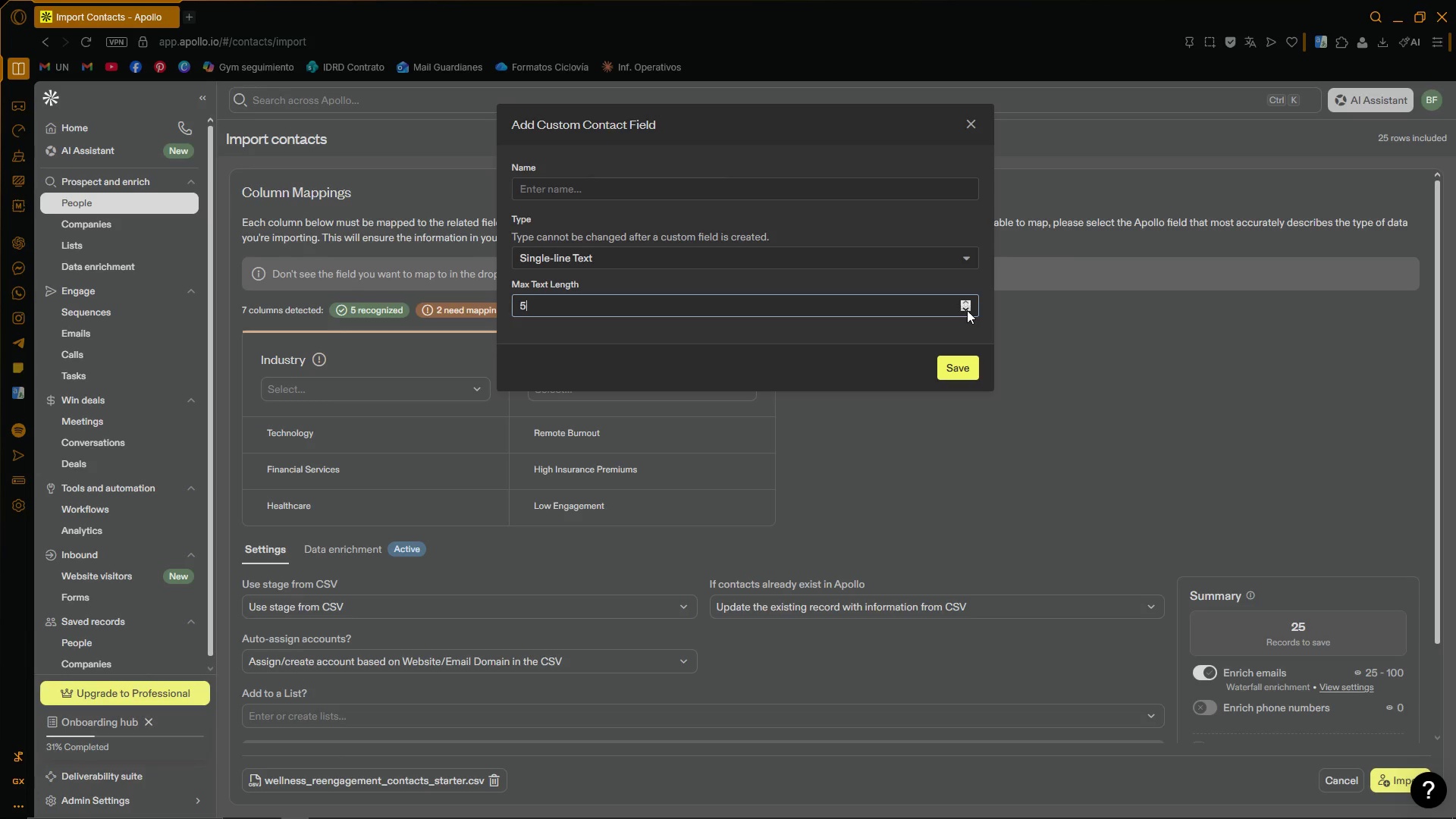 
triple_click([967, 310])
 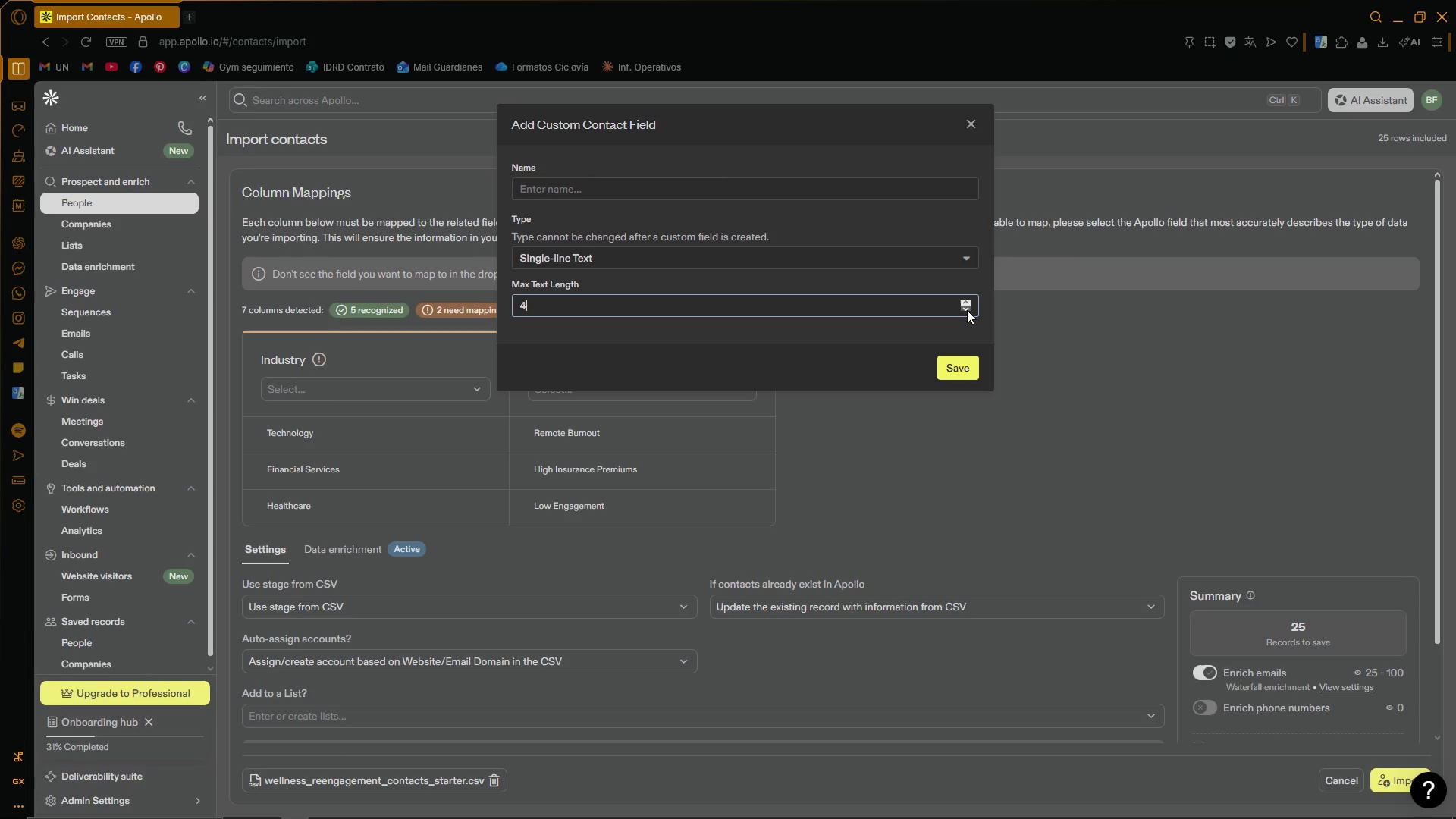 
triple_click([967, 310])
 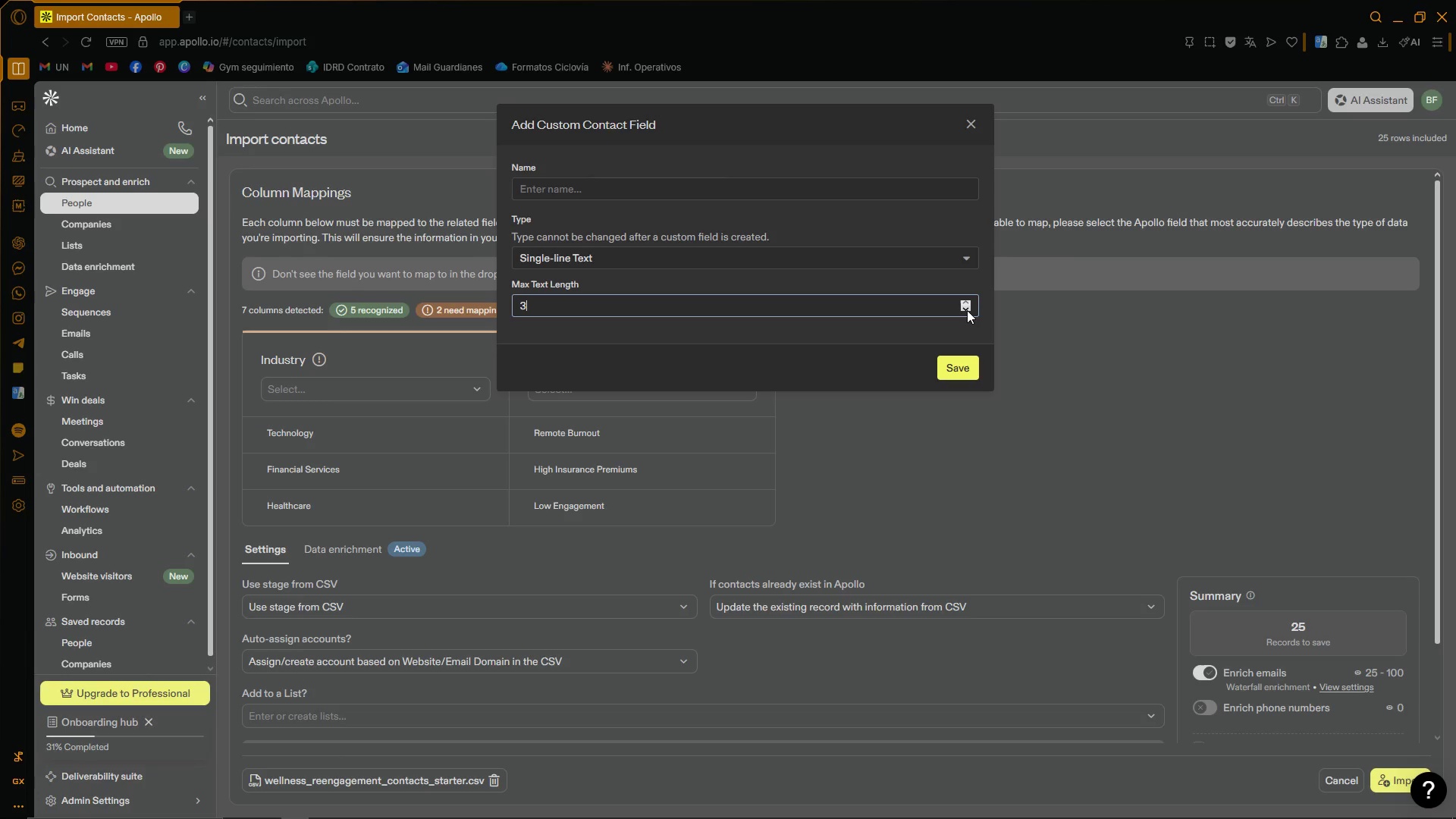 
triple_click([967, 310])
 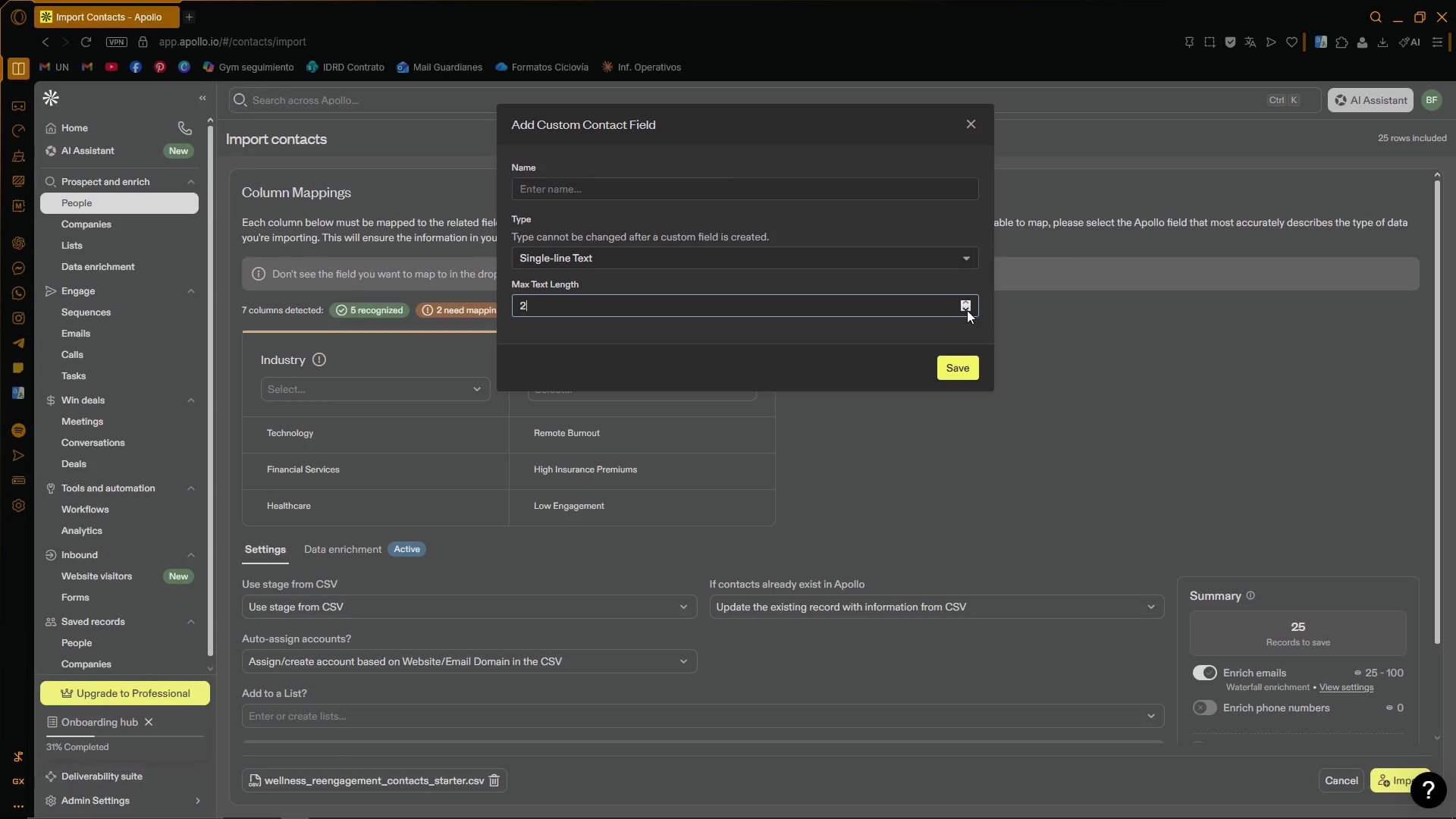 
triple_click([967, 310])
 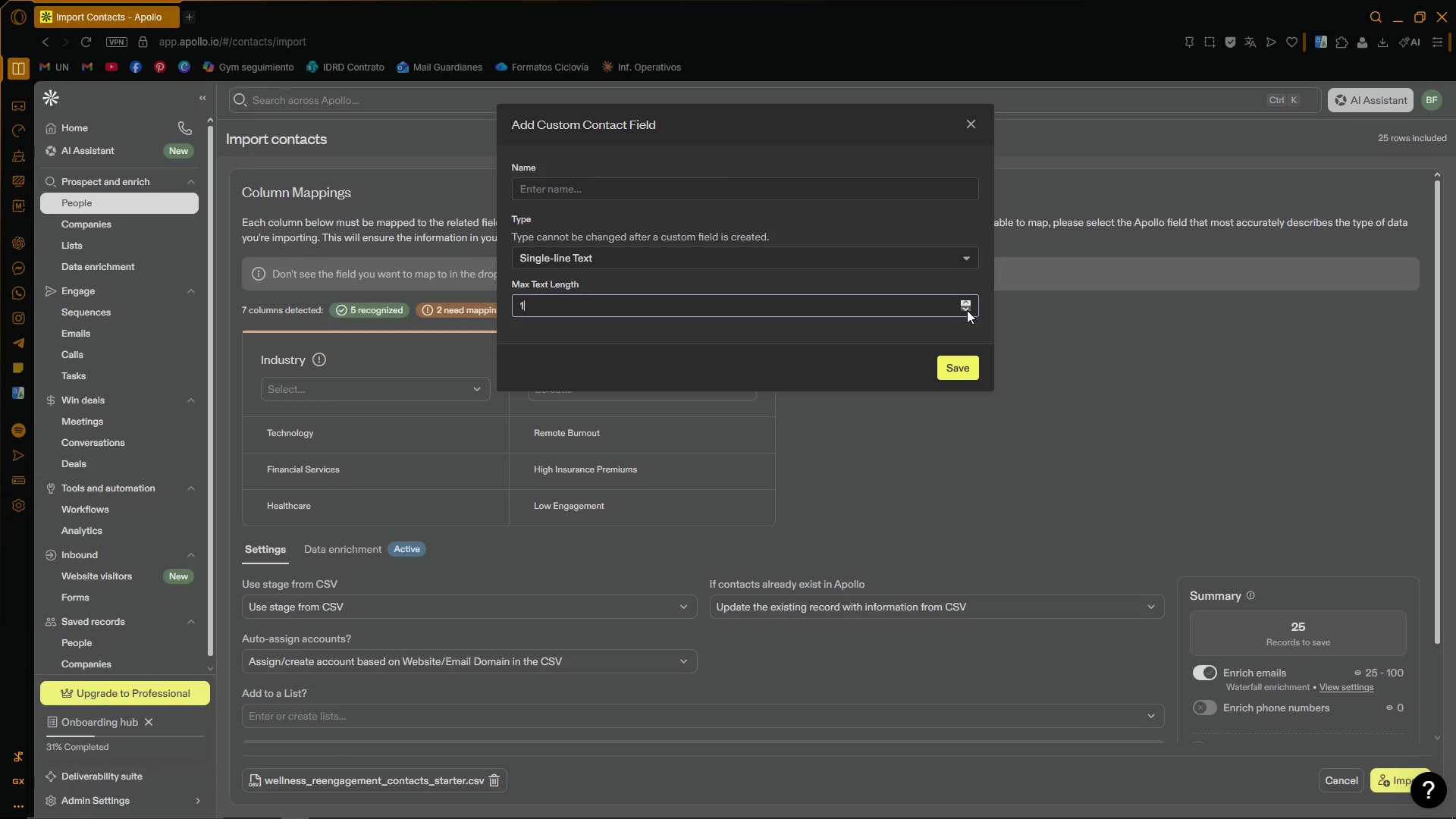 
triple_click([967, 310])
 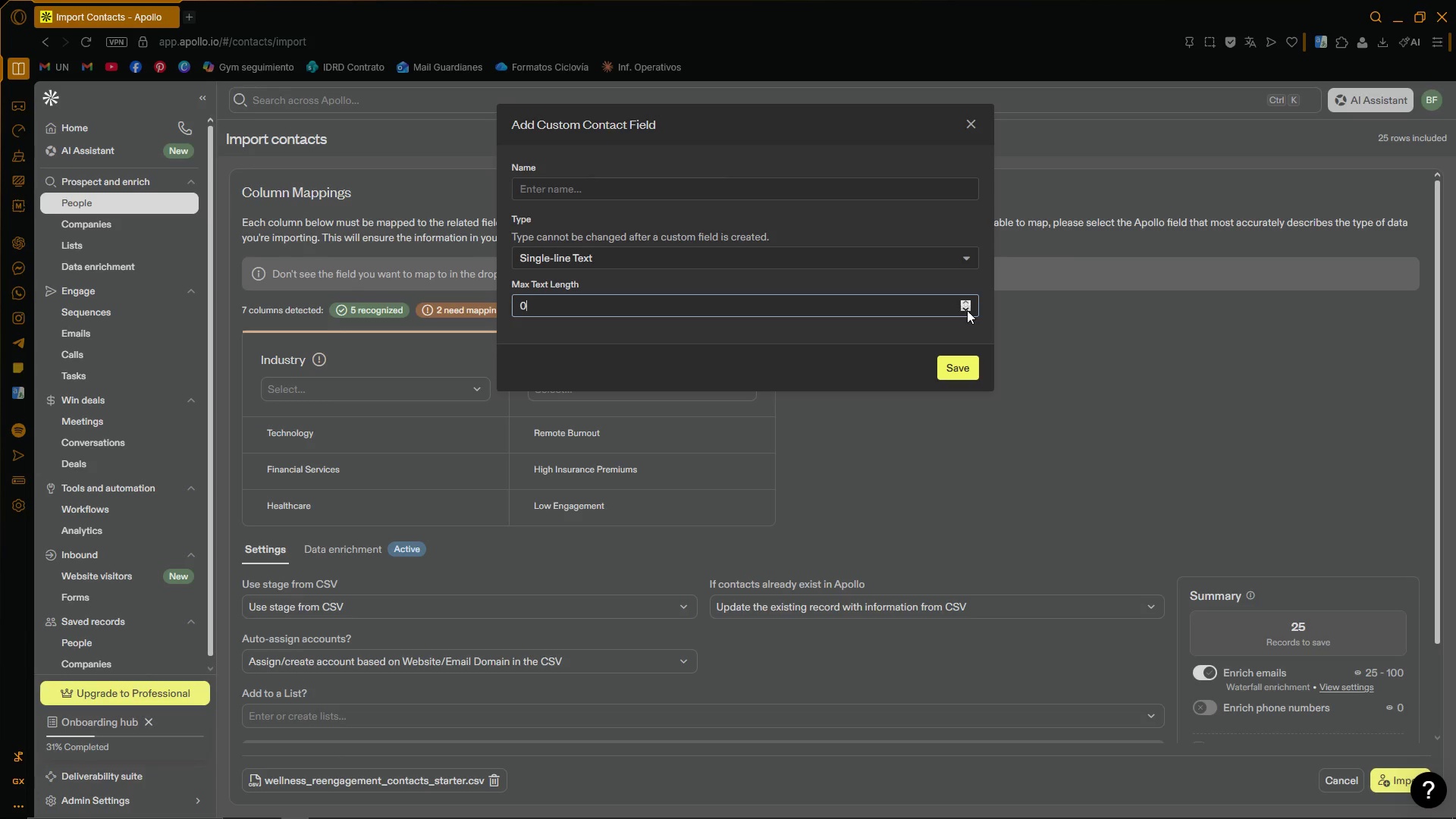 
triple_click([967, 310])
 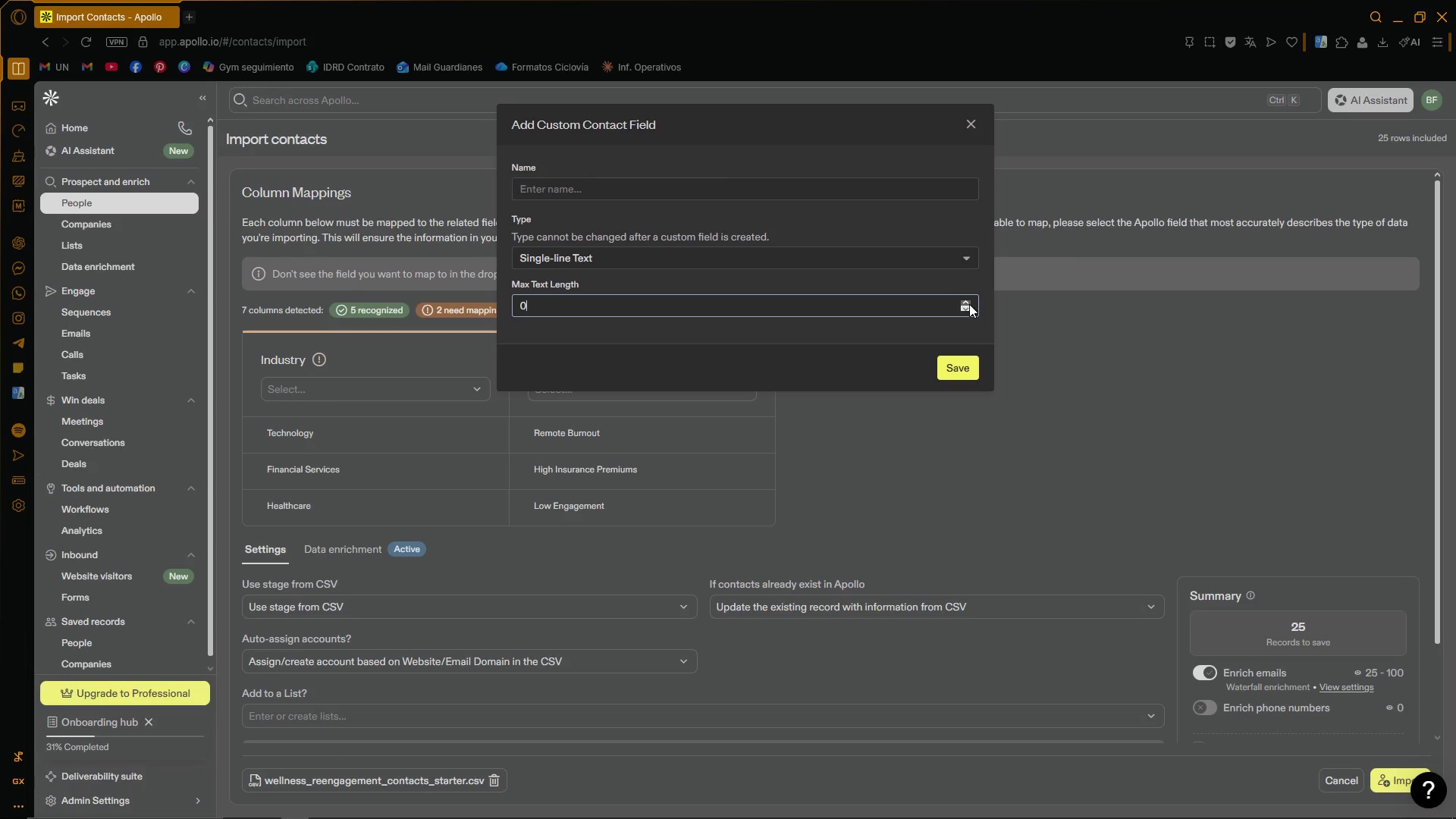 
left_click([743, 347])
 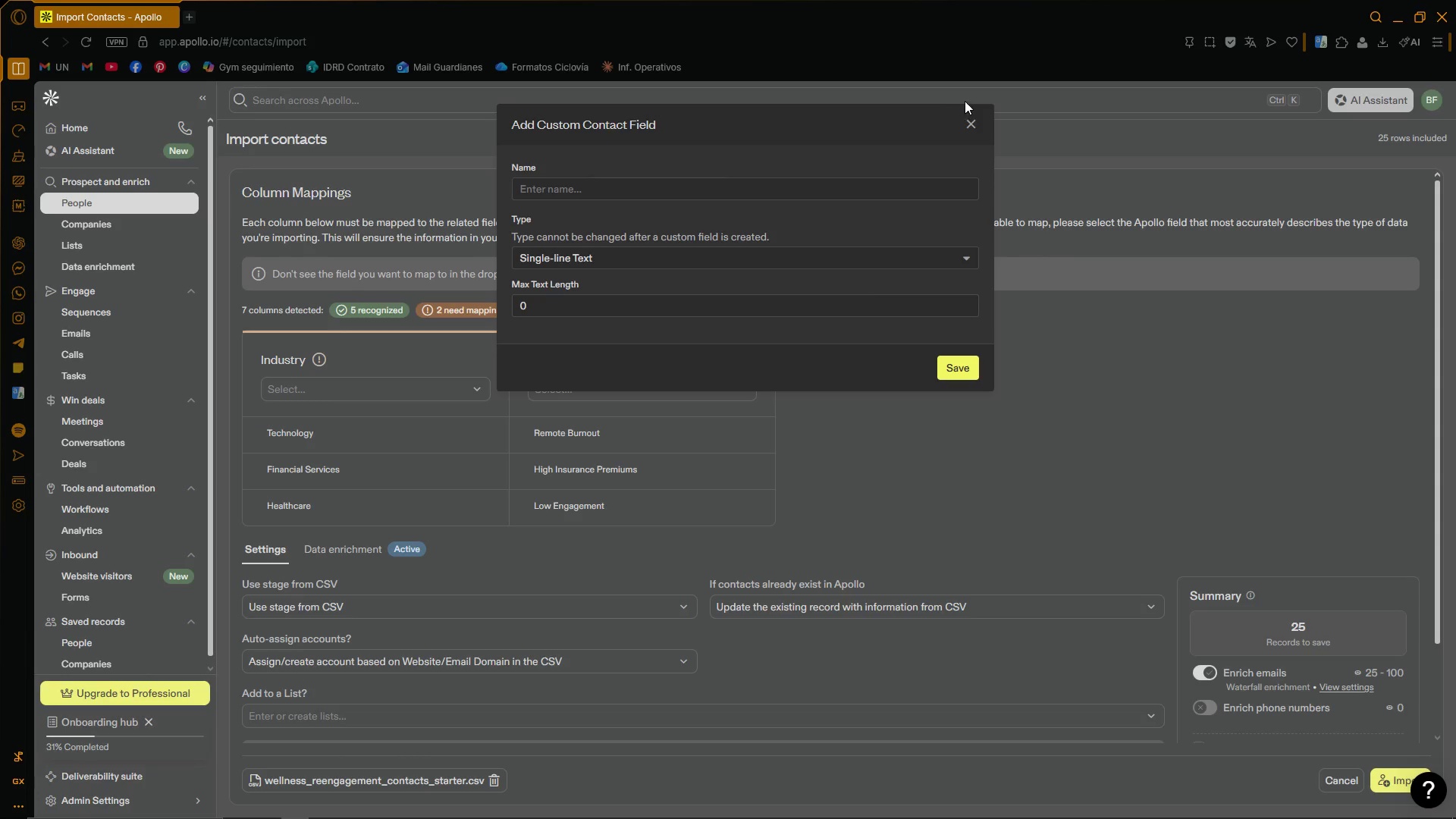 
left_click([974, 128])
 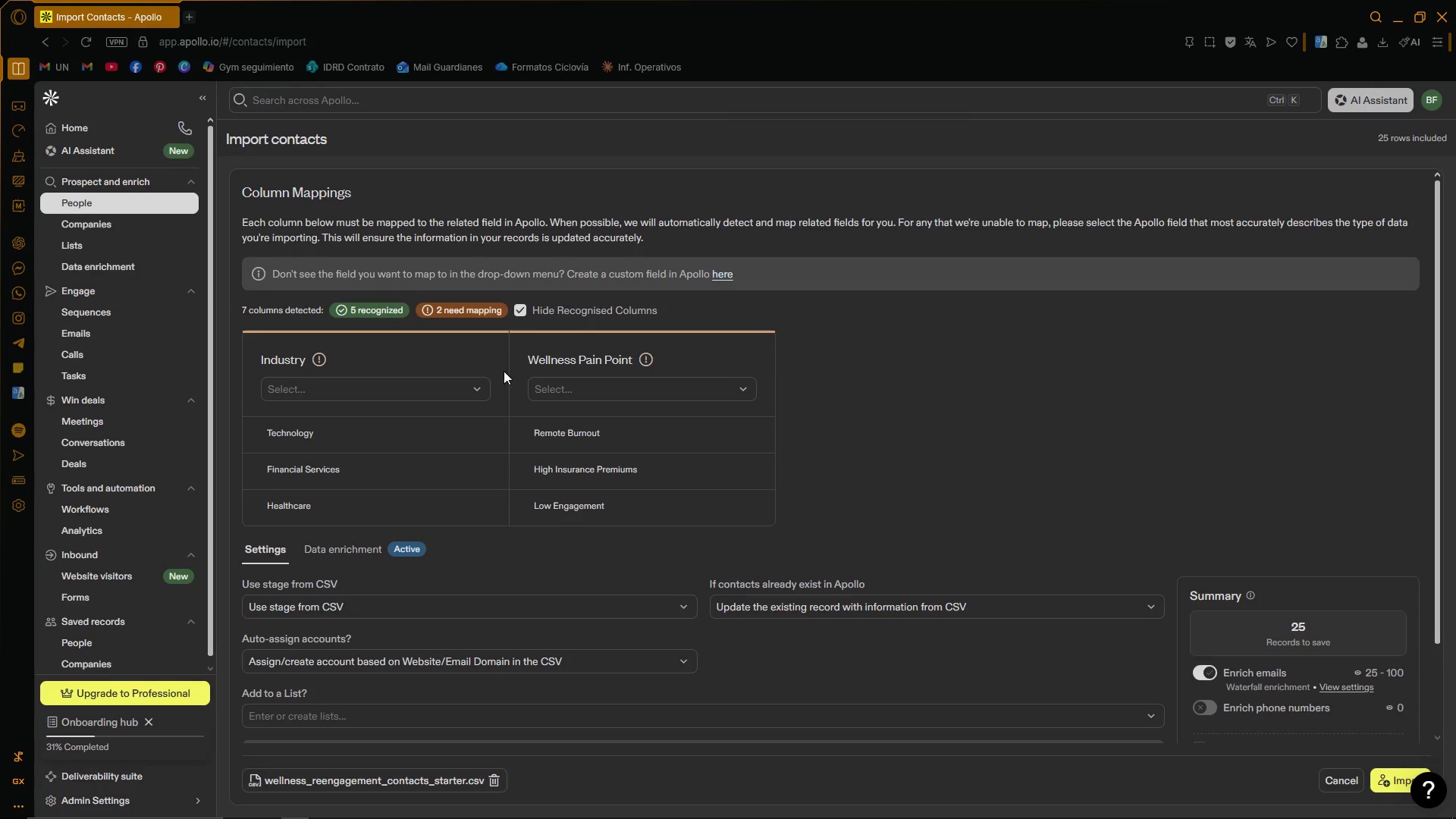 
left_click_drag(start_coordinate=[525, 356], to_coordinate=[631, 359])
 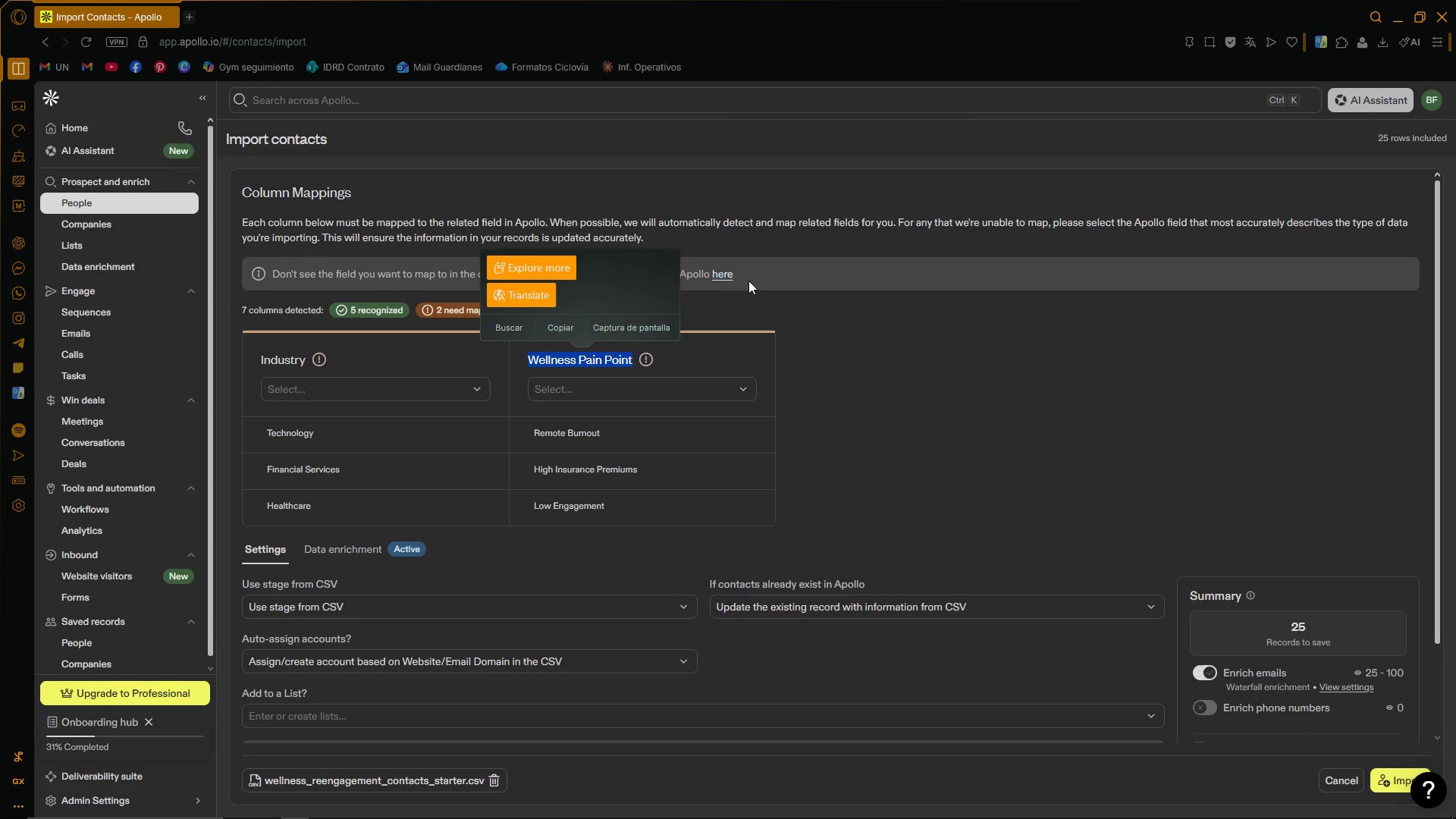 
key(Control+C)
 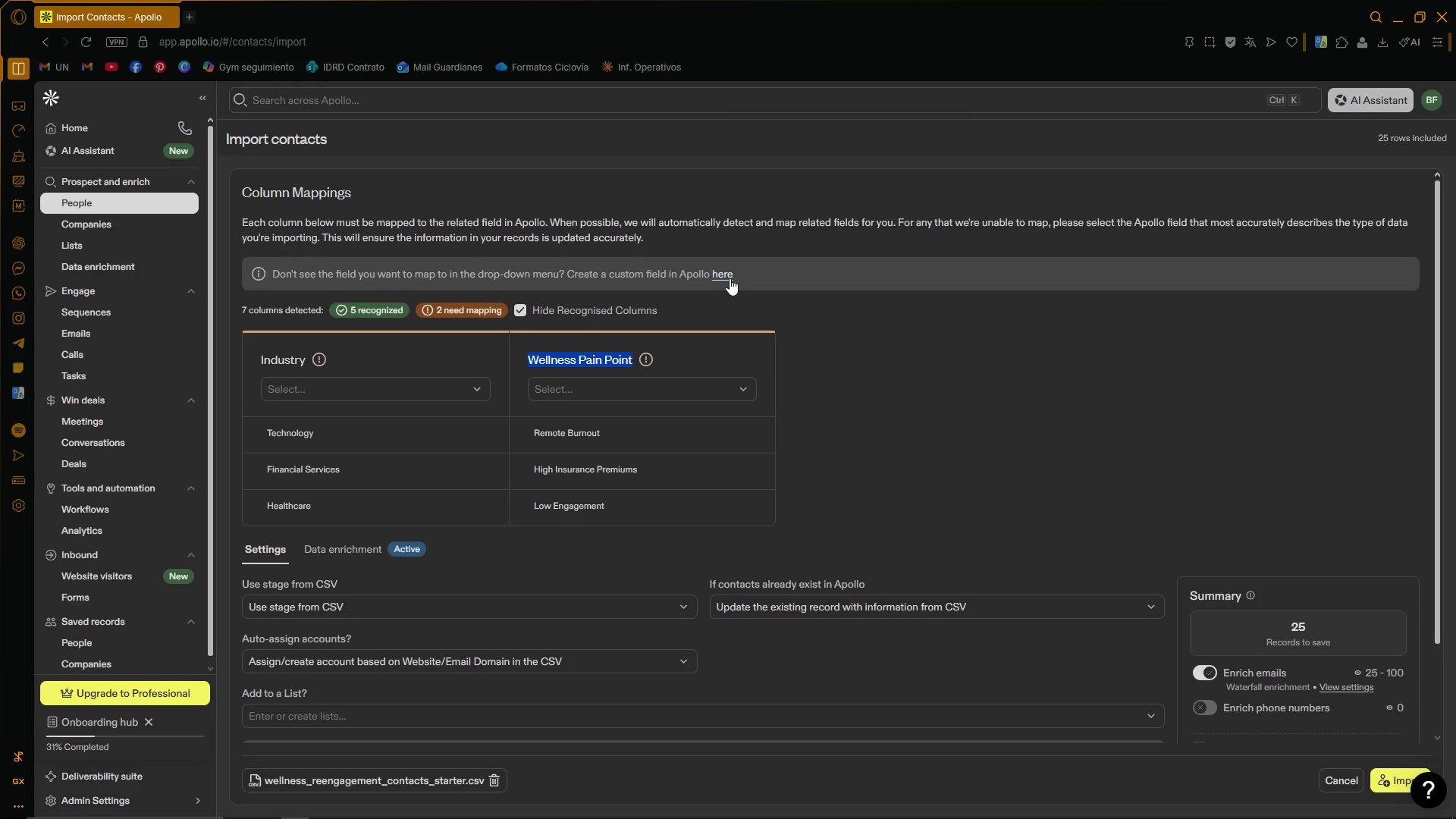 
left_click([728, 278])
 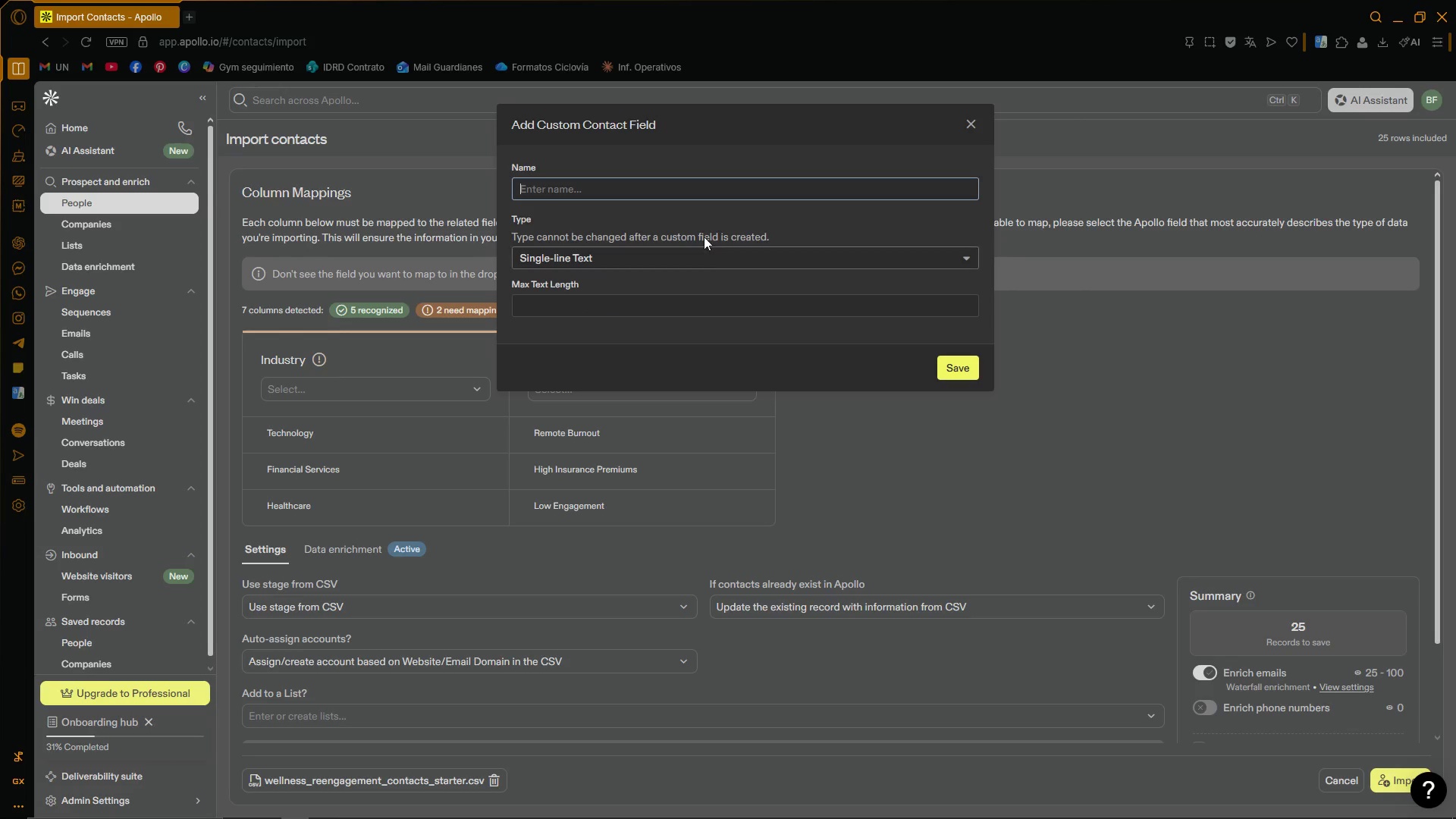 
left_click([671, 192])
 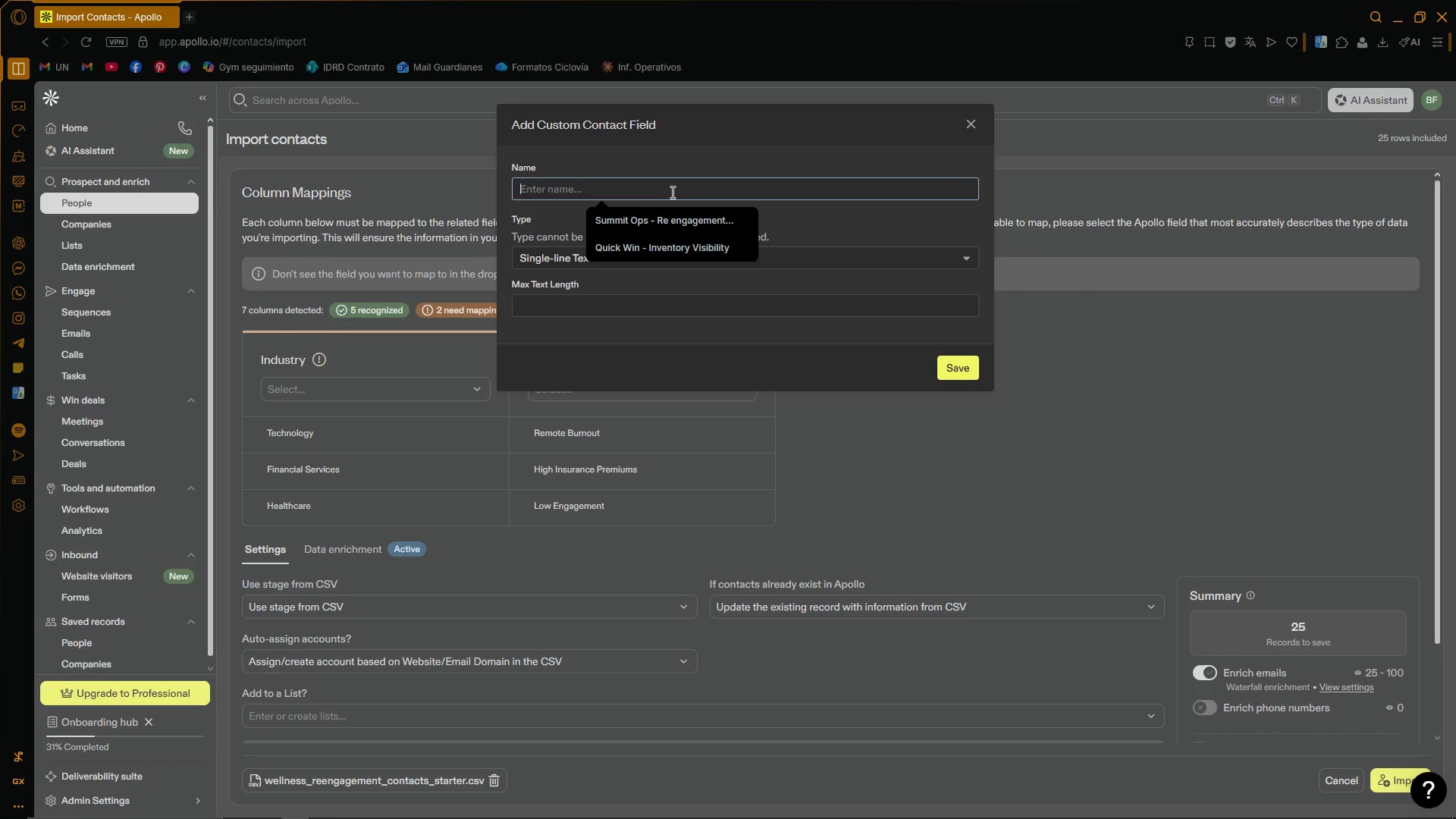 
key(Control+ControlLeft)
 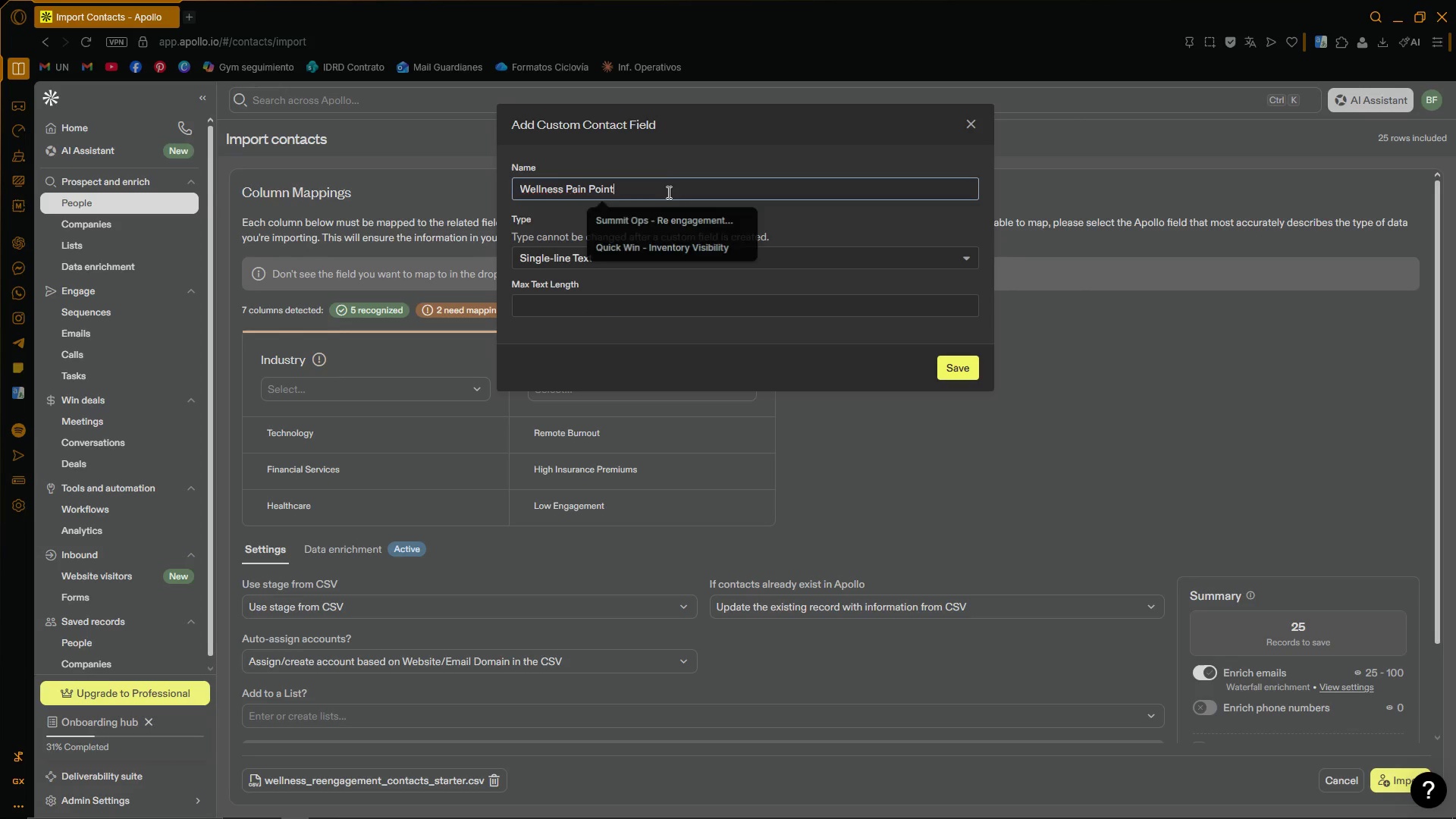 
key(Control+V)
 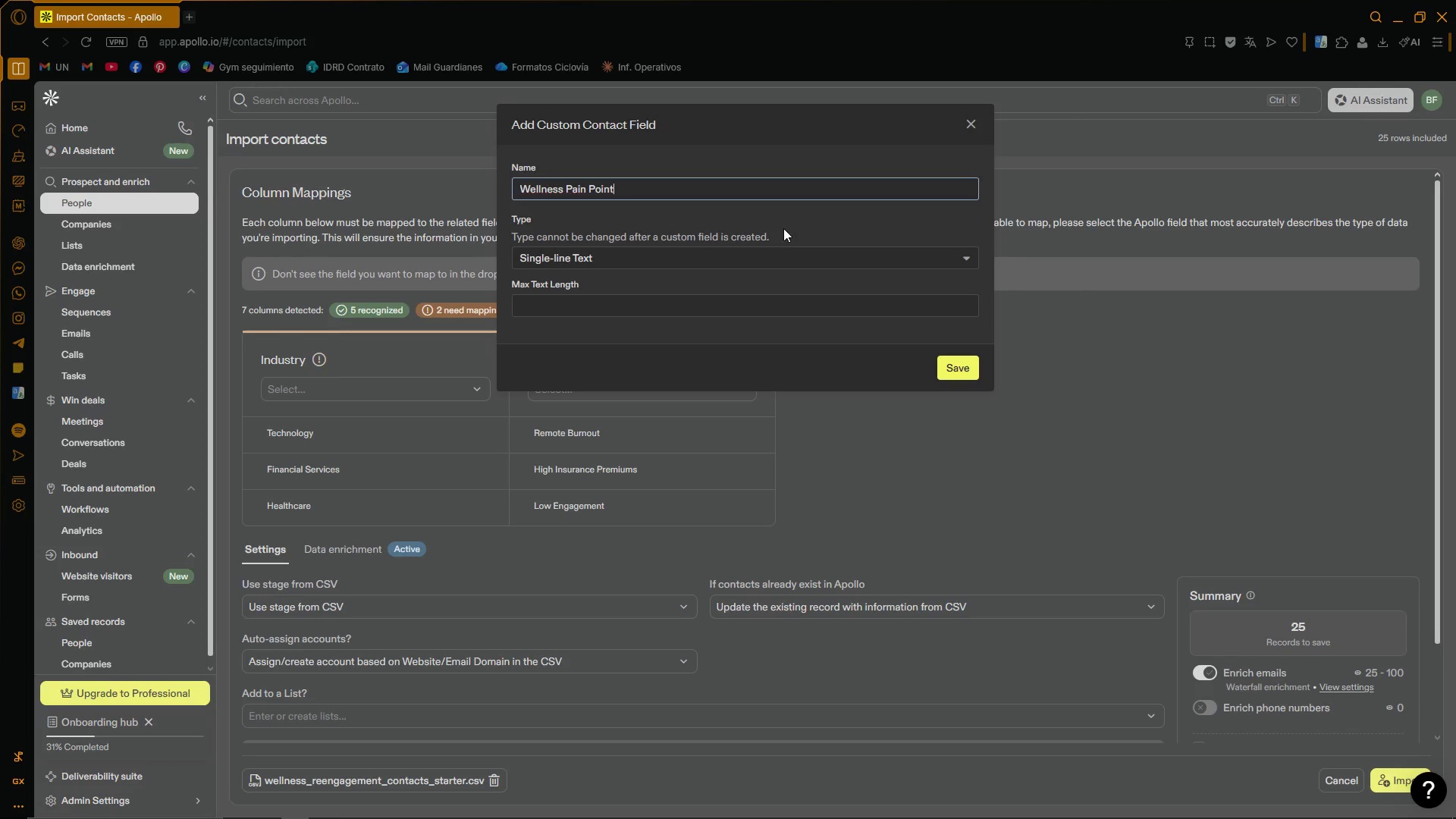 
left_click([786, 218])
 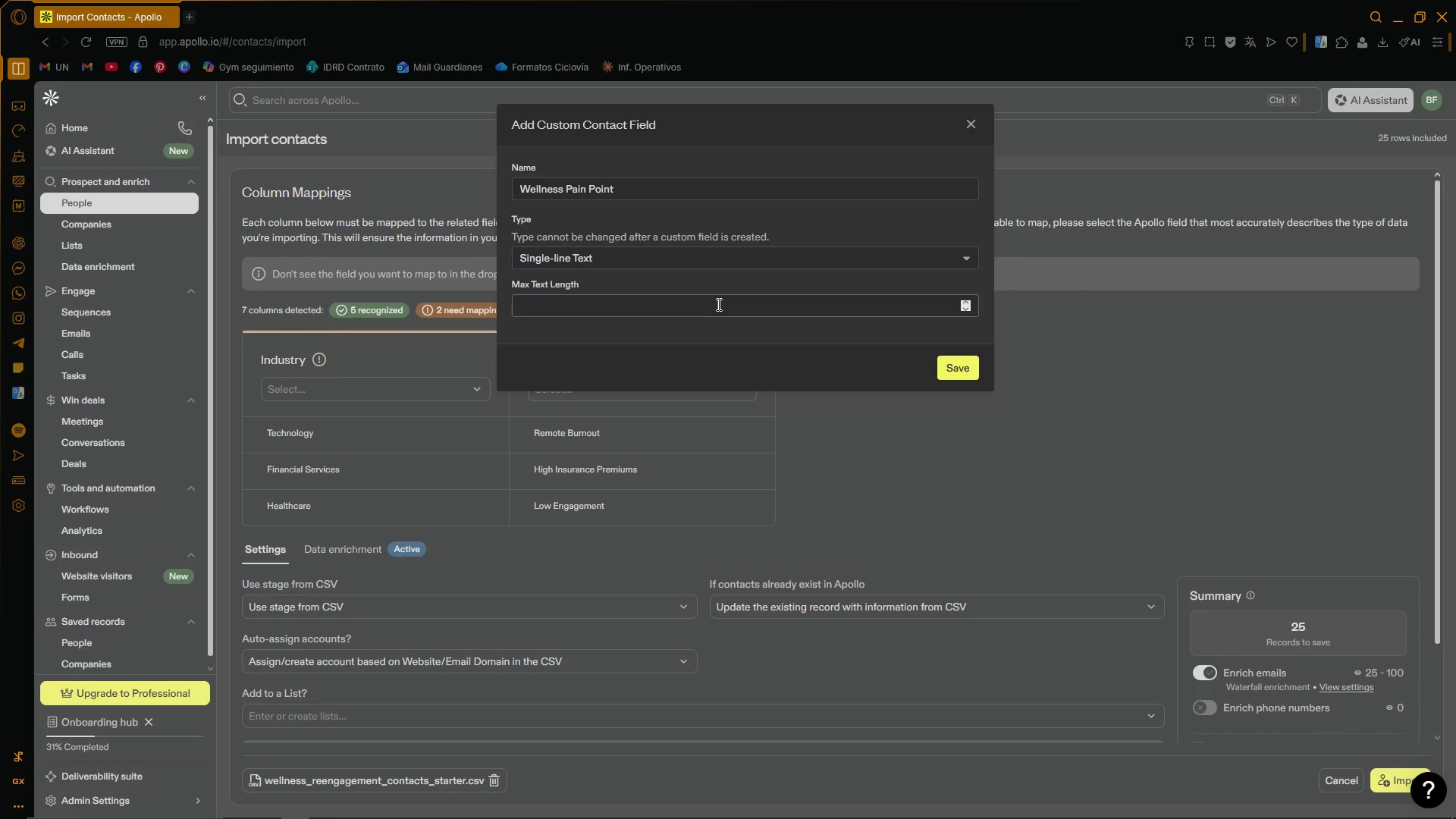 
left_click([715, 308])
 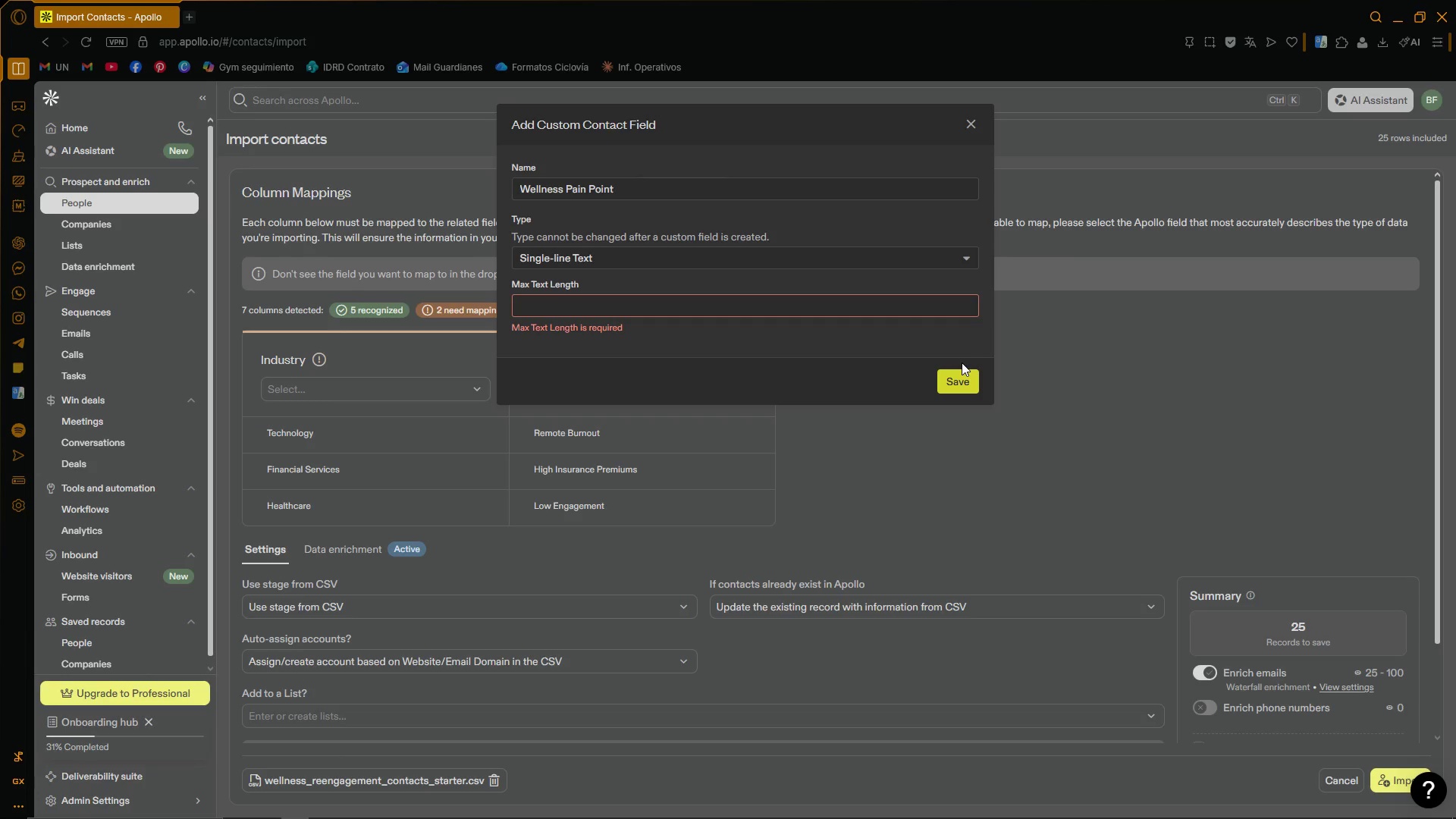 
left_click([792, 309])
 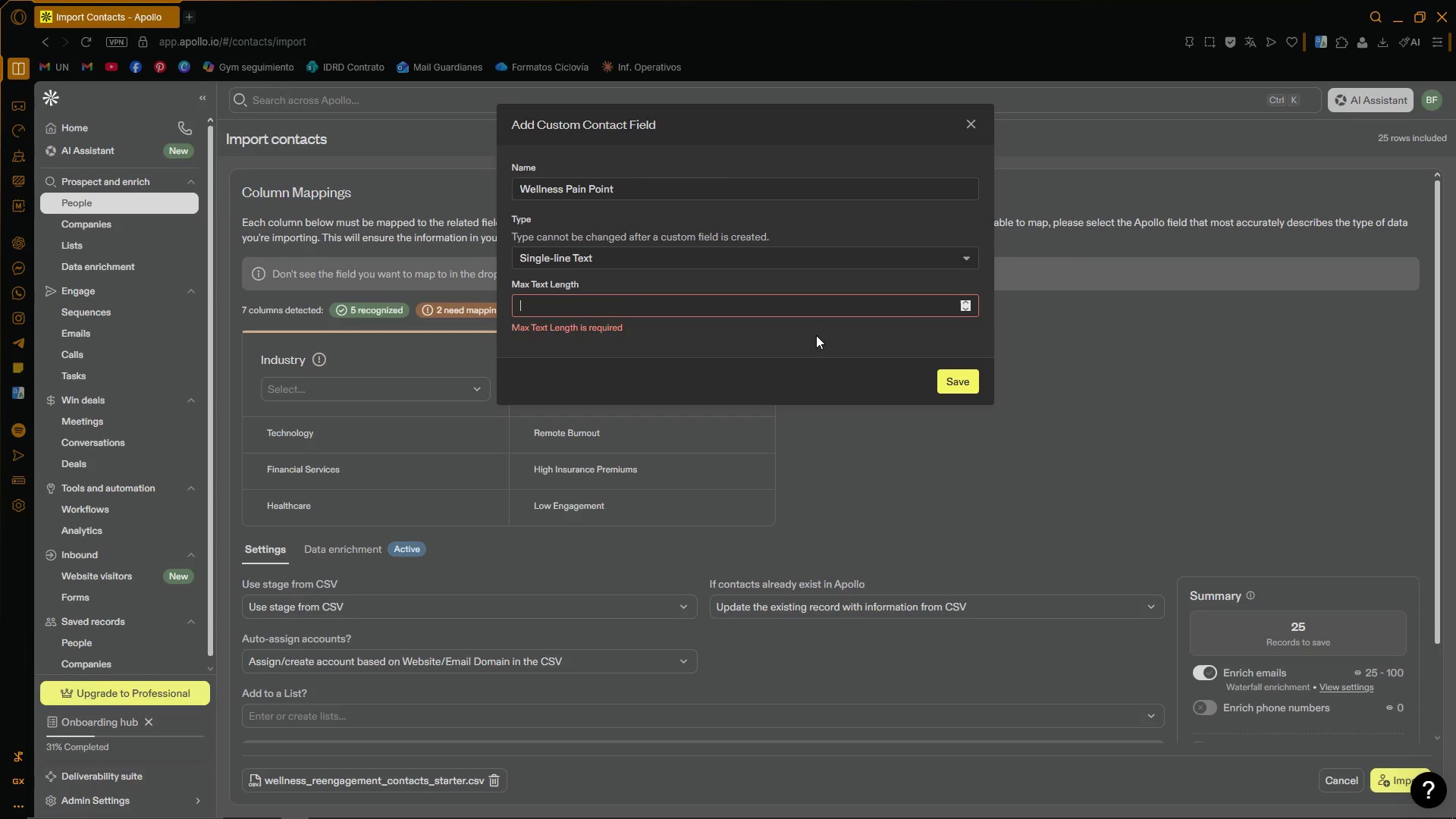 
double_click([965, 302])
 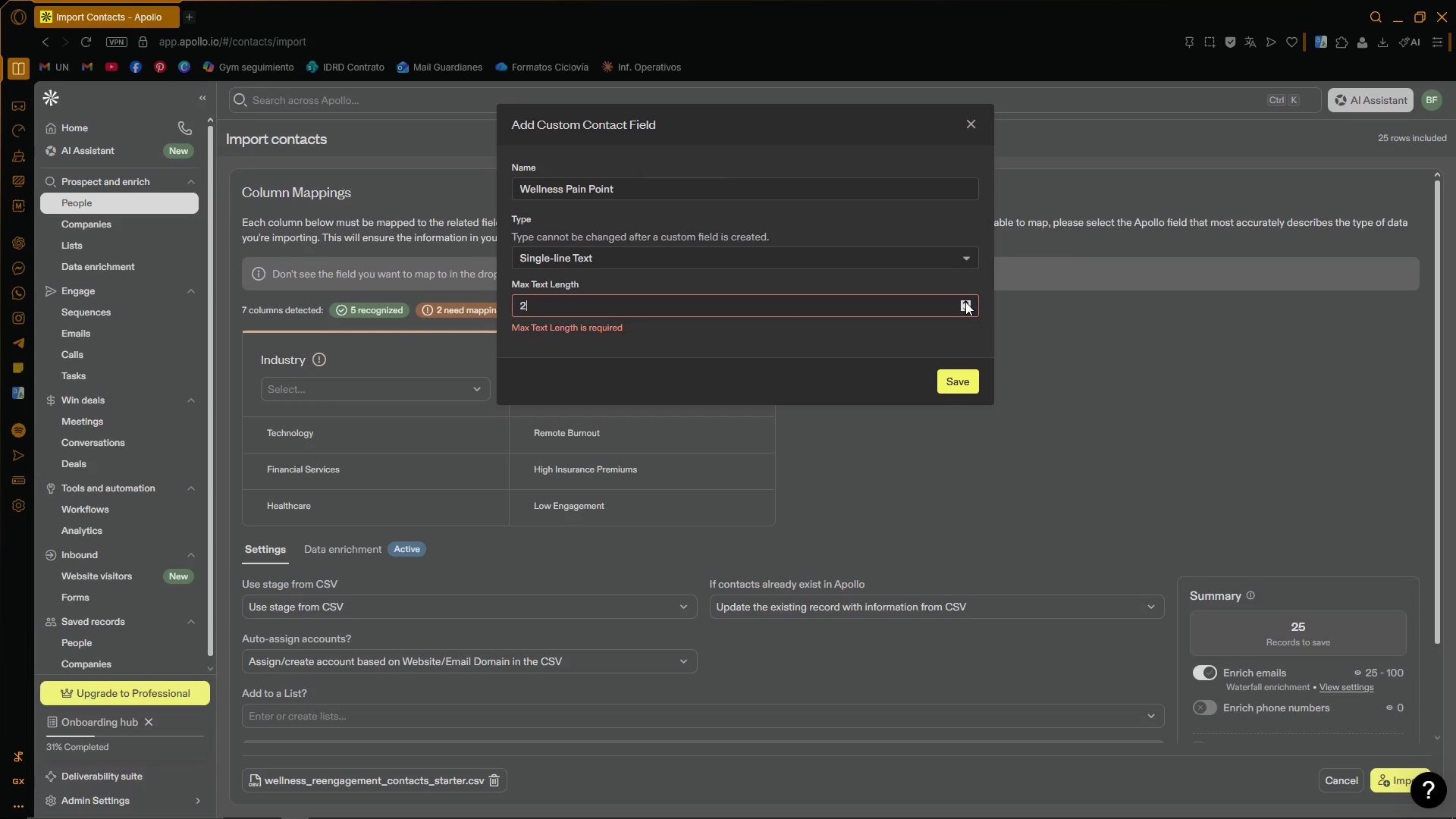 
triple_click([965, 302])
 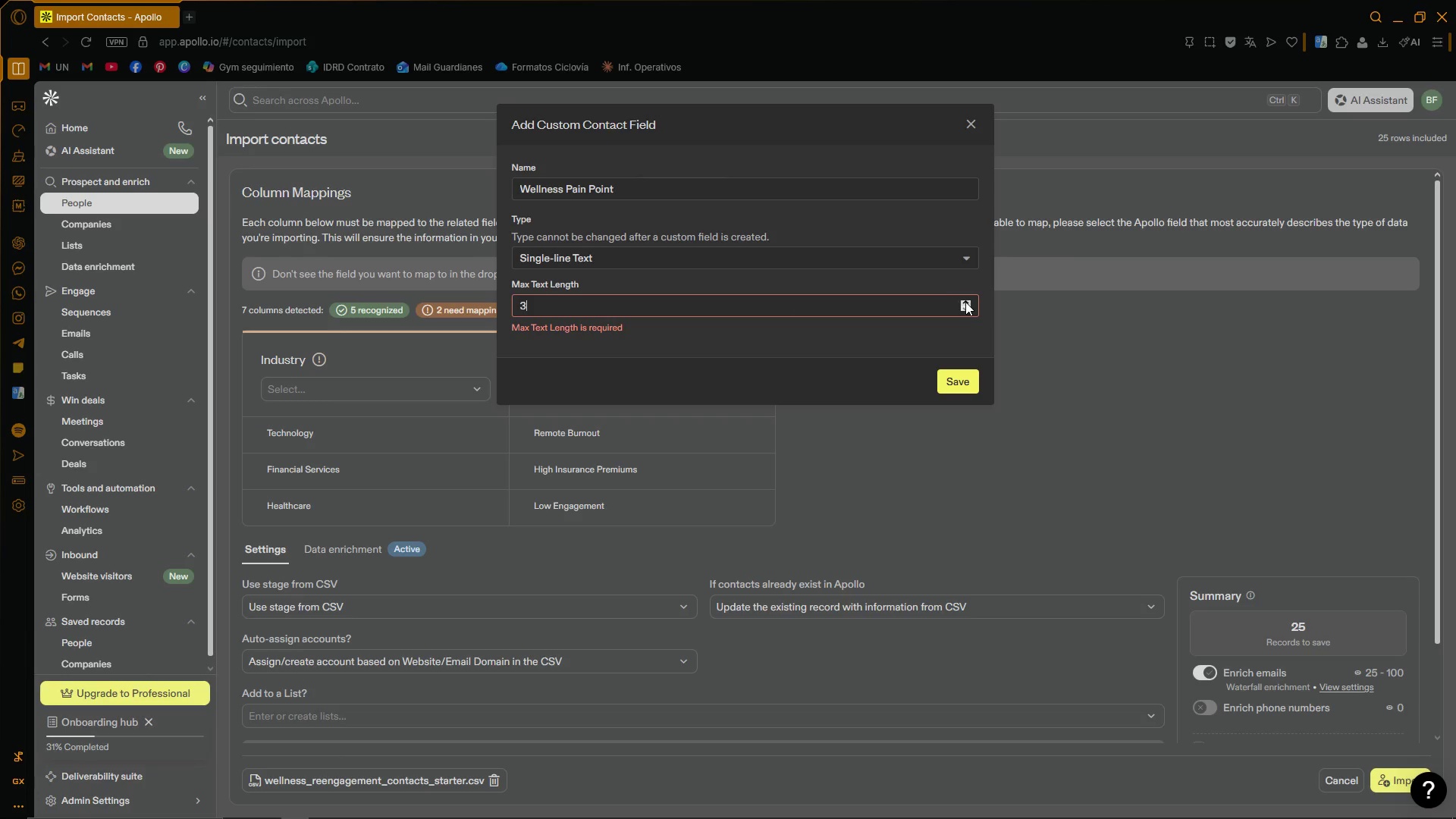 
triple_click([965, 302])
 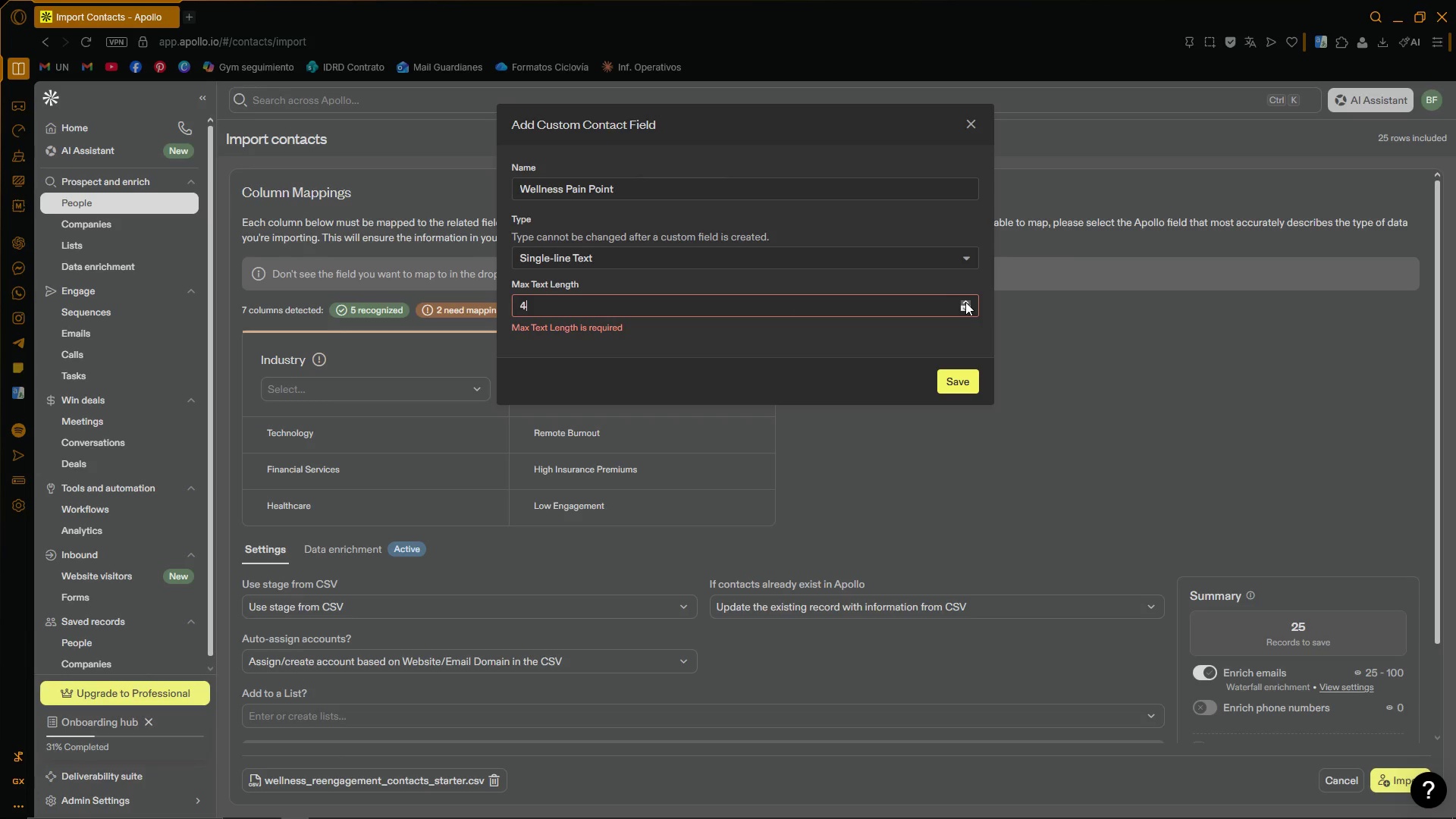 
triple_click([965, 302])
 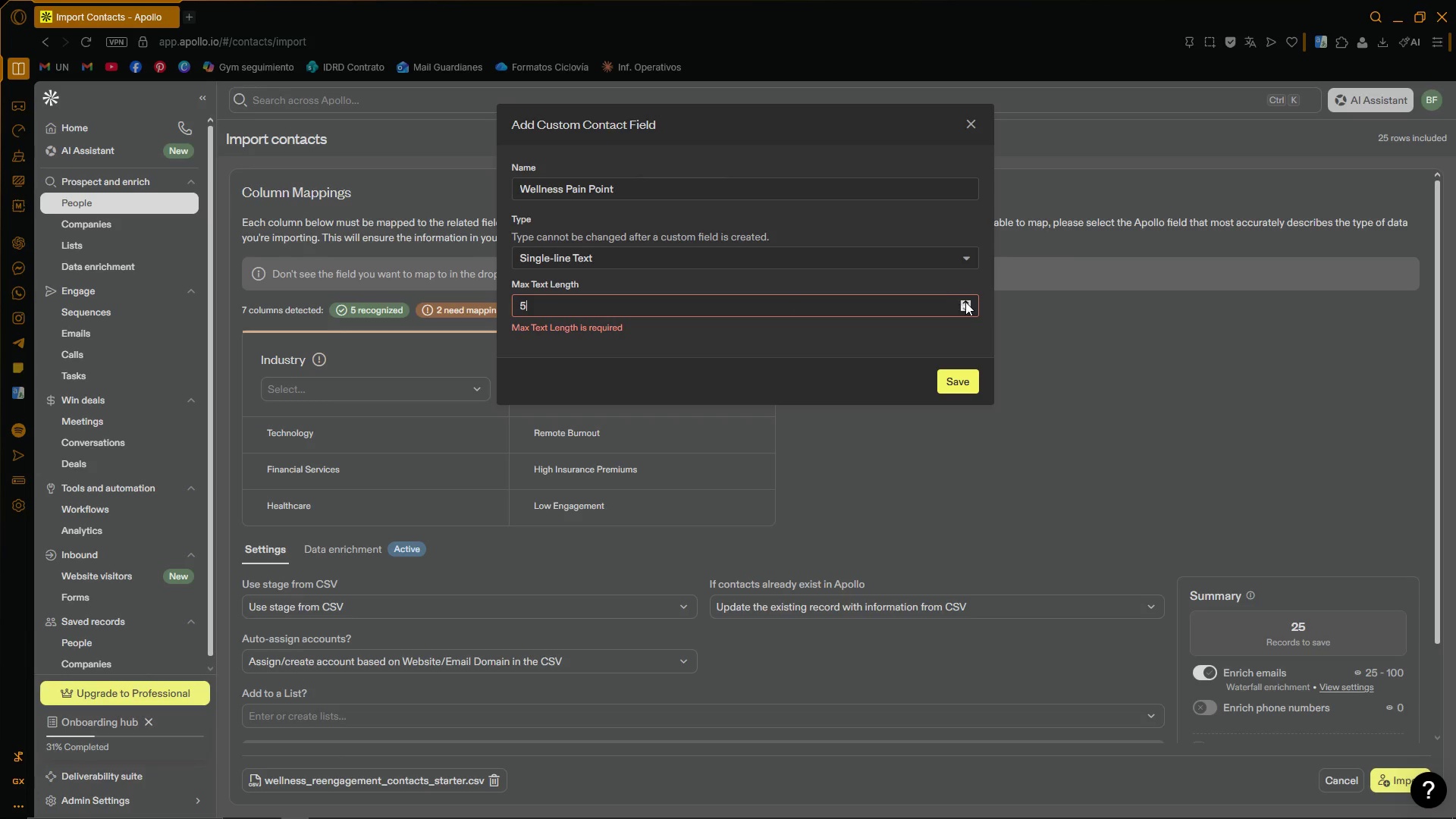 
triple_click([965, 302])
 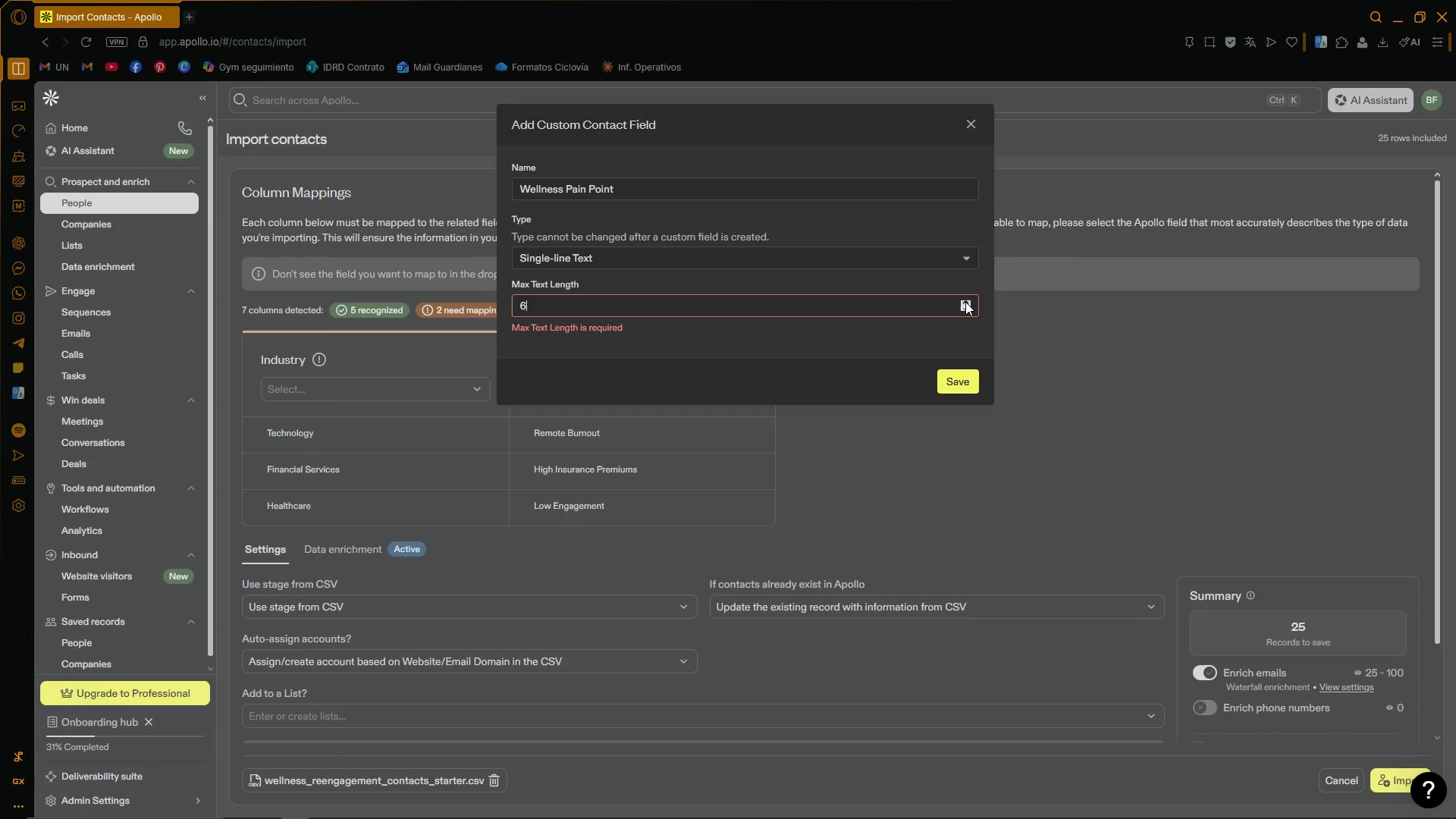 
triple_click([965, 302])
 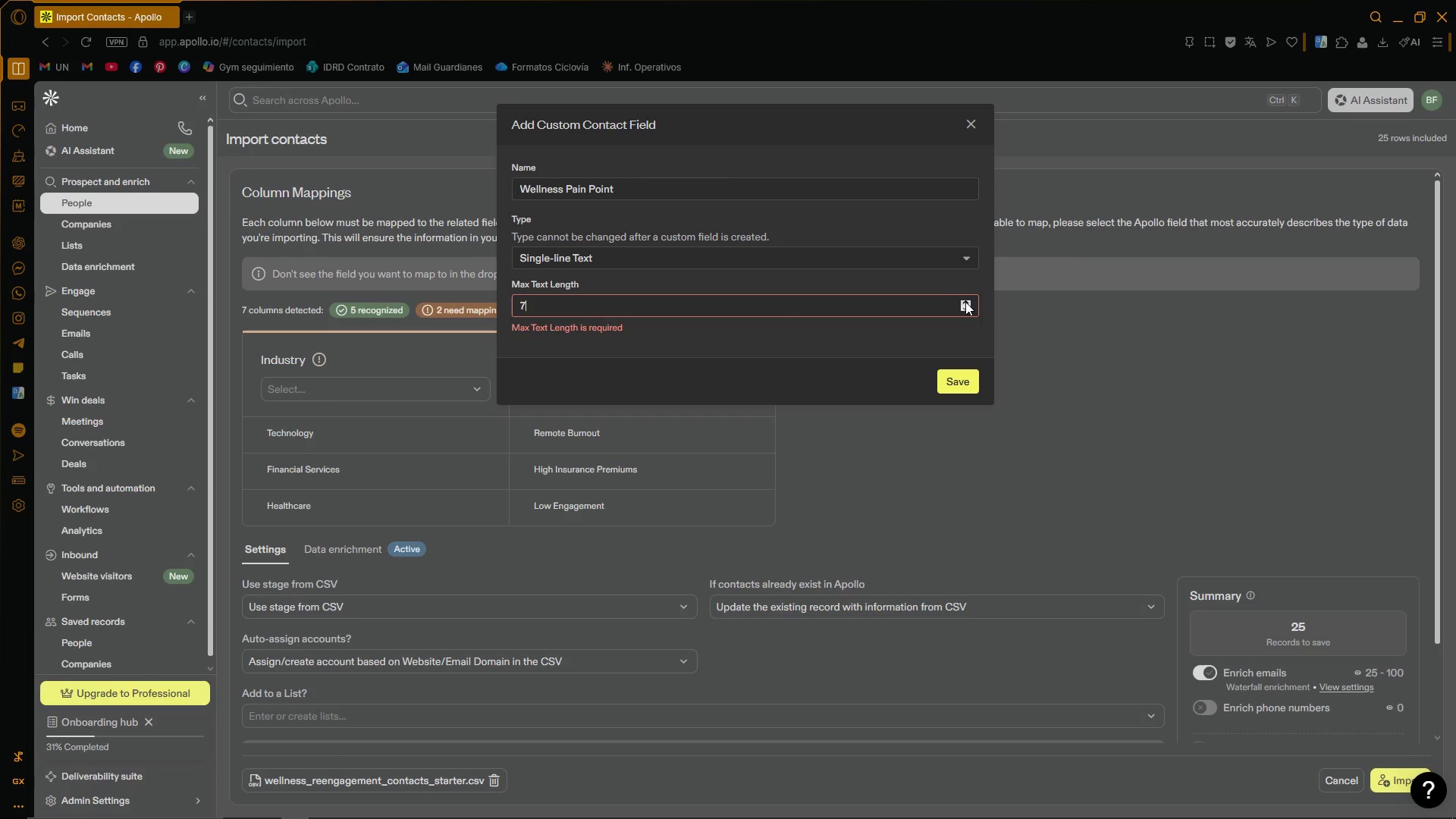 
triple_click([965, 302])
 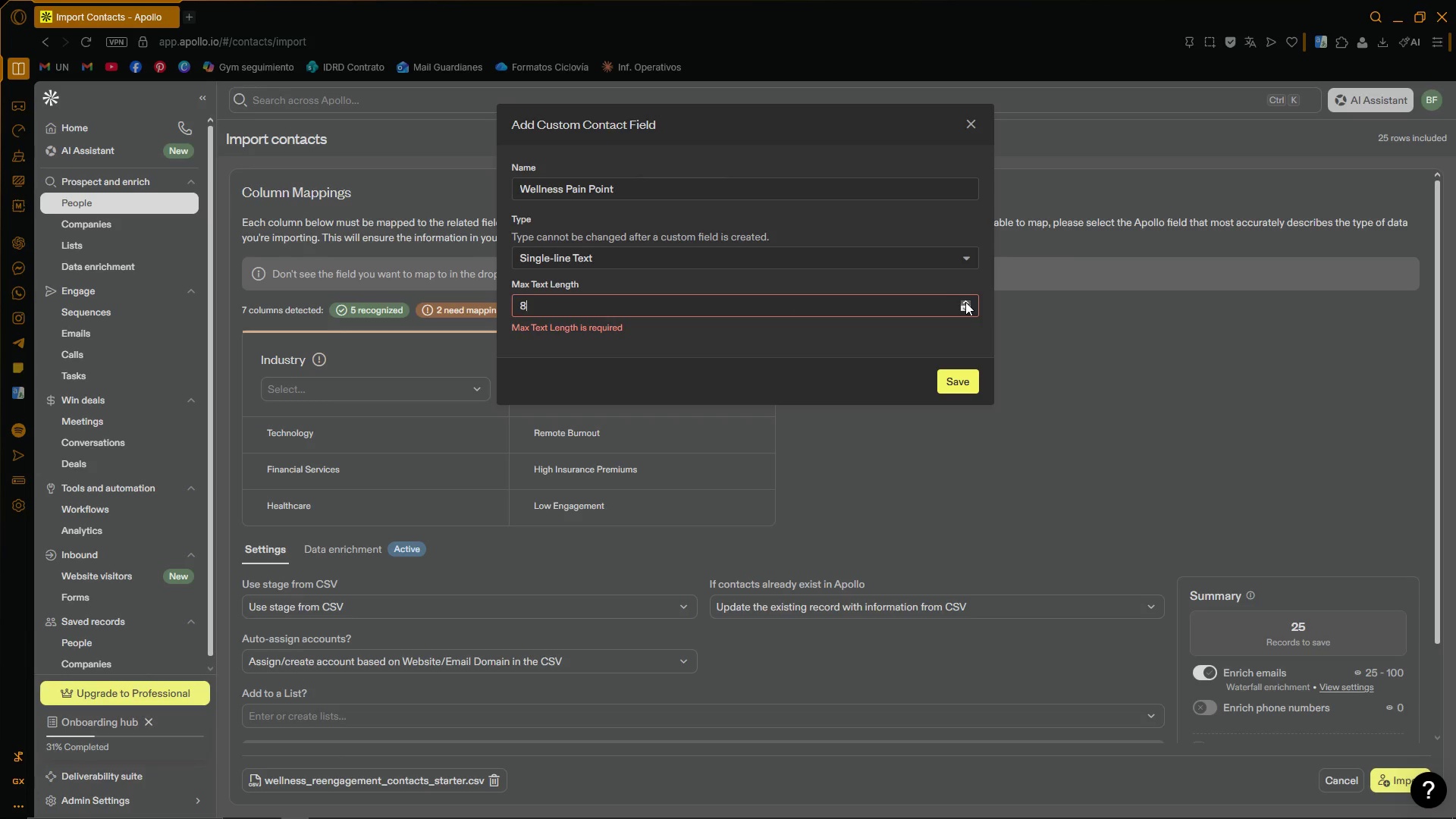 
triple_click([965, 302])
 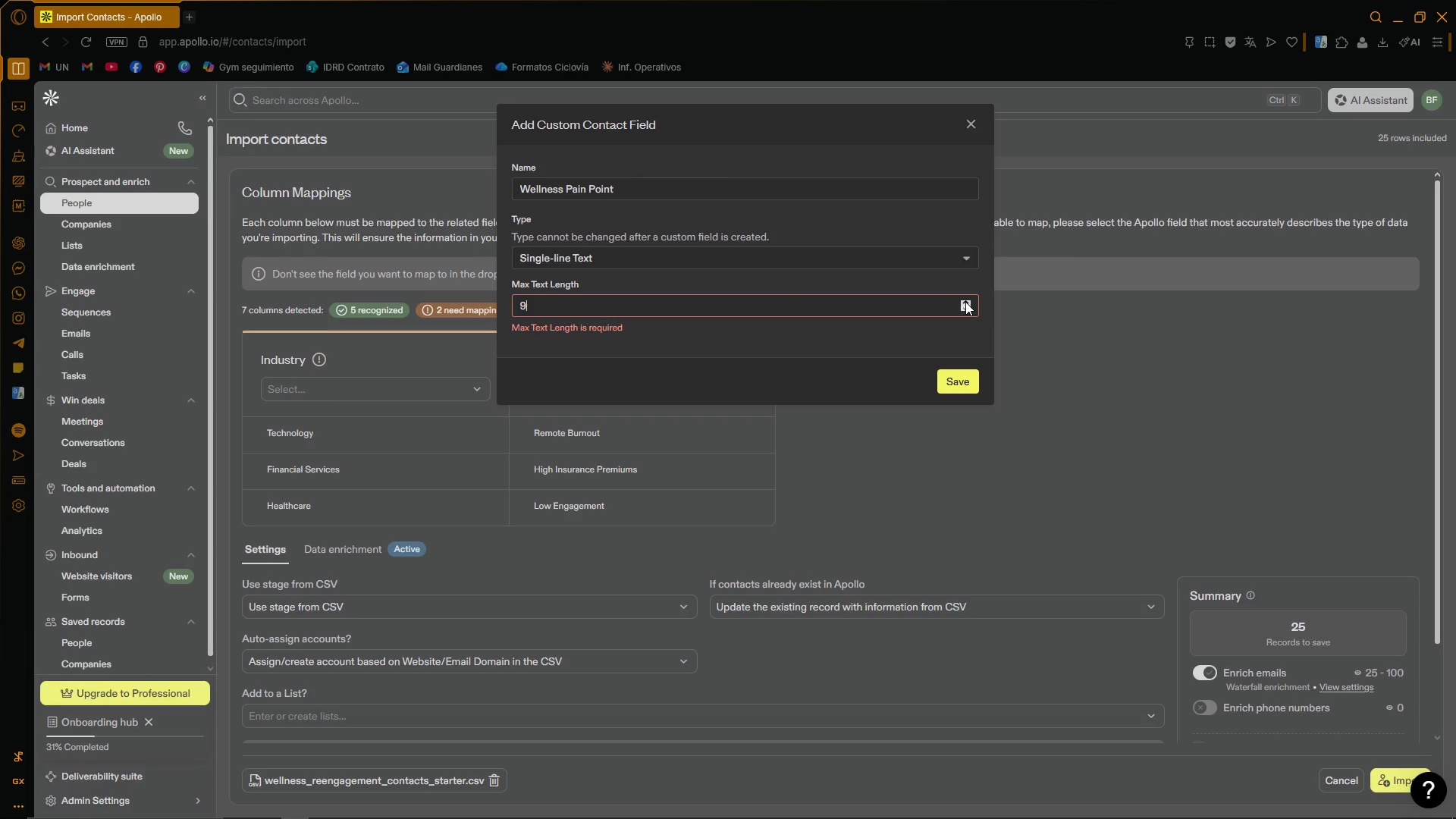 
triple_click([965, 302])
 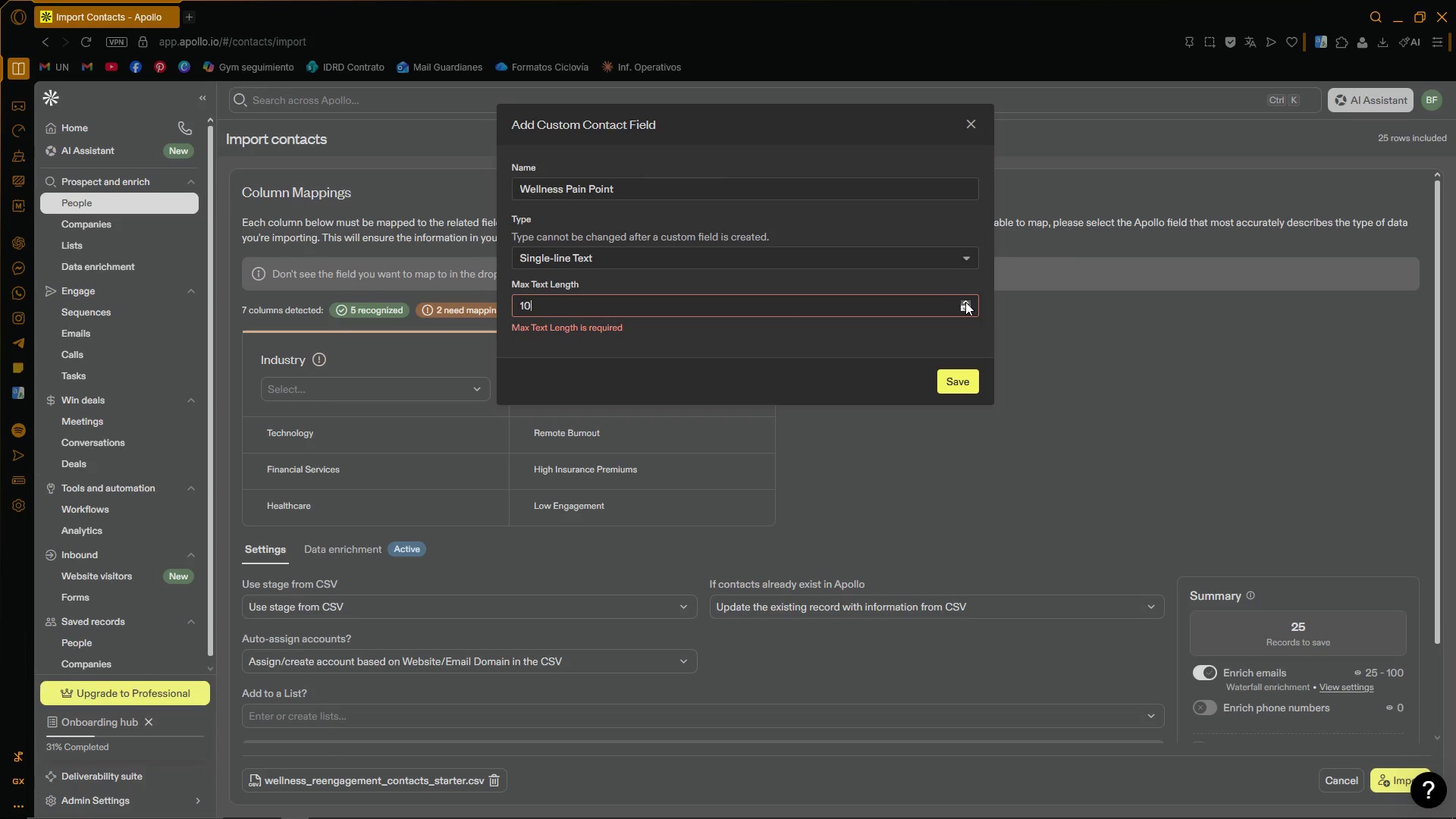 
triple_click([965, 302])
 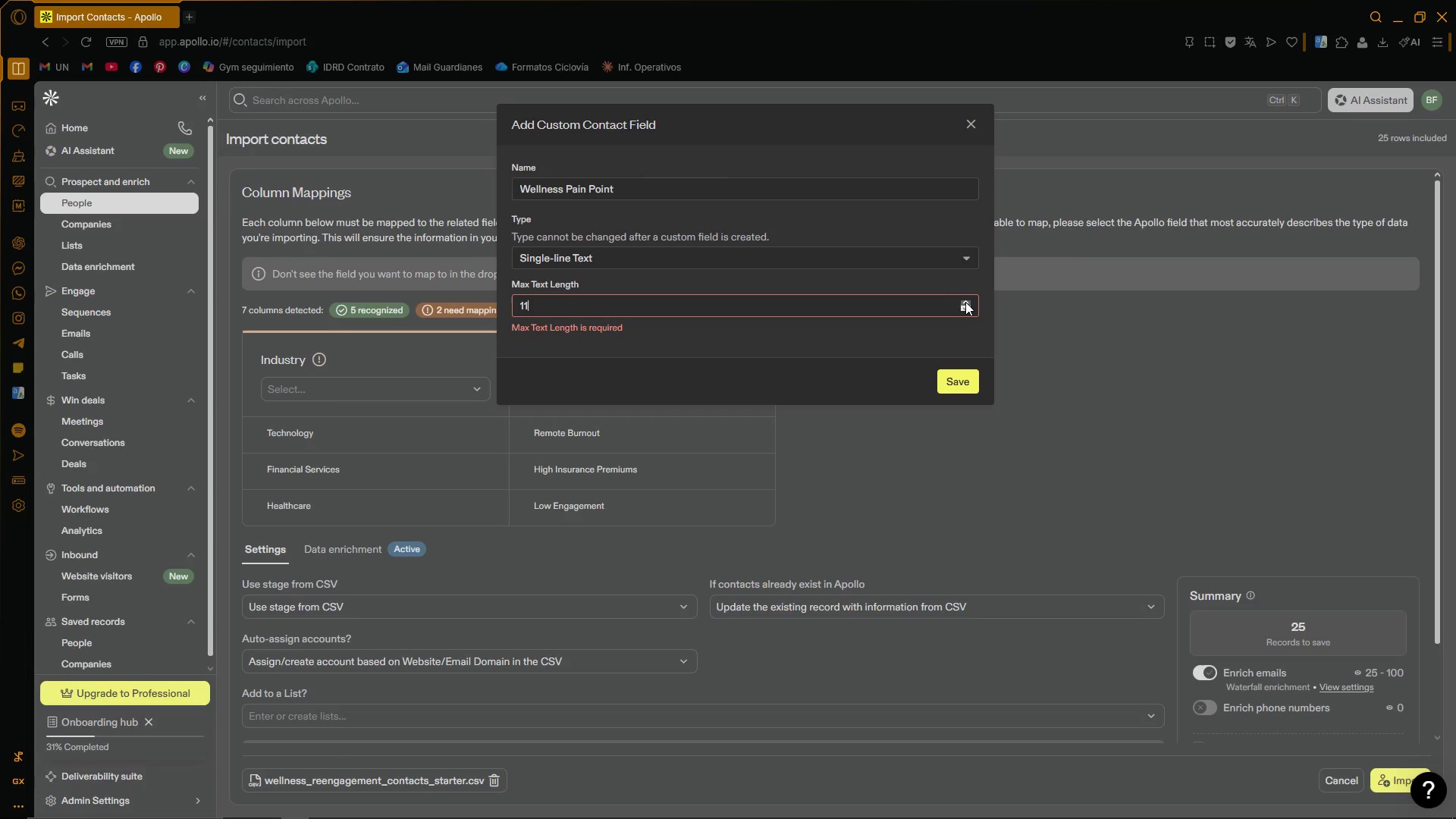 
triple_click([965, 302])
 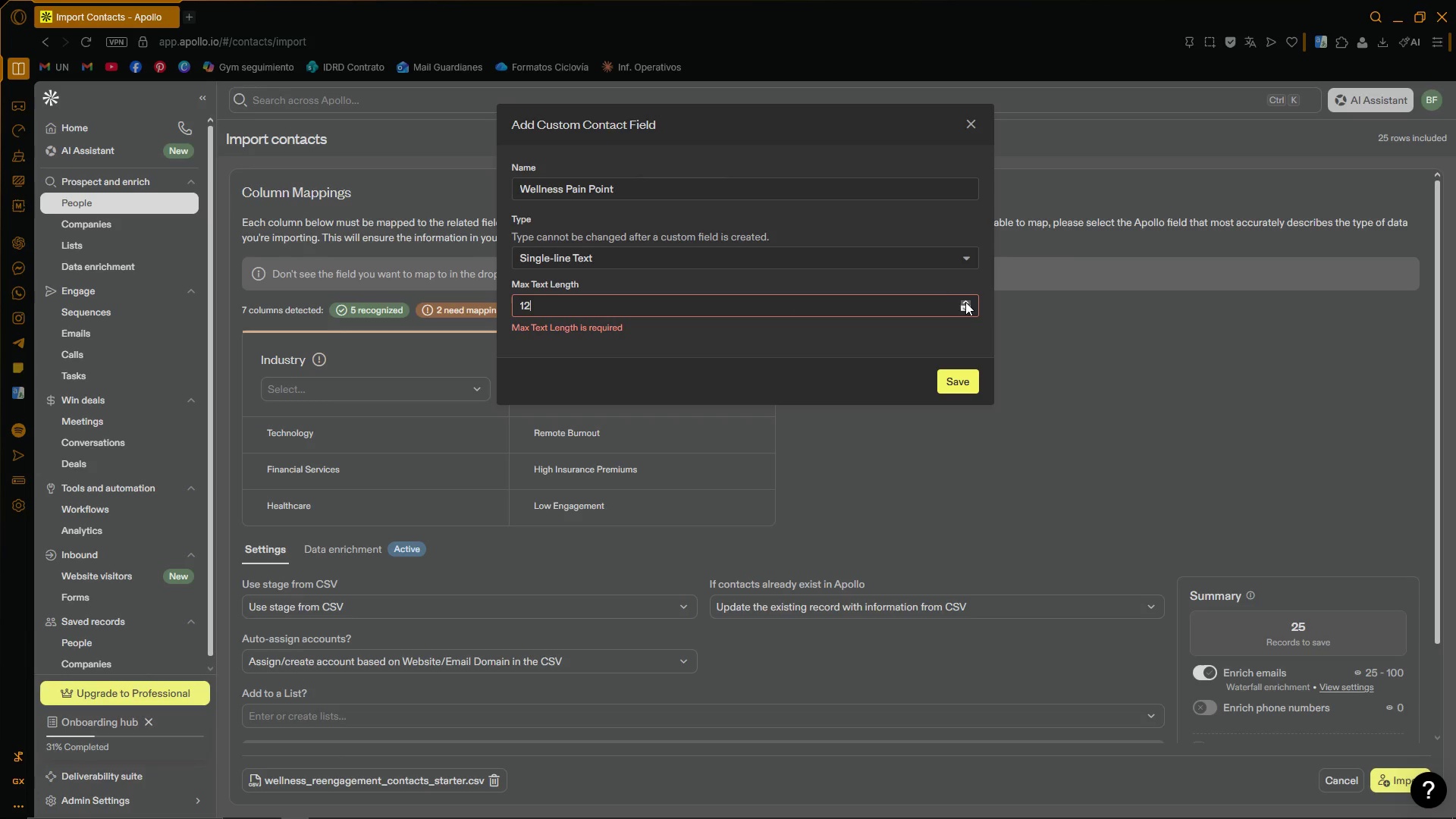 
triple_click([965, 302])
 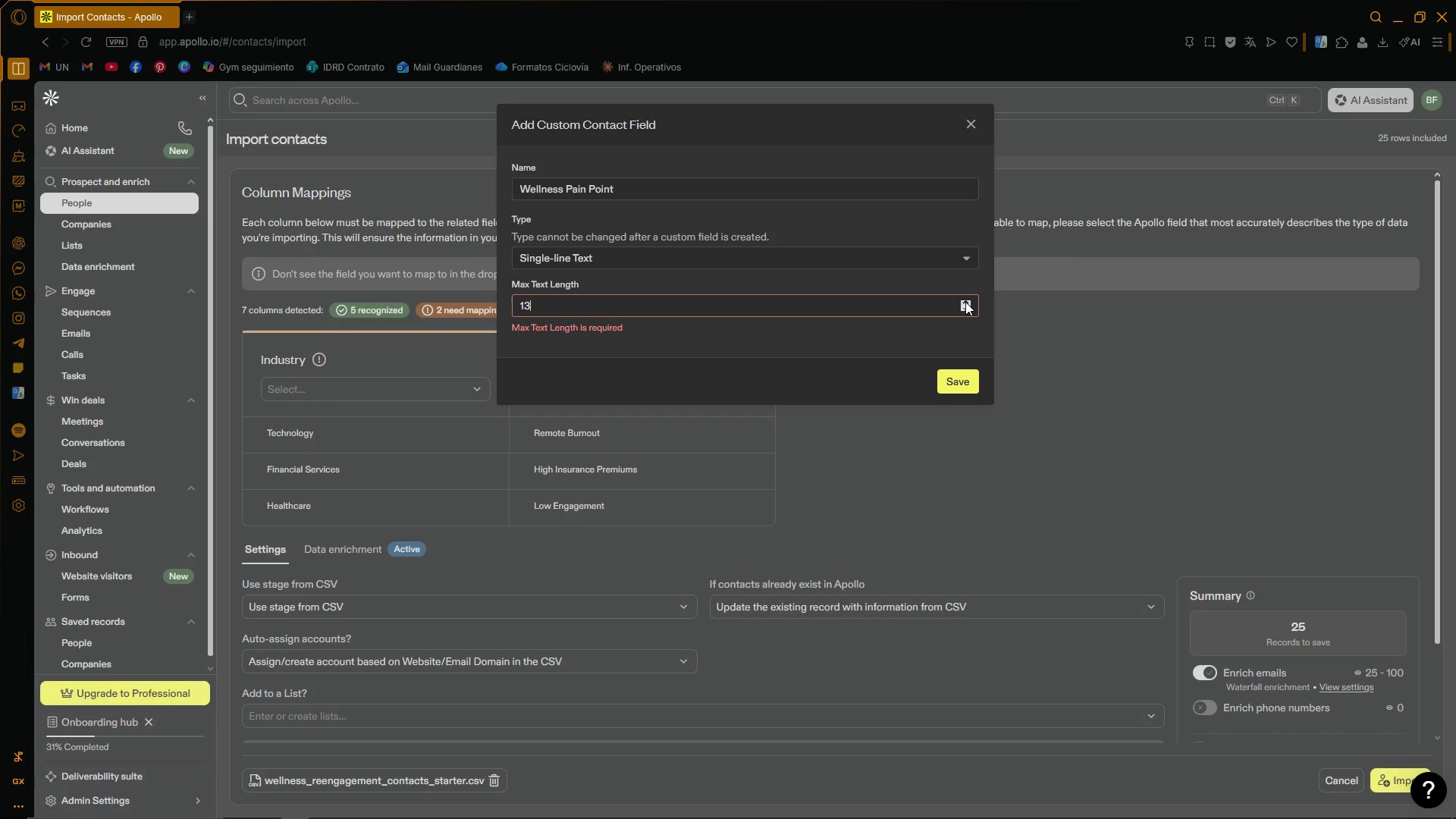 
triple_click([965, 302])
 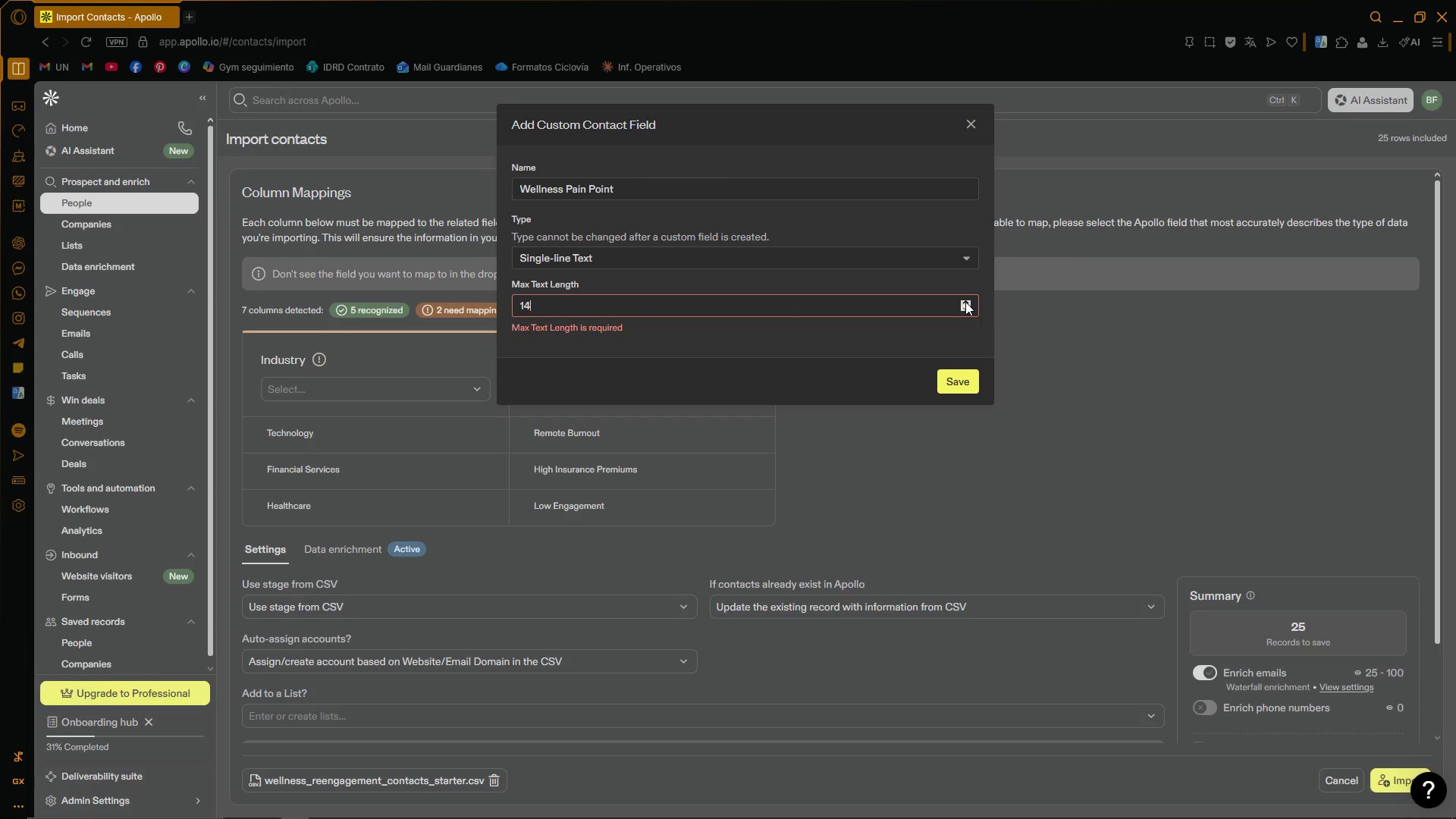 
triple_click([965, 302])
 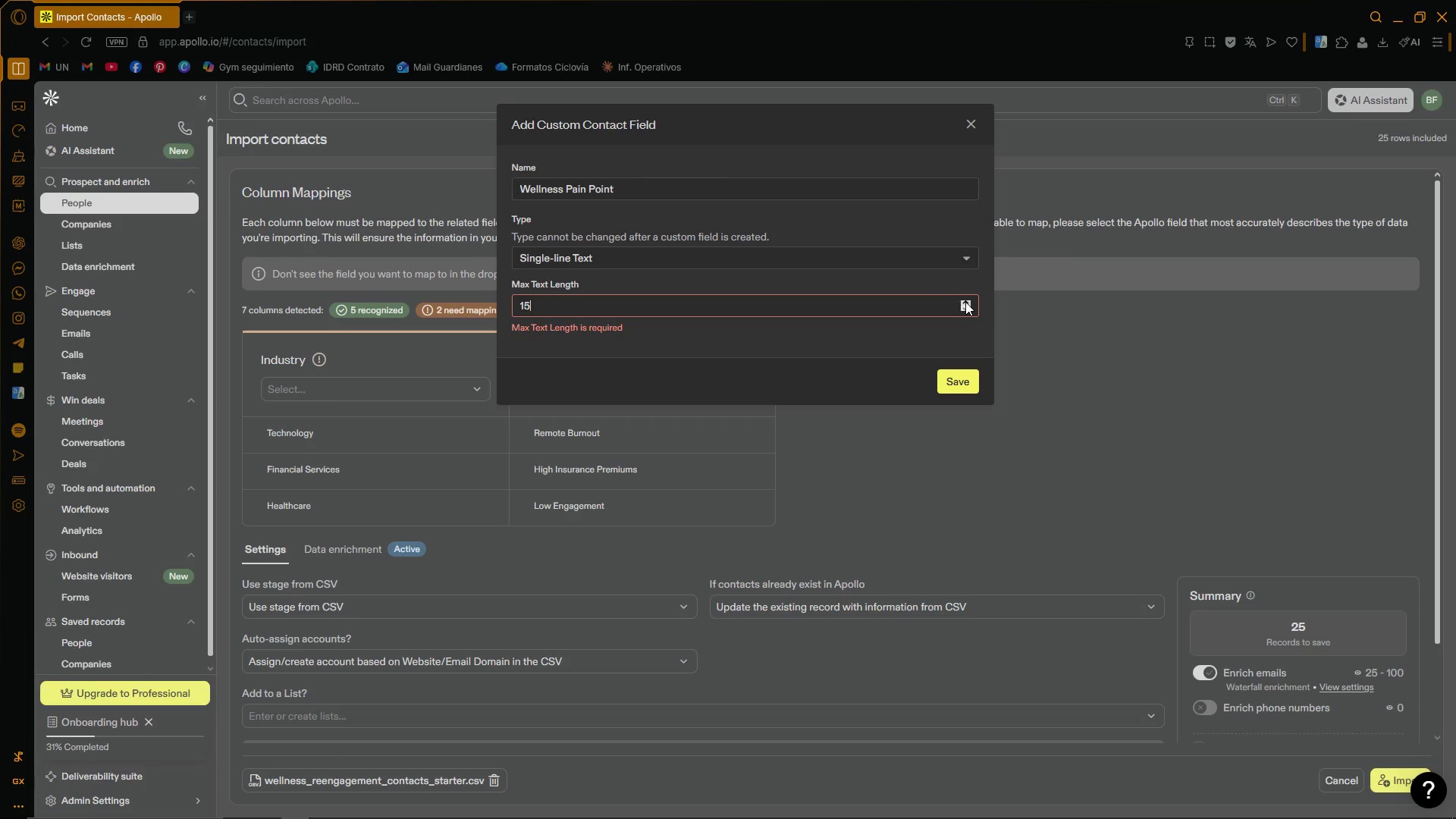 
triple_click([965, 302])
 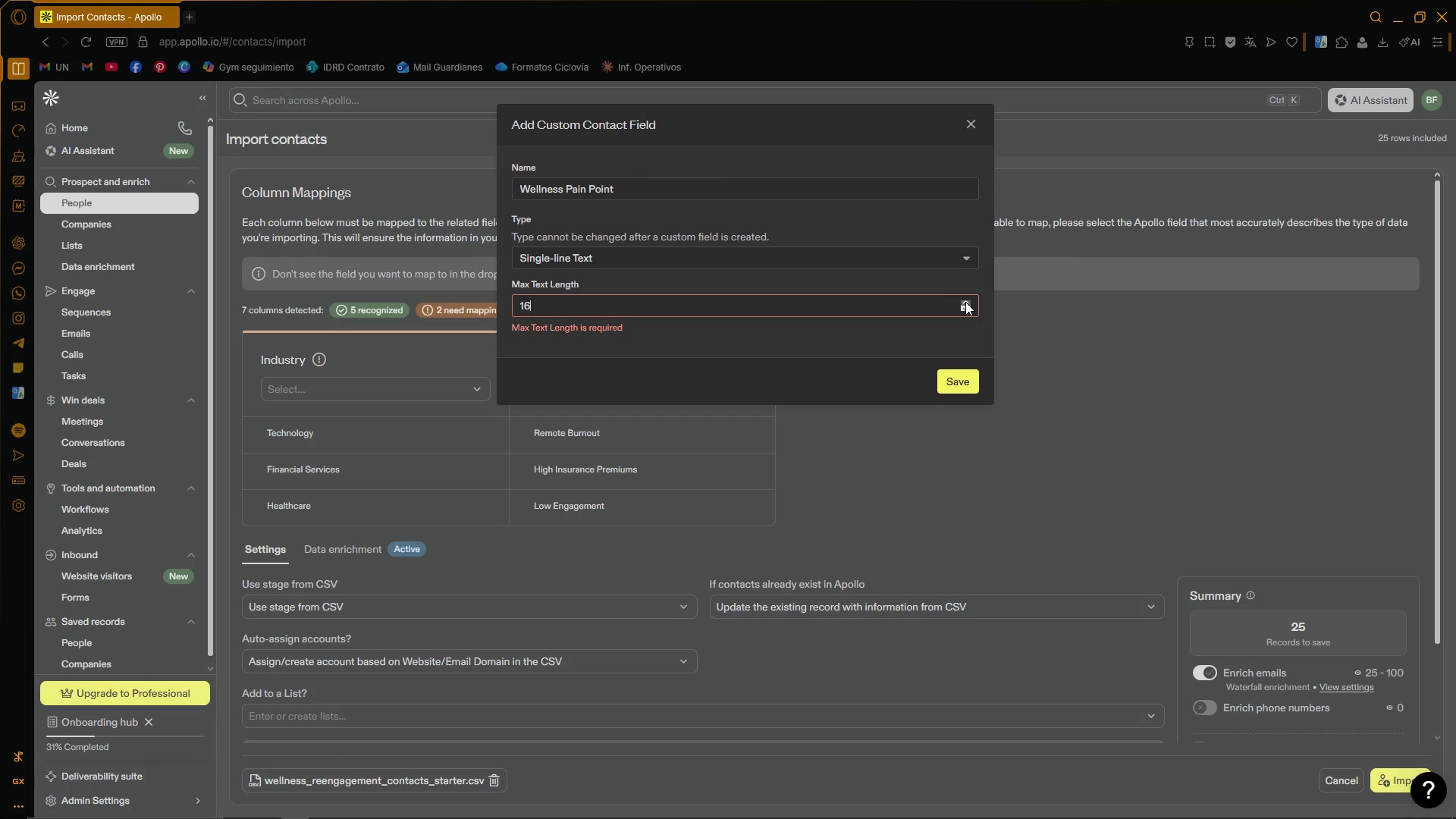 
triple_click([965, 302])
 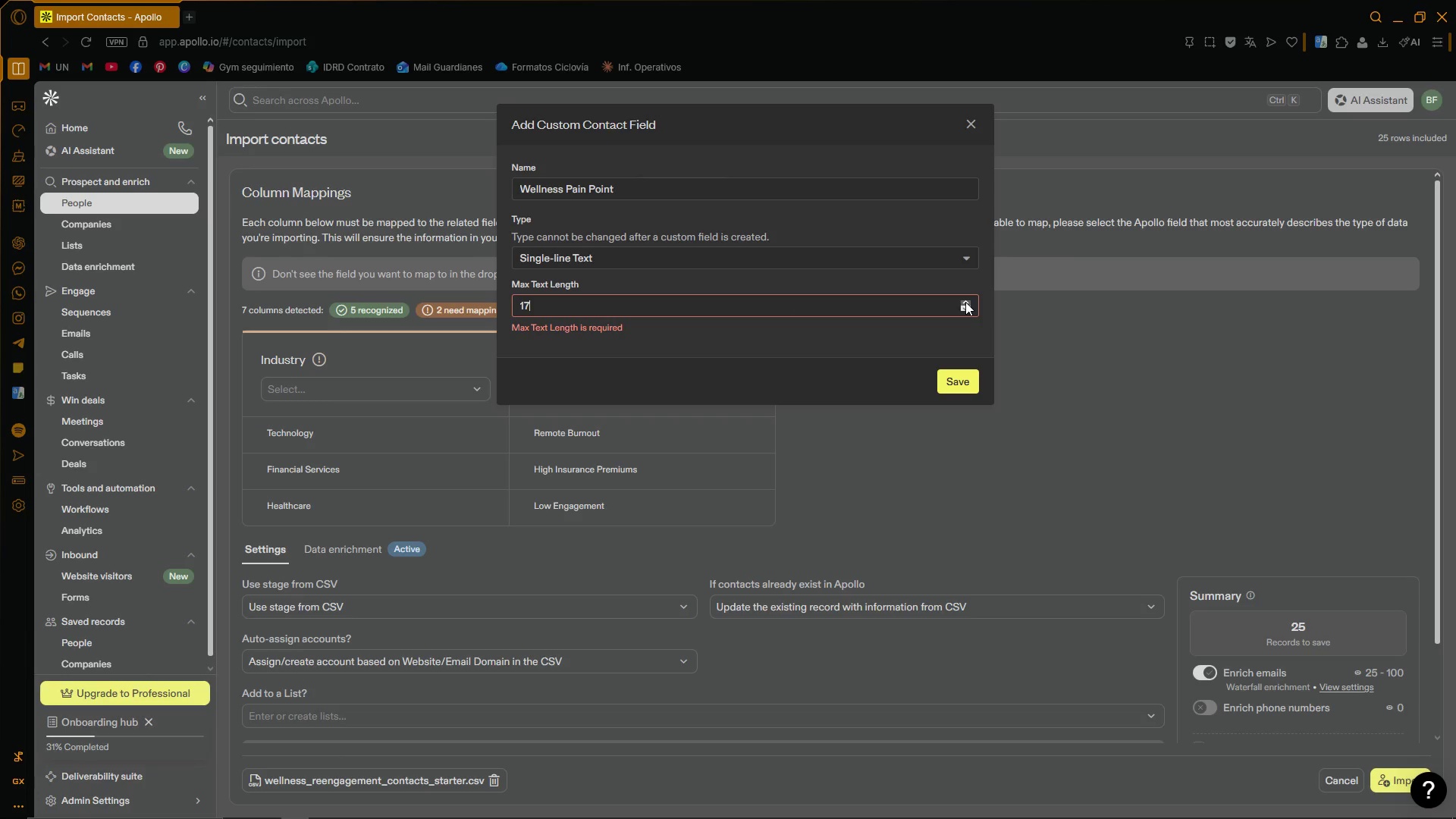 
triple_click([965, 302])
 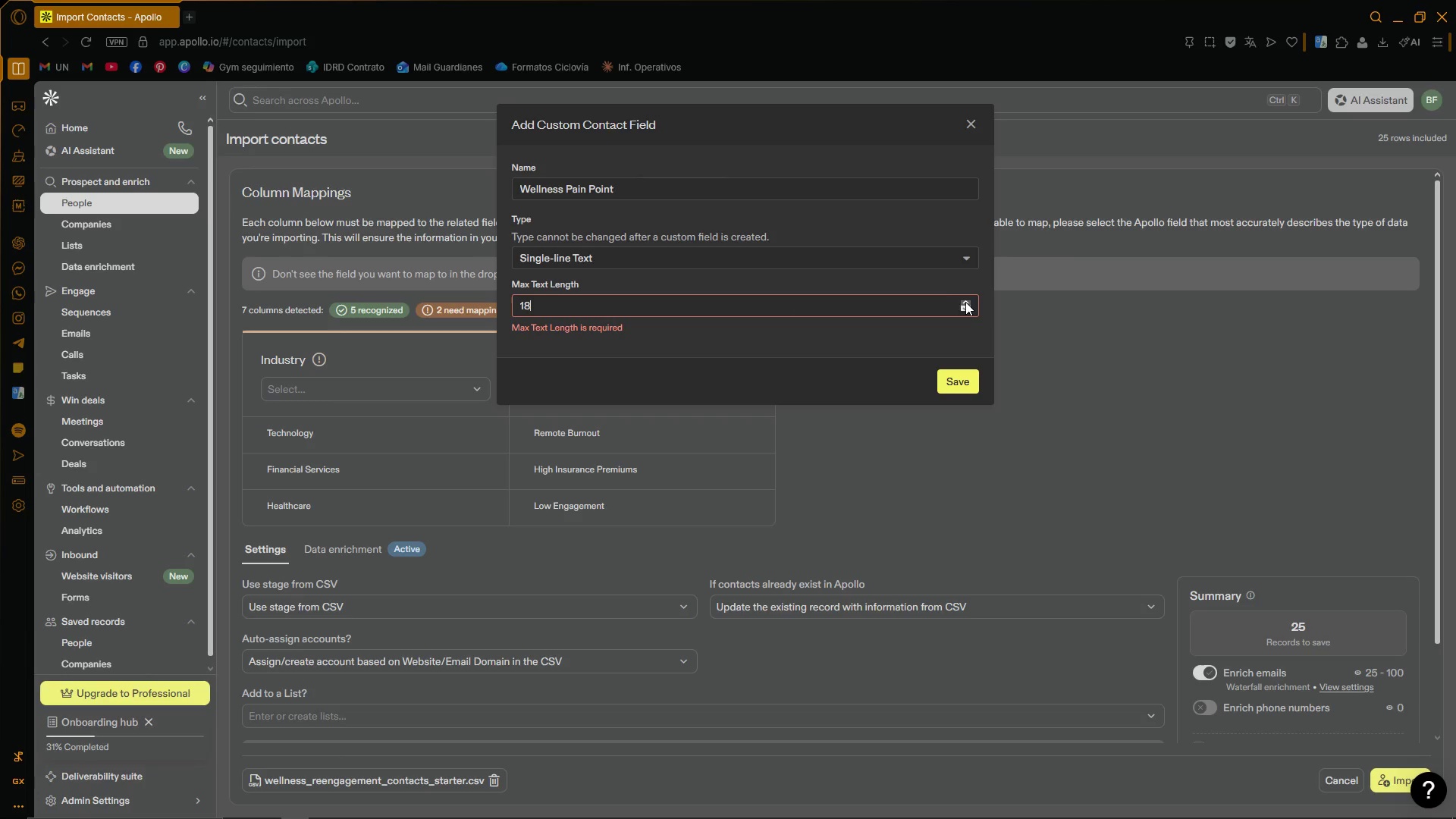 
triple_click([965, 302])
 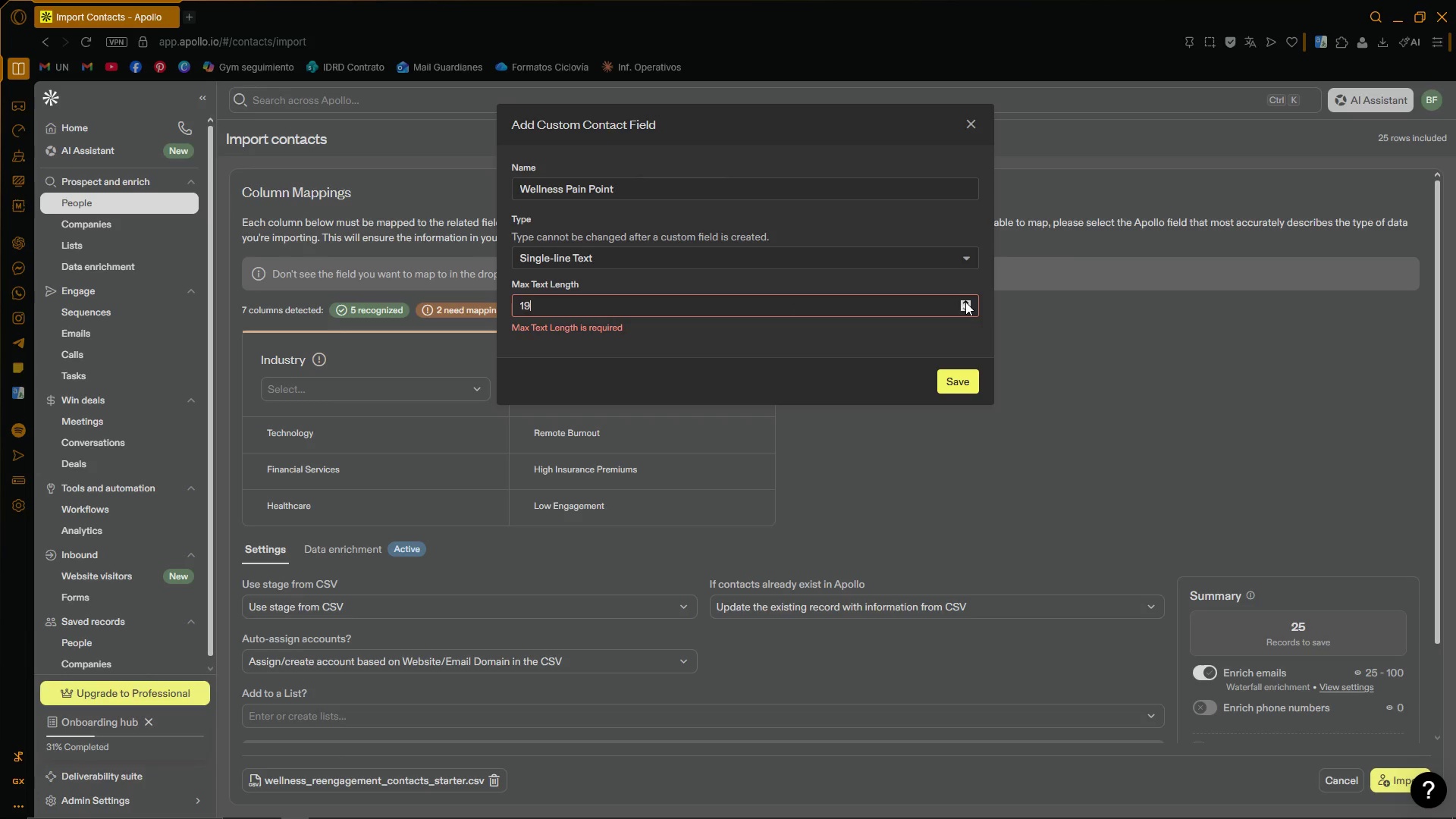 
triple_click([965, 302])
 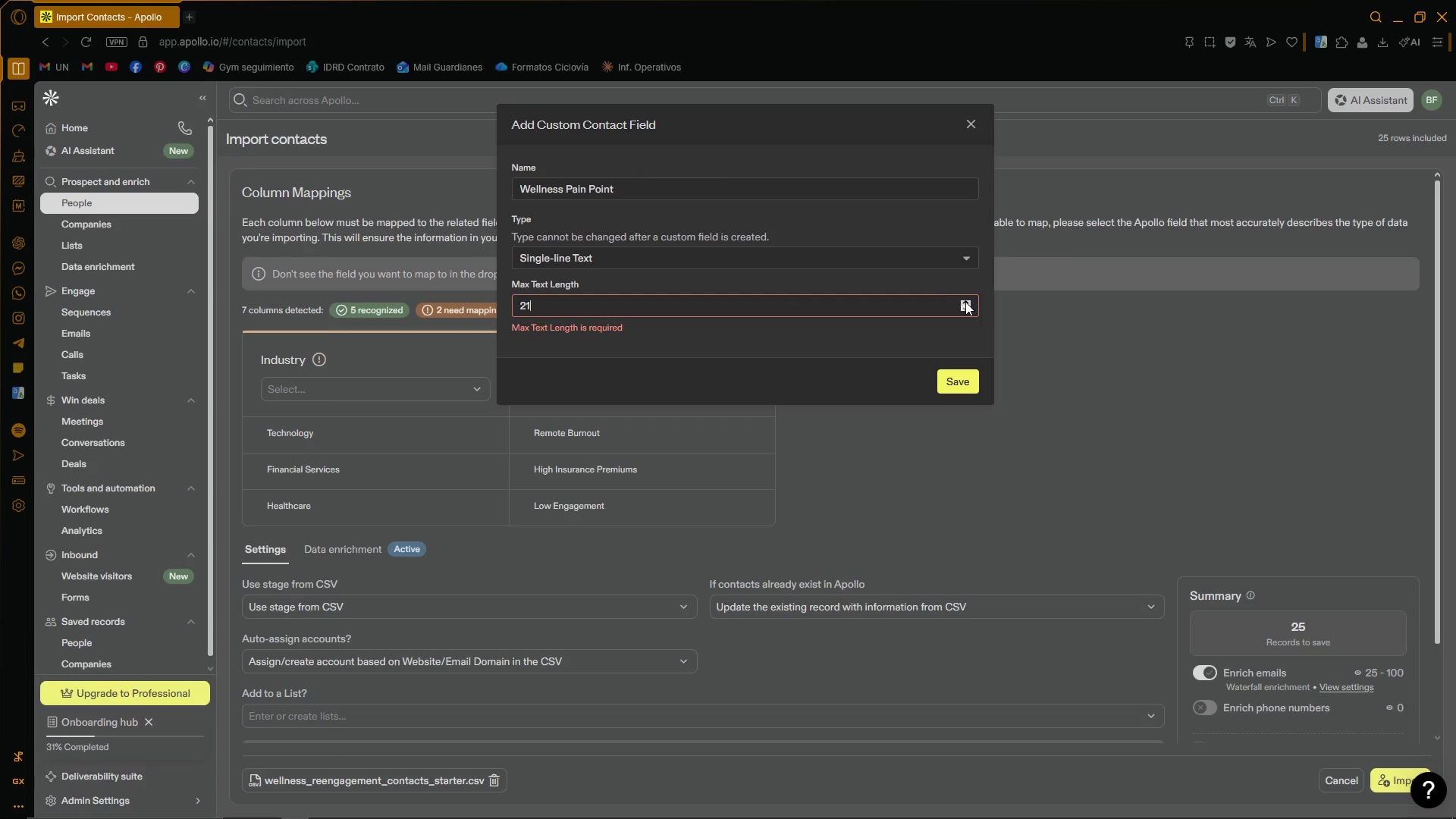 
triple_click([965, 302])
 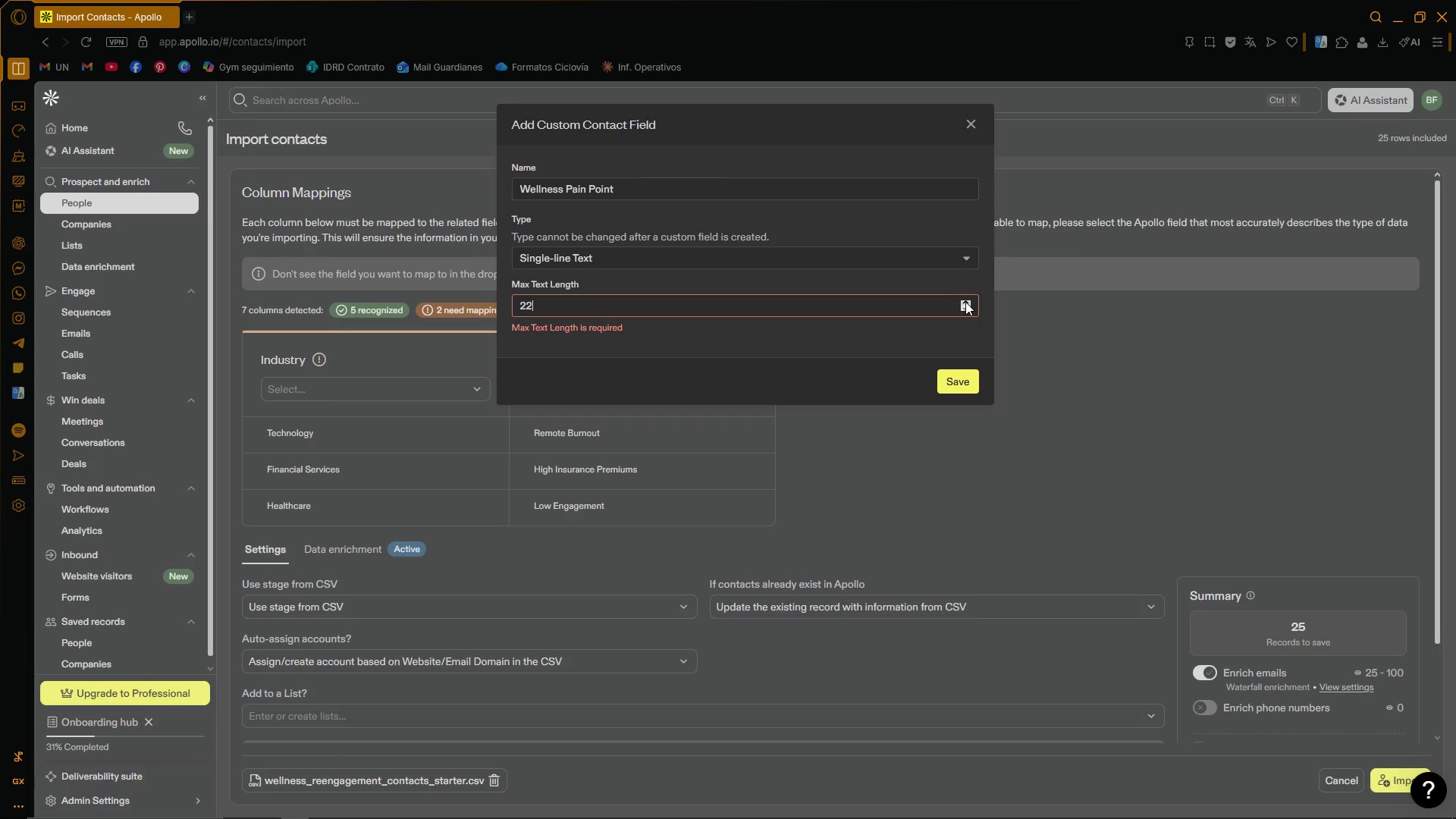 
triple_click([965, 302])
 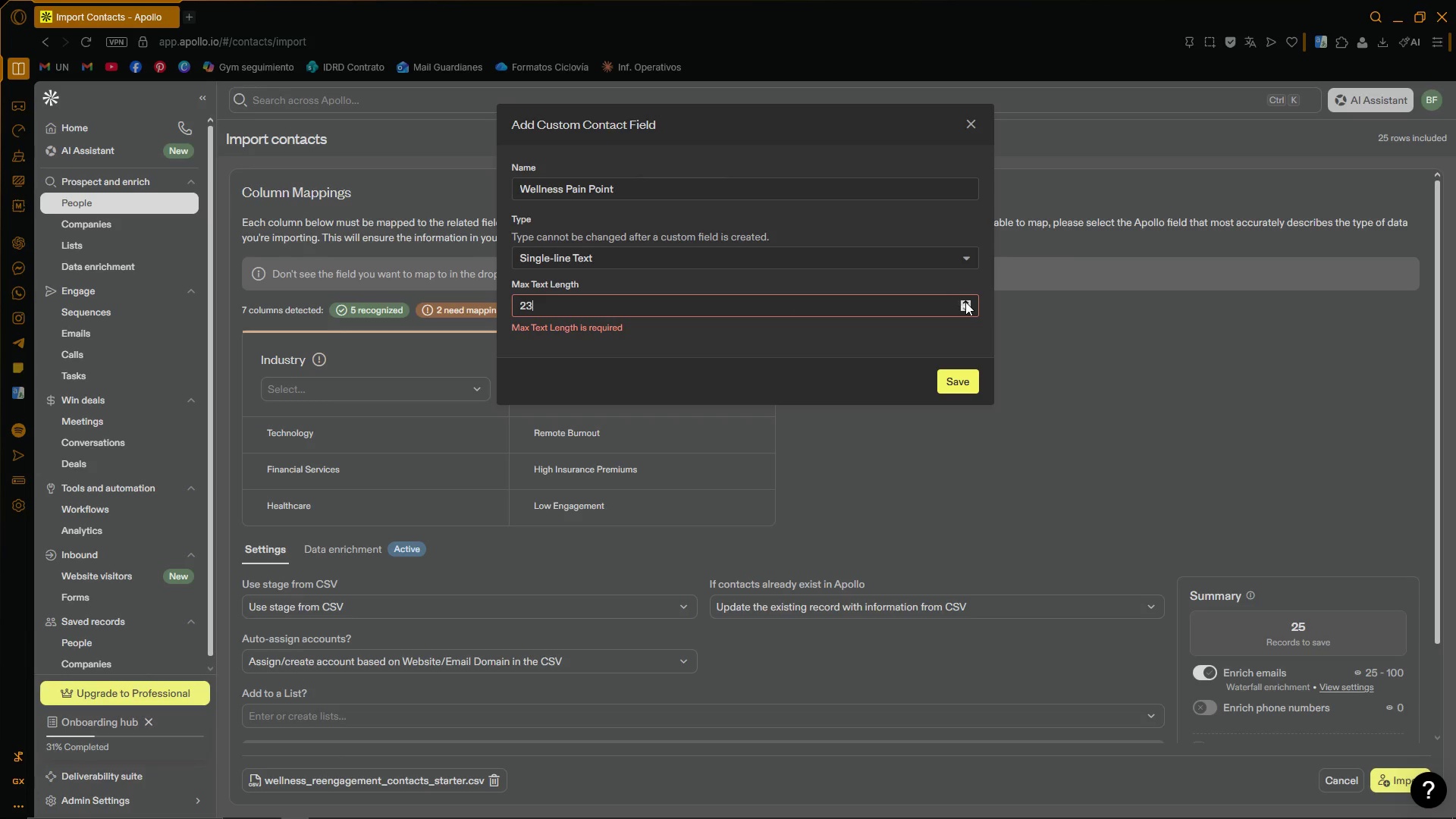 
triple_click([965, 302])
 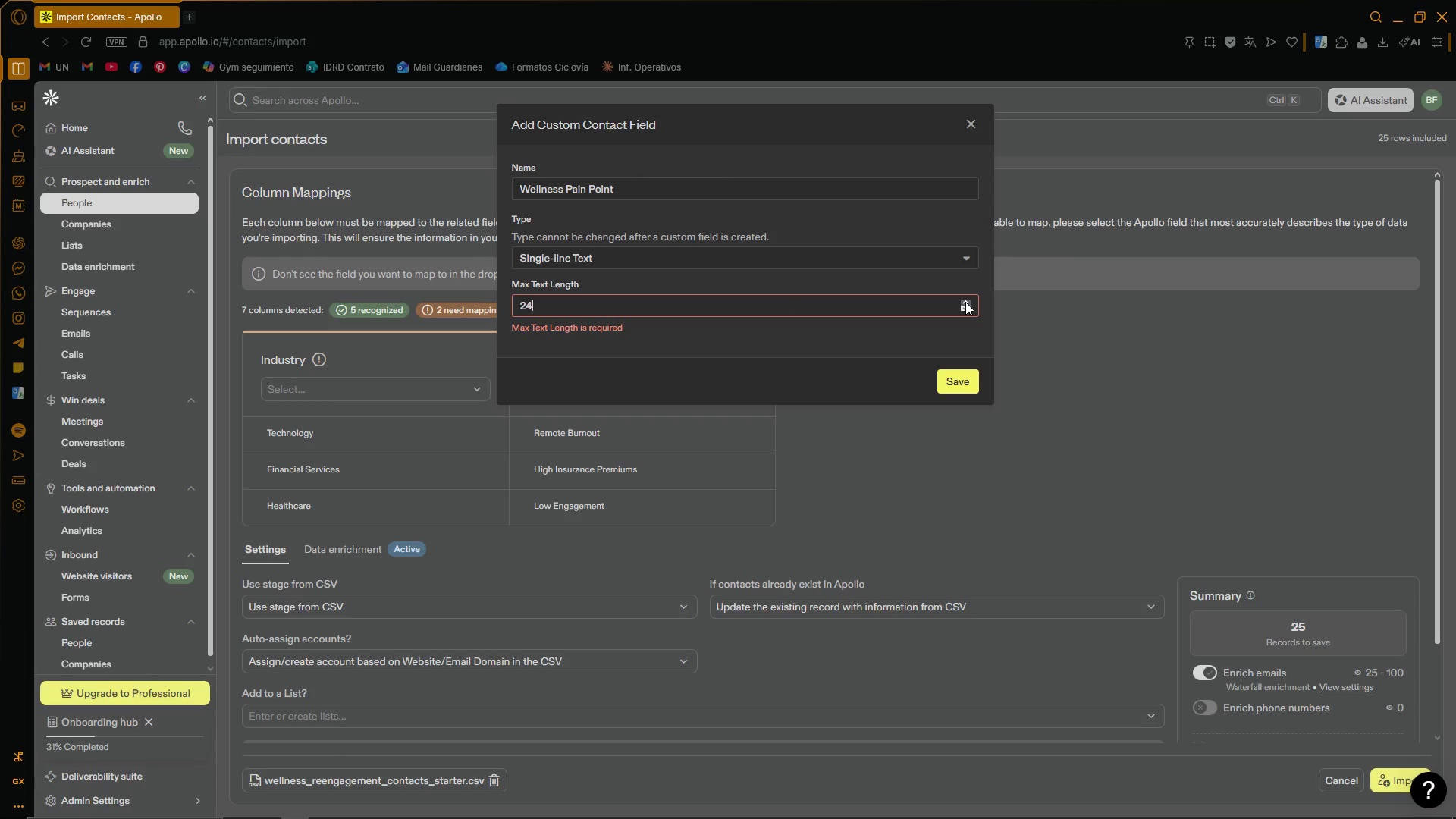 
triple_click([965, 302])
 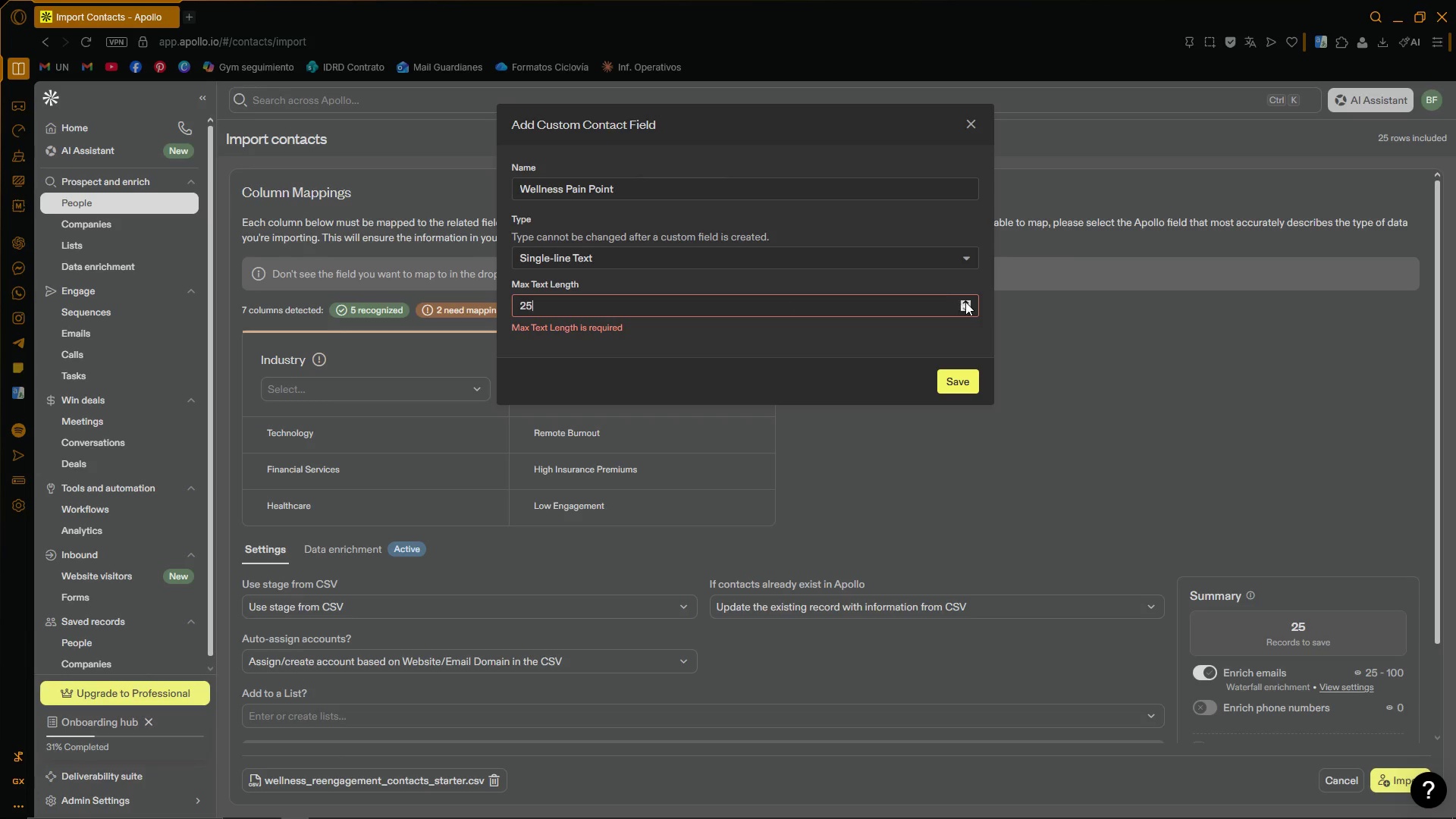 
triple_click([965, 302])
 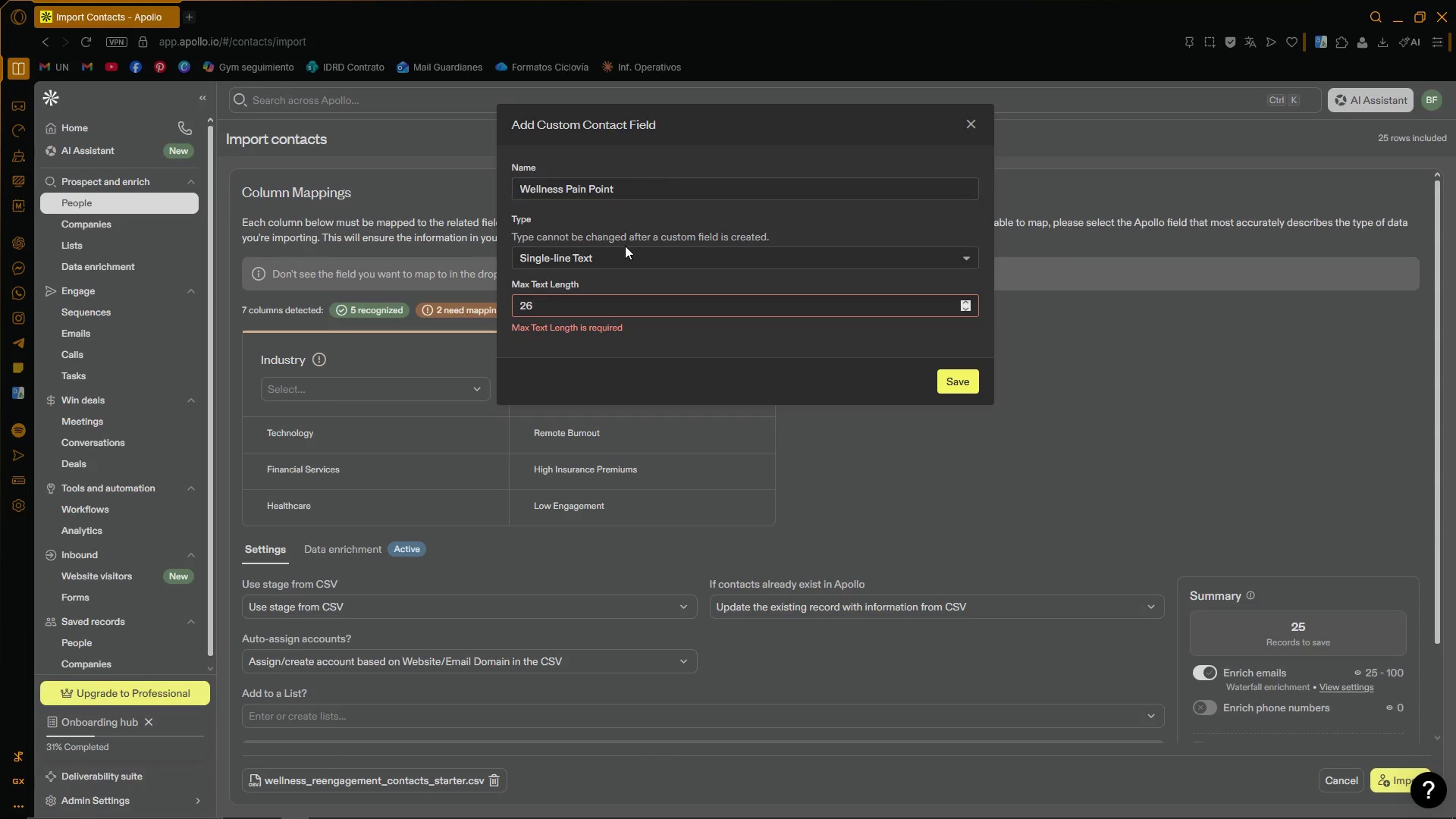 
left_click([628, 255])
 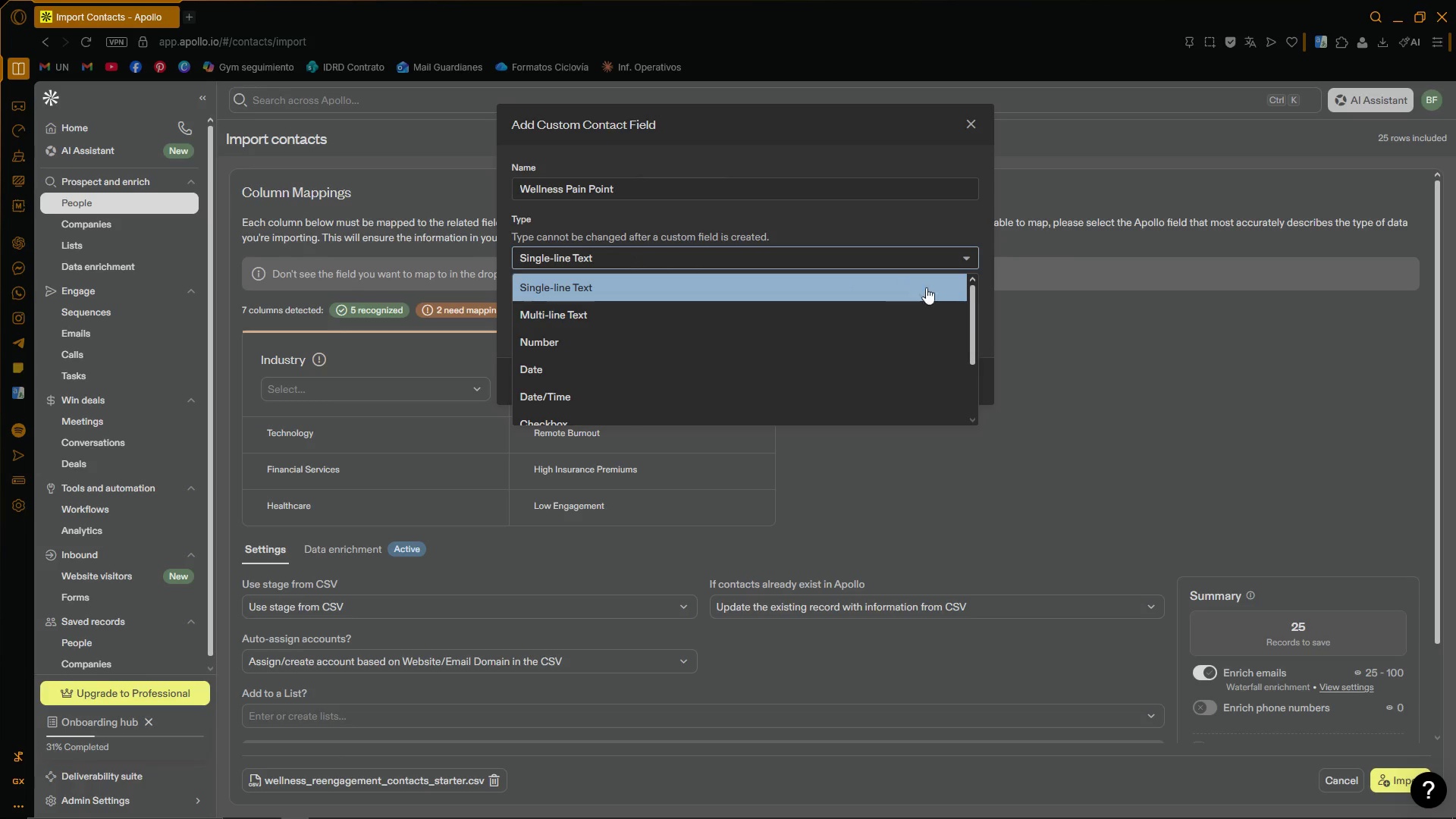 
left_click_drag(start_coordinate=[971, 293], to_coordinate=[979, 258])
 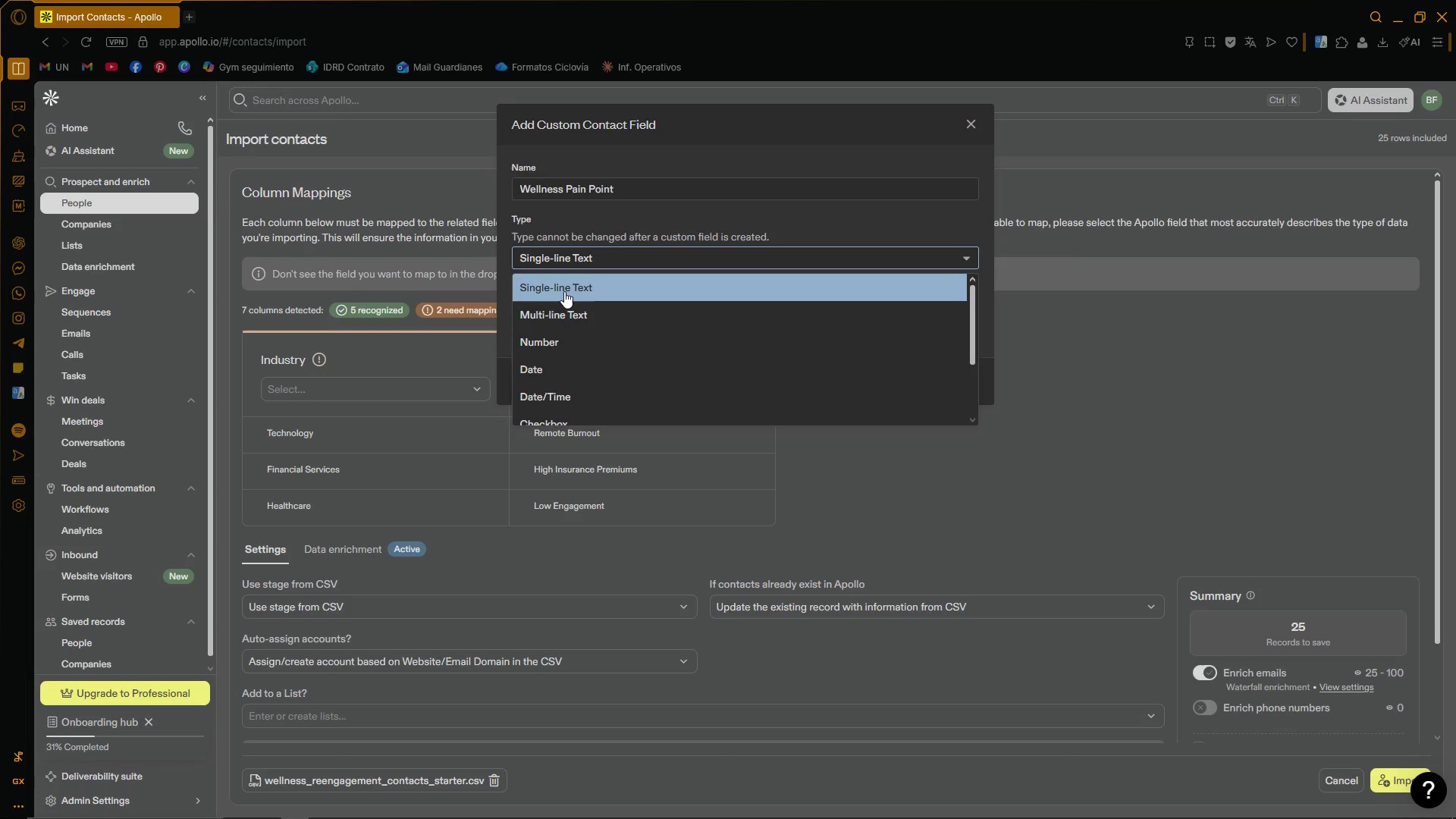 
left_click([564, 291])
 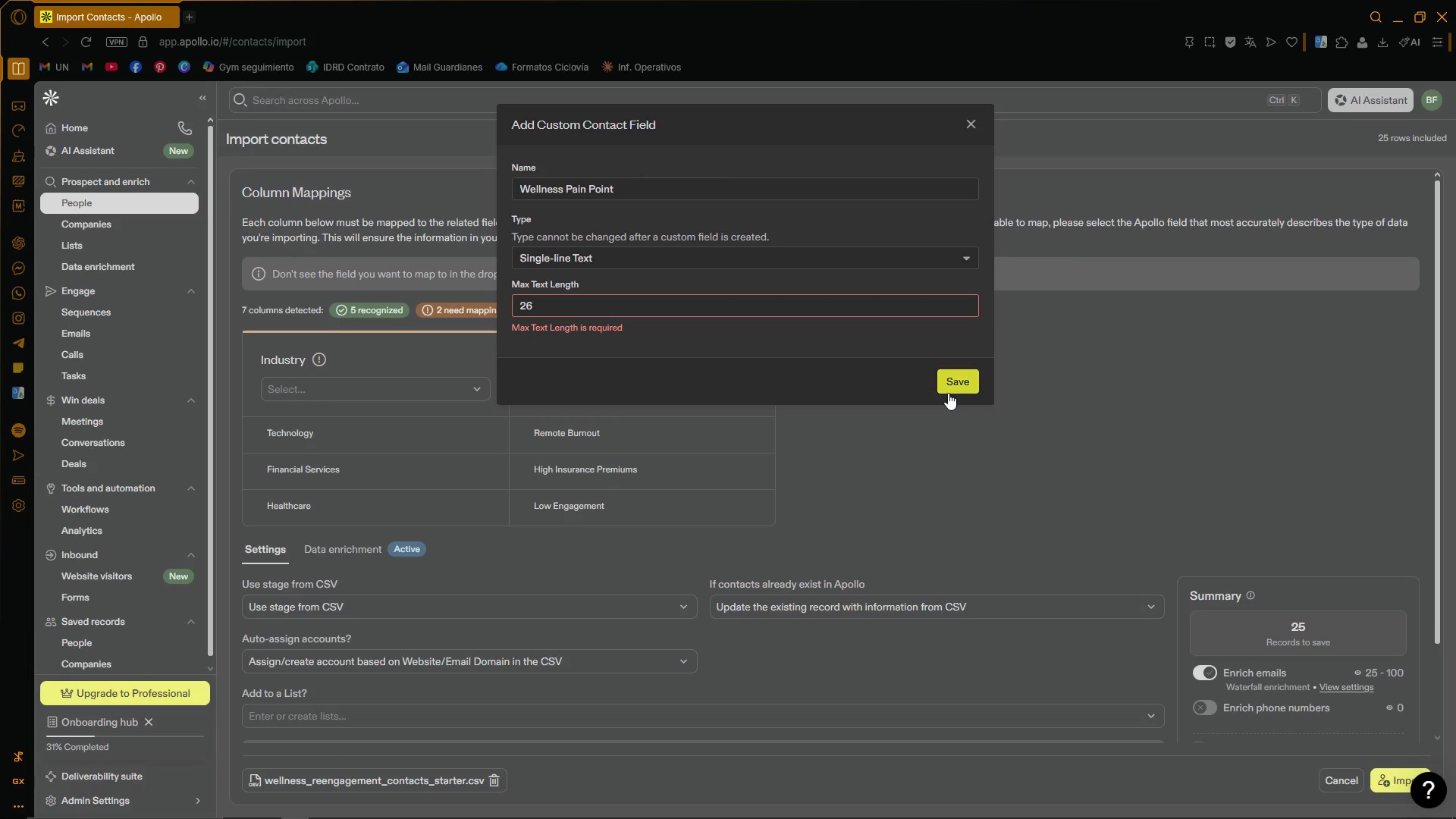 
wait(16.3)
 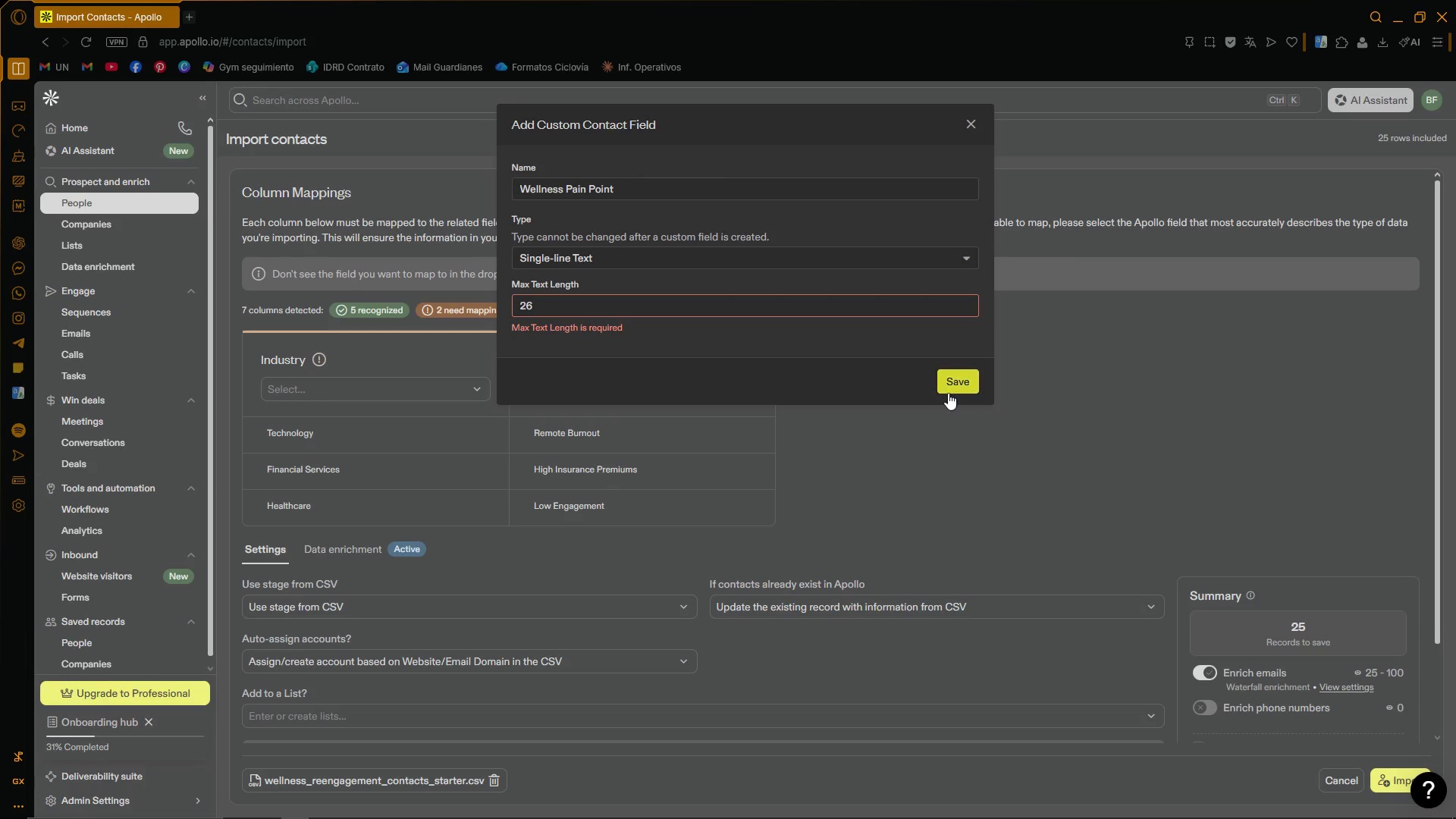 
left_click([751, 388])
 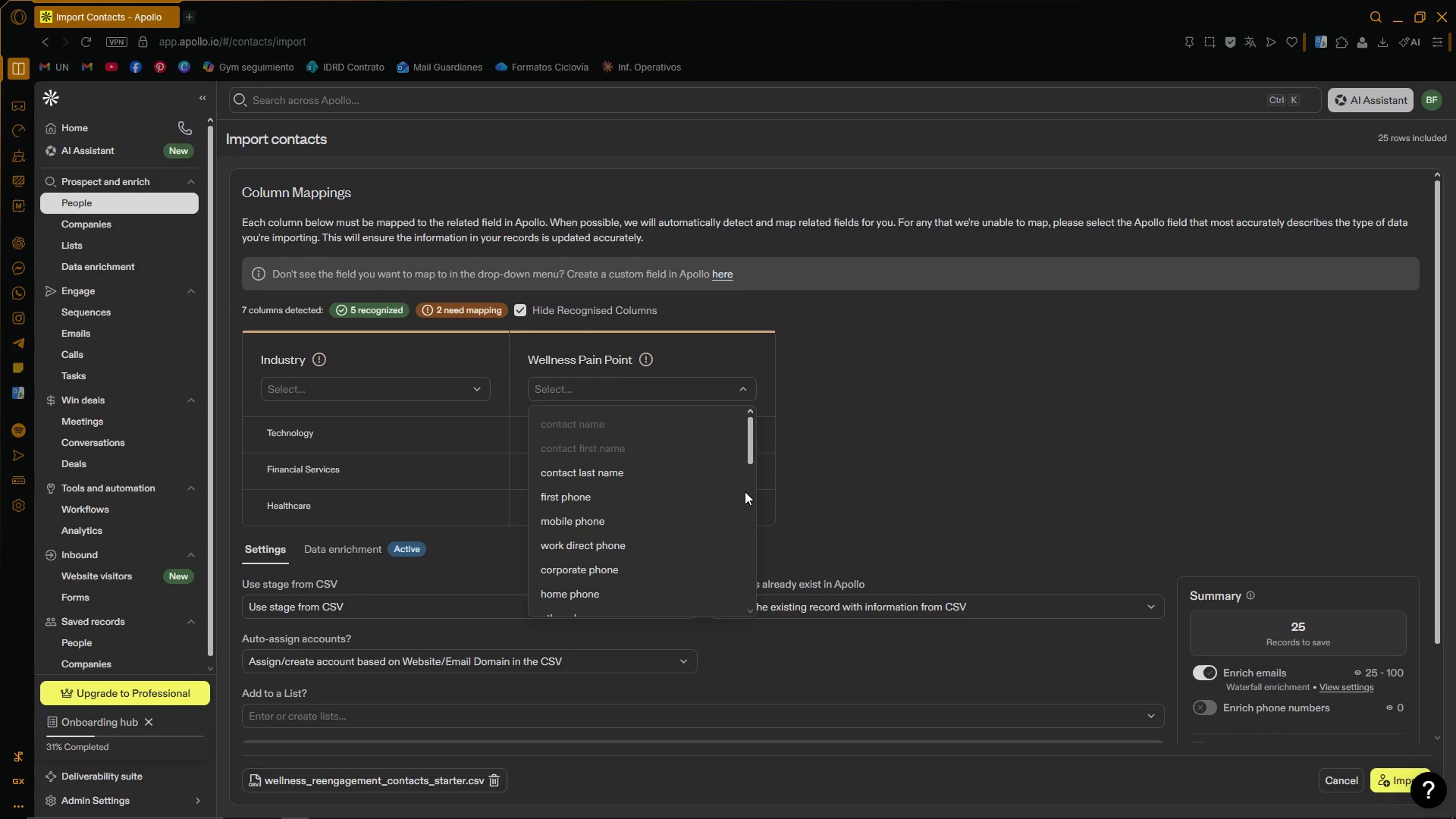 
left_click_drag(start_coordinate=[752, 457], to_coordinate=[755, 623])
 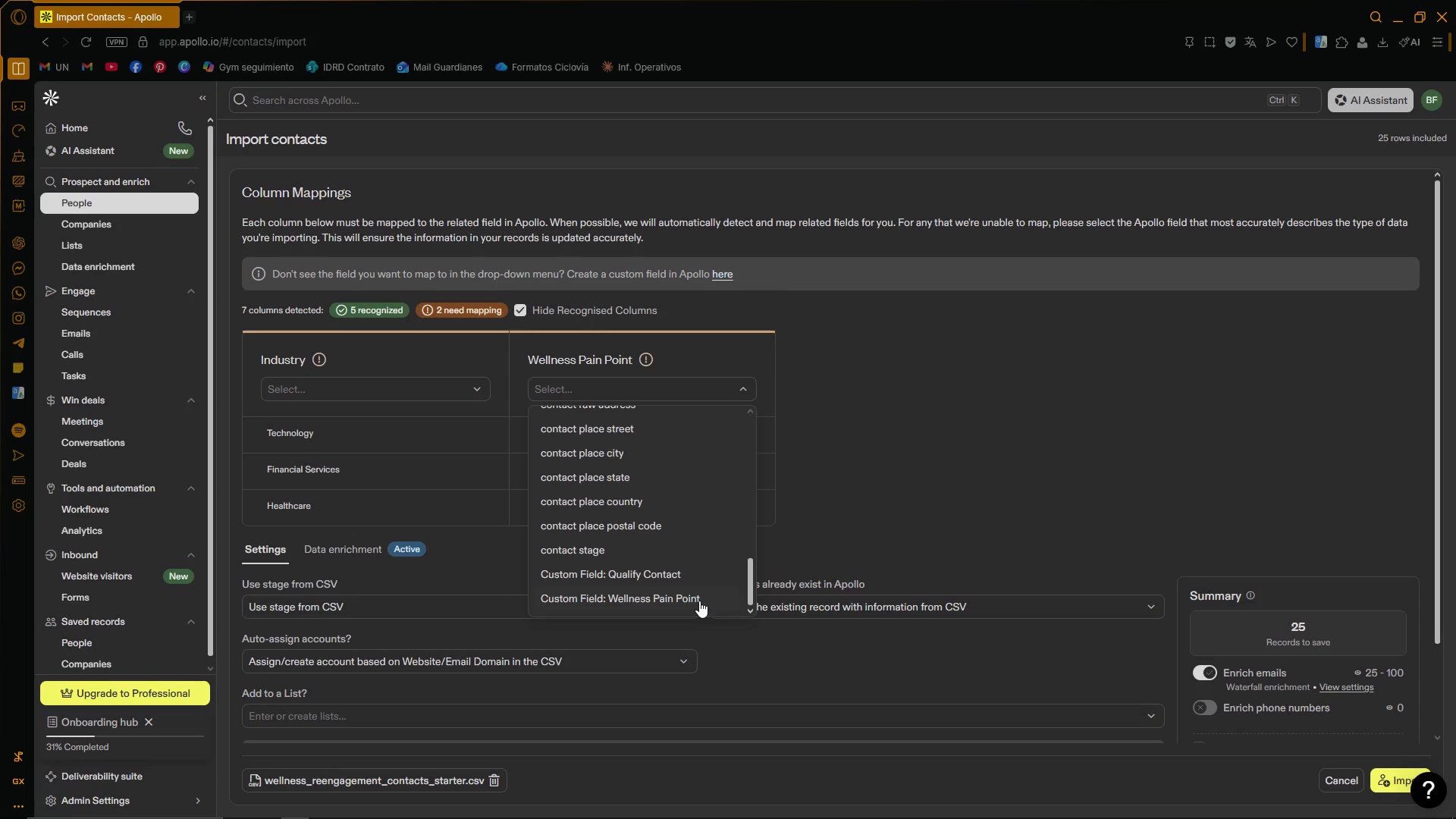 
left_click([699, 601])
 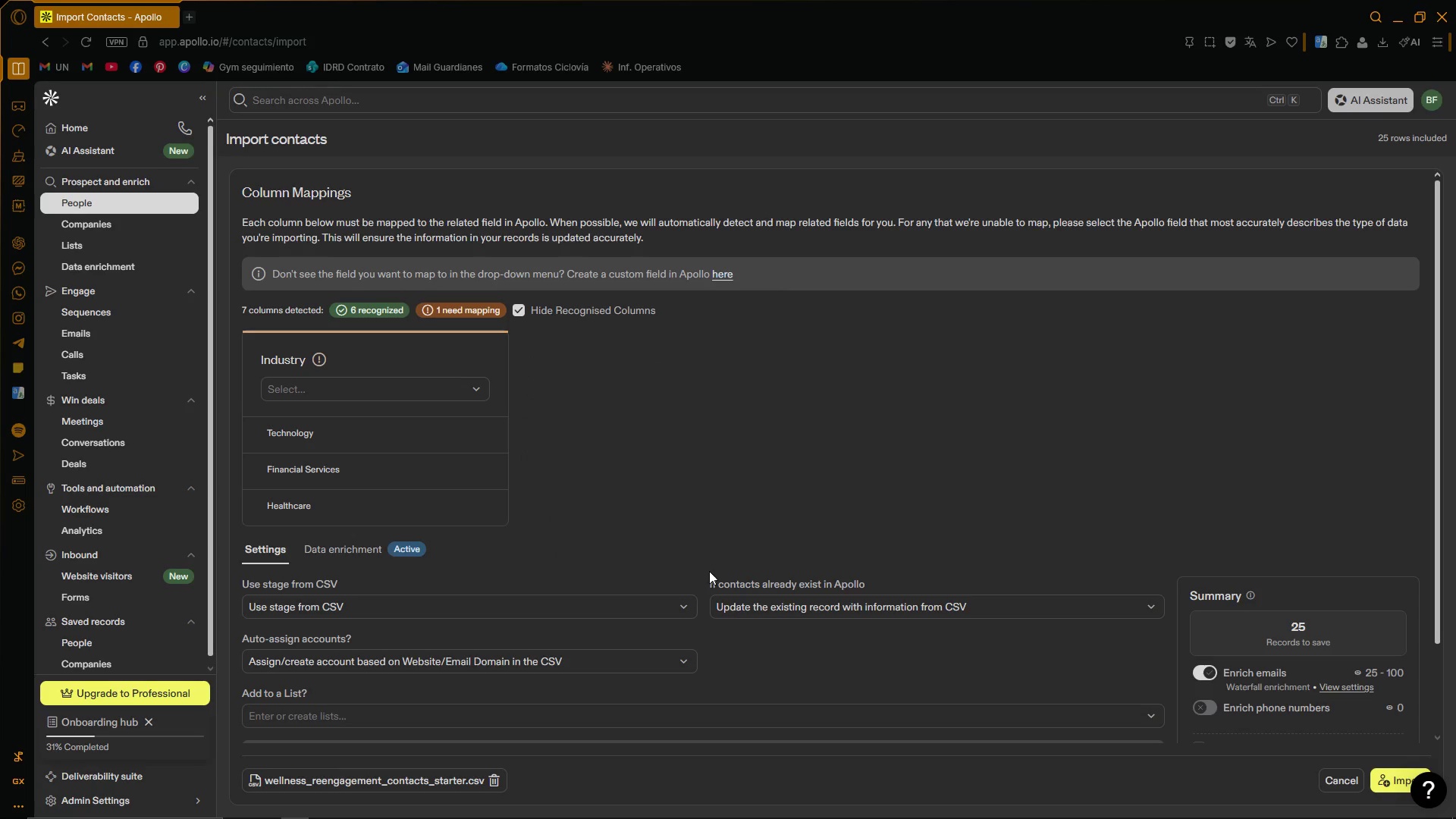 
left_click([696, 482])
 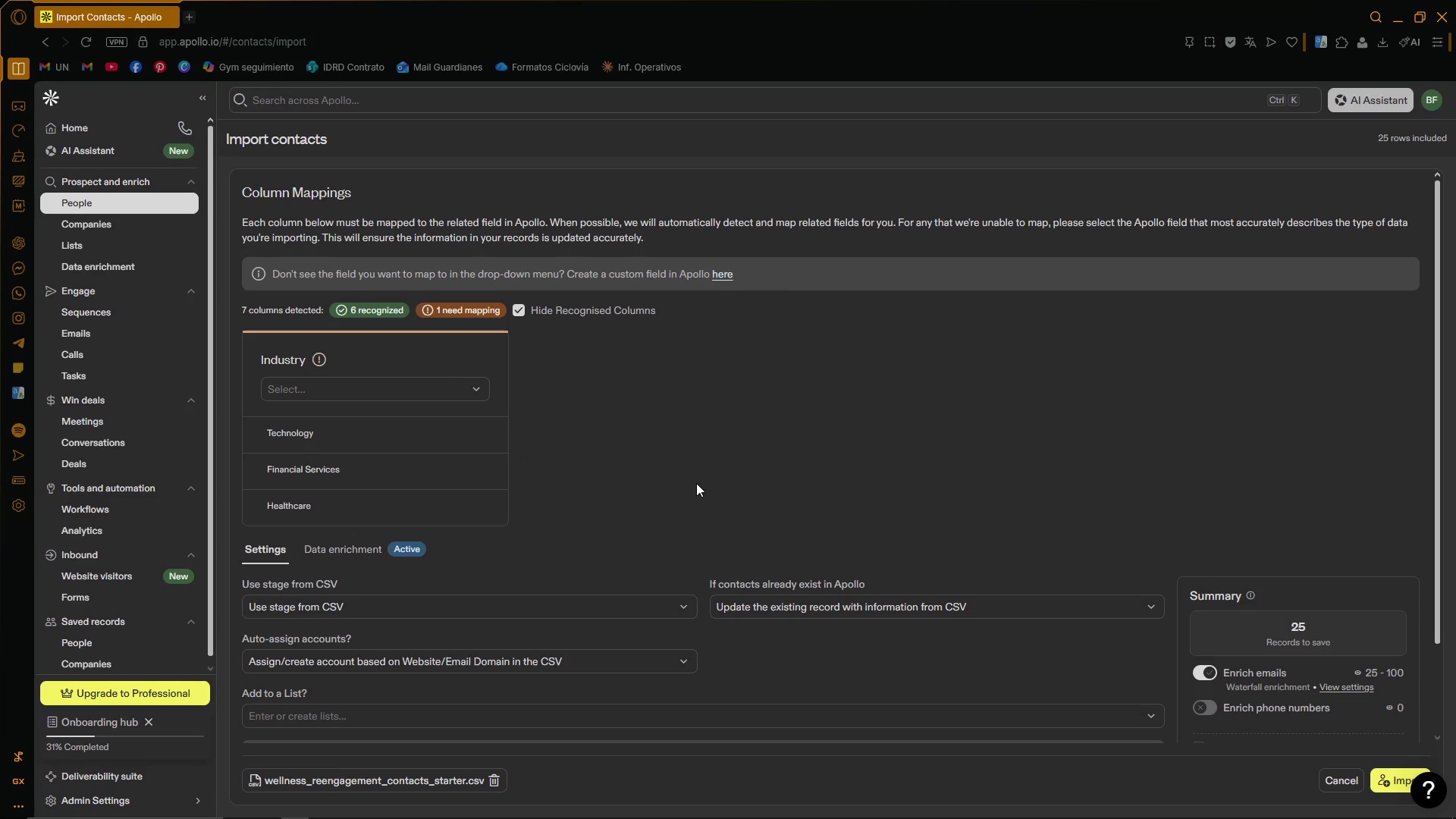 
wait(5.31)
 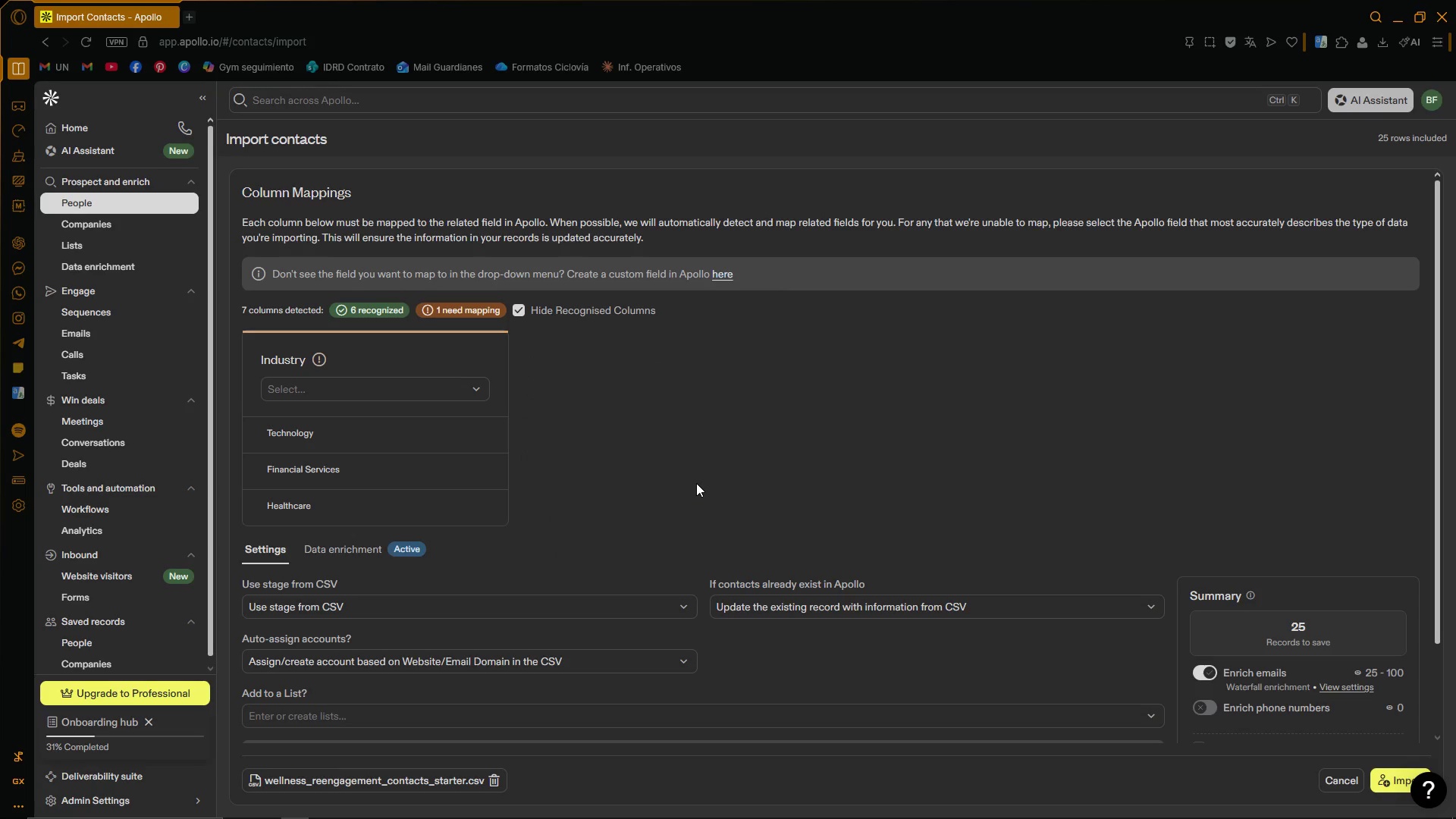 
left_click([266, 811])
 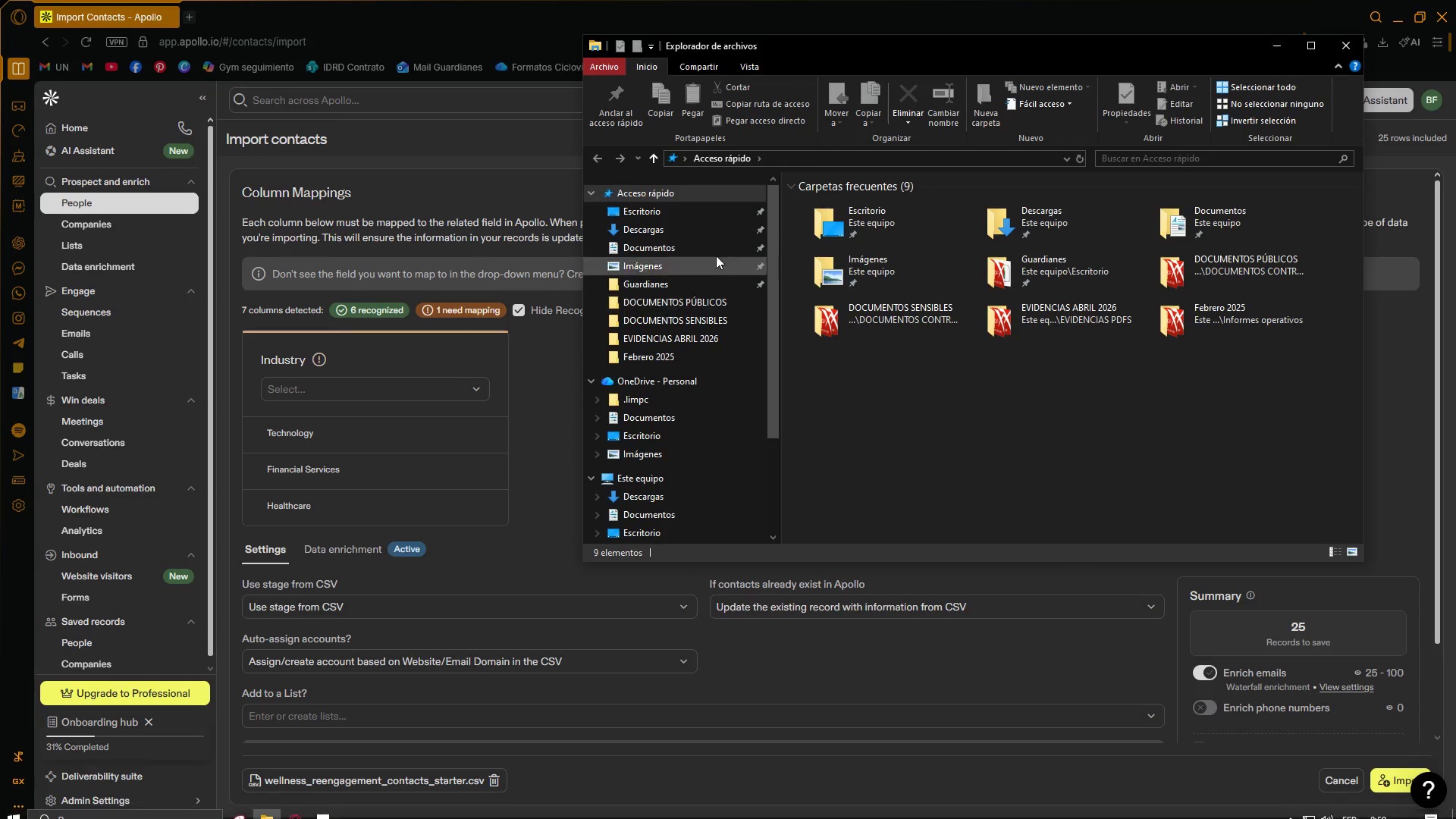 
left_click([645, 231])
 